 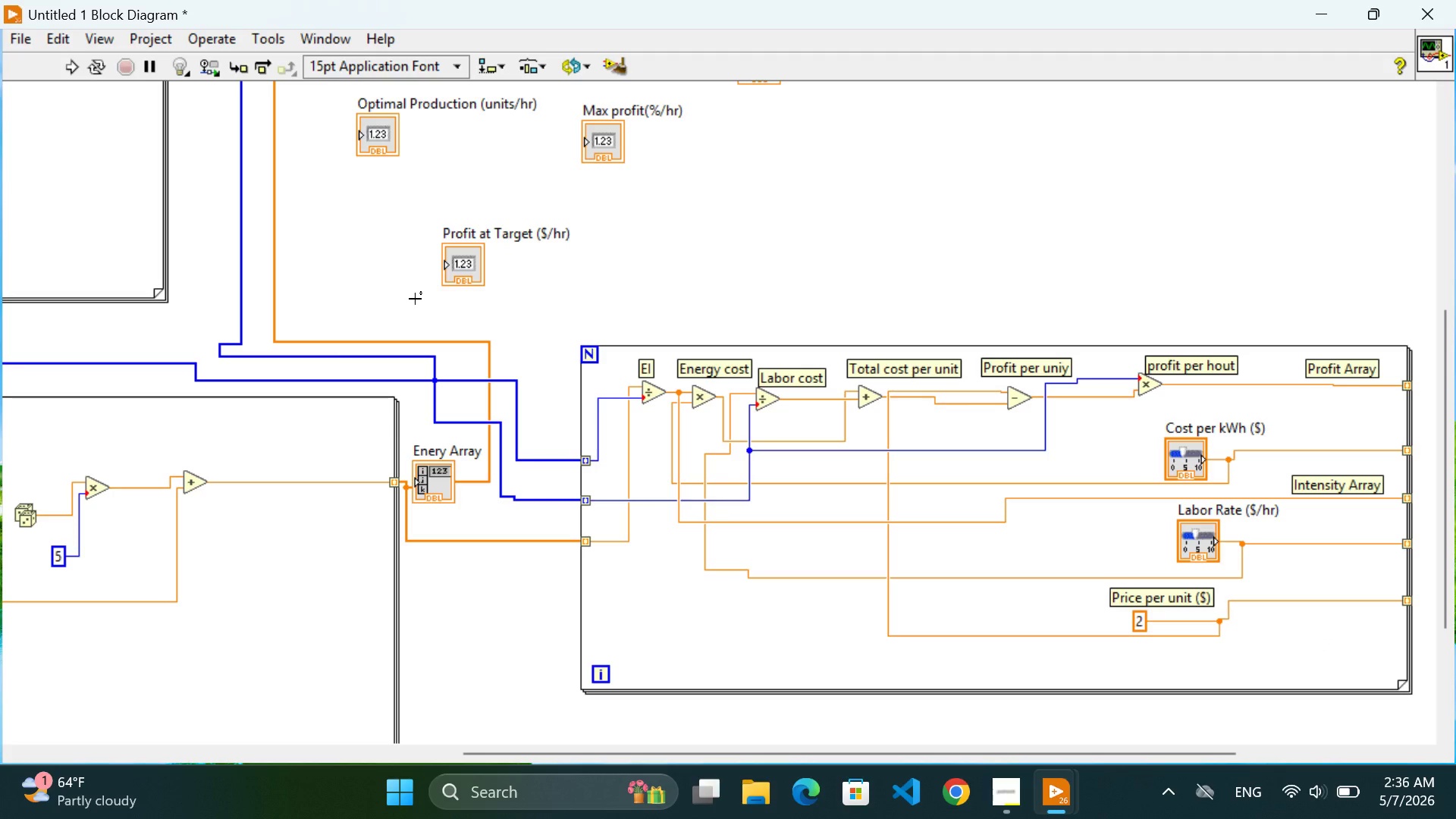 
left_click([651, 506])
 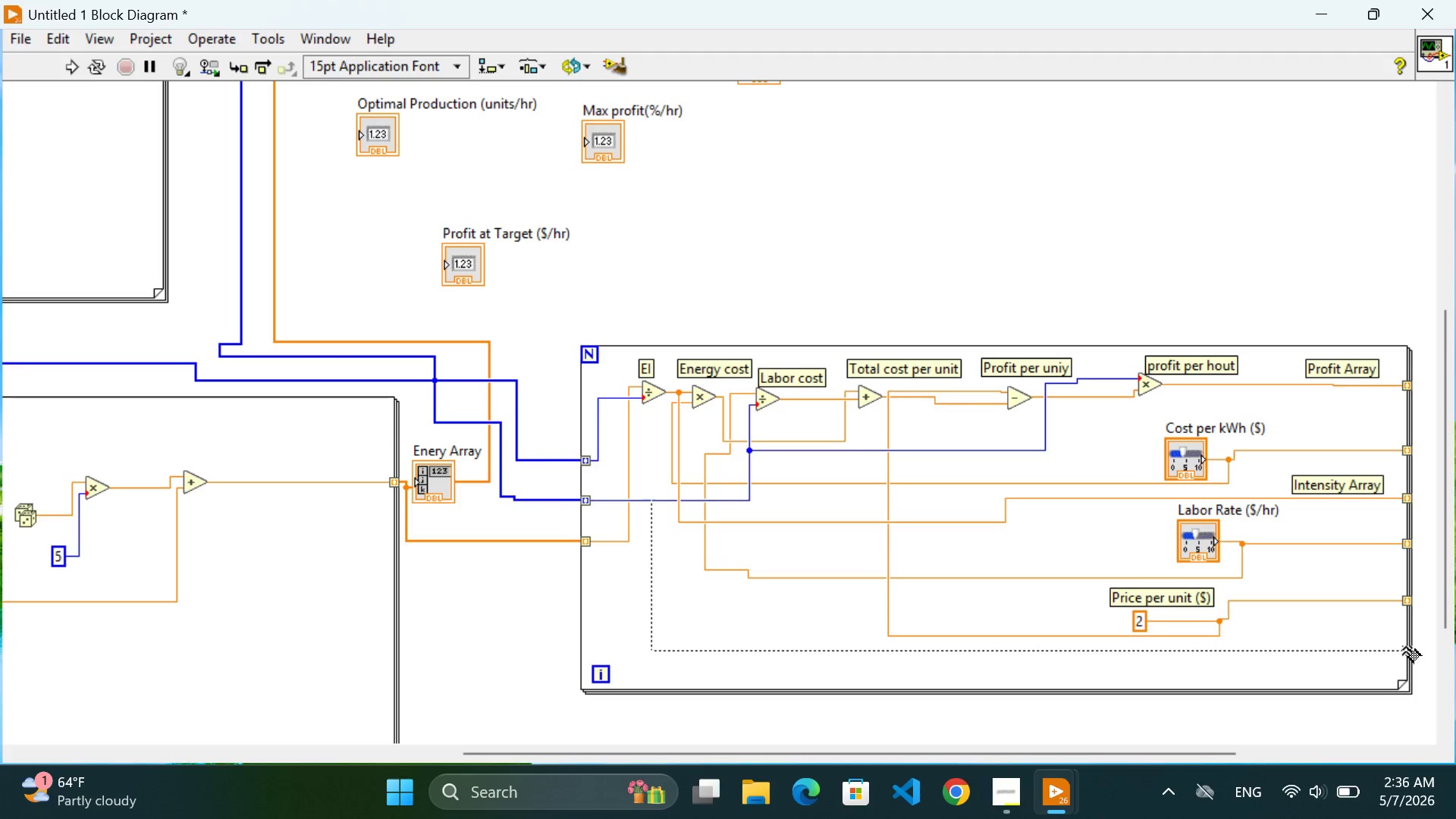 
left_click([1412, 654])
 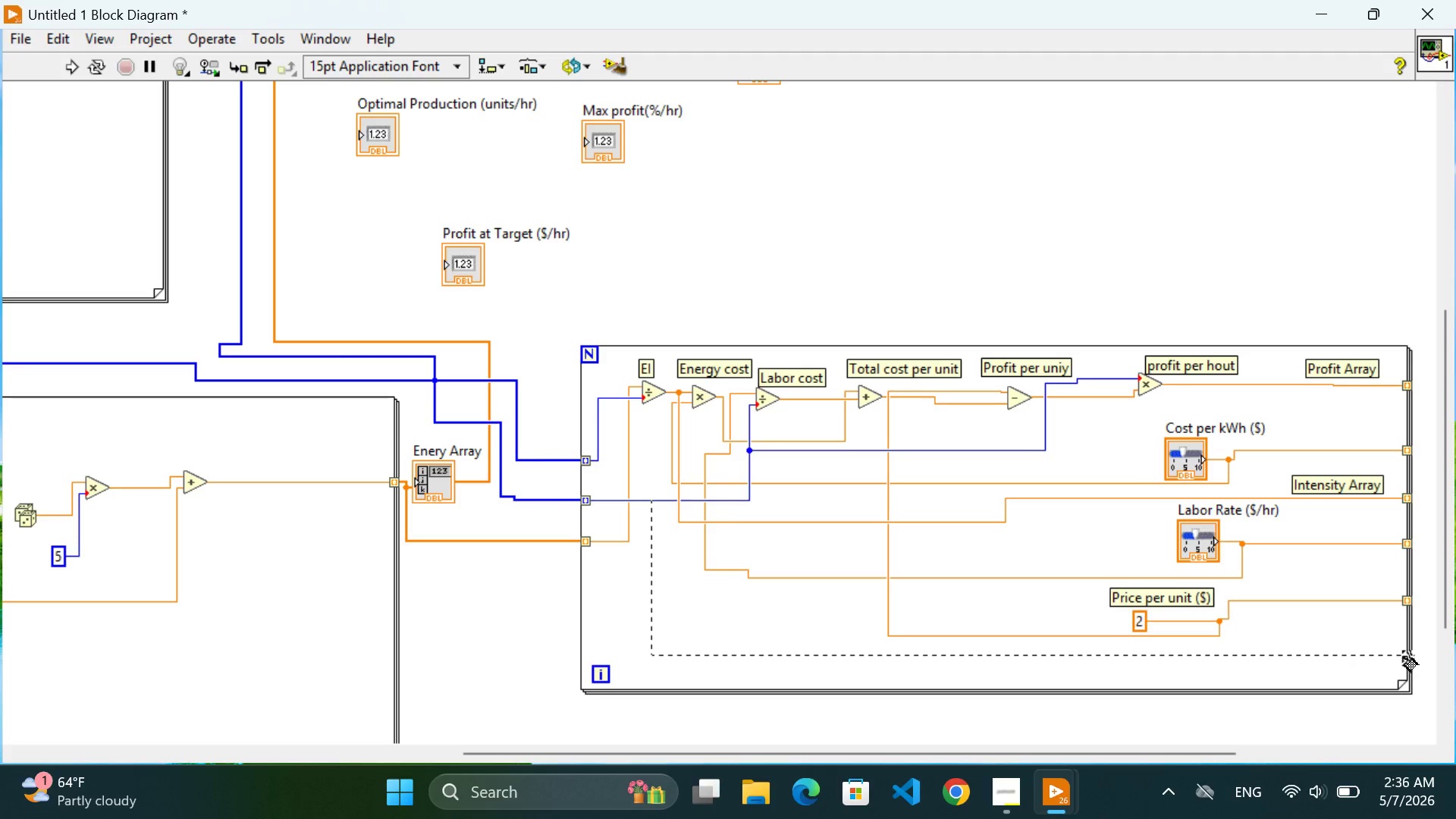 
left_click([1405, 657])
 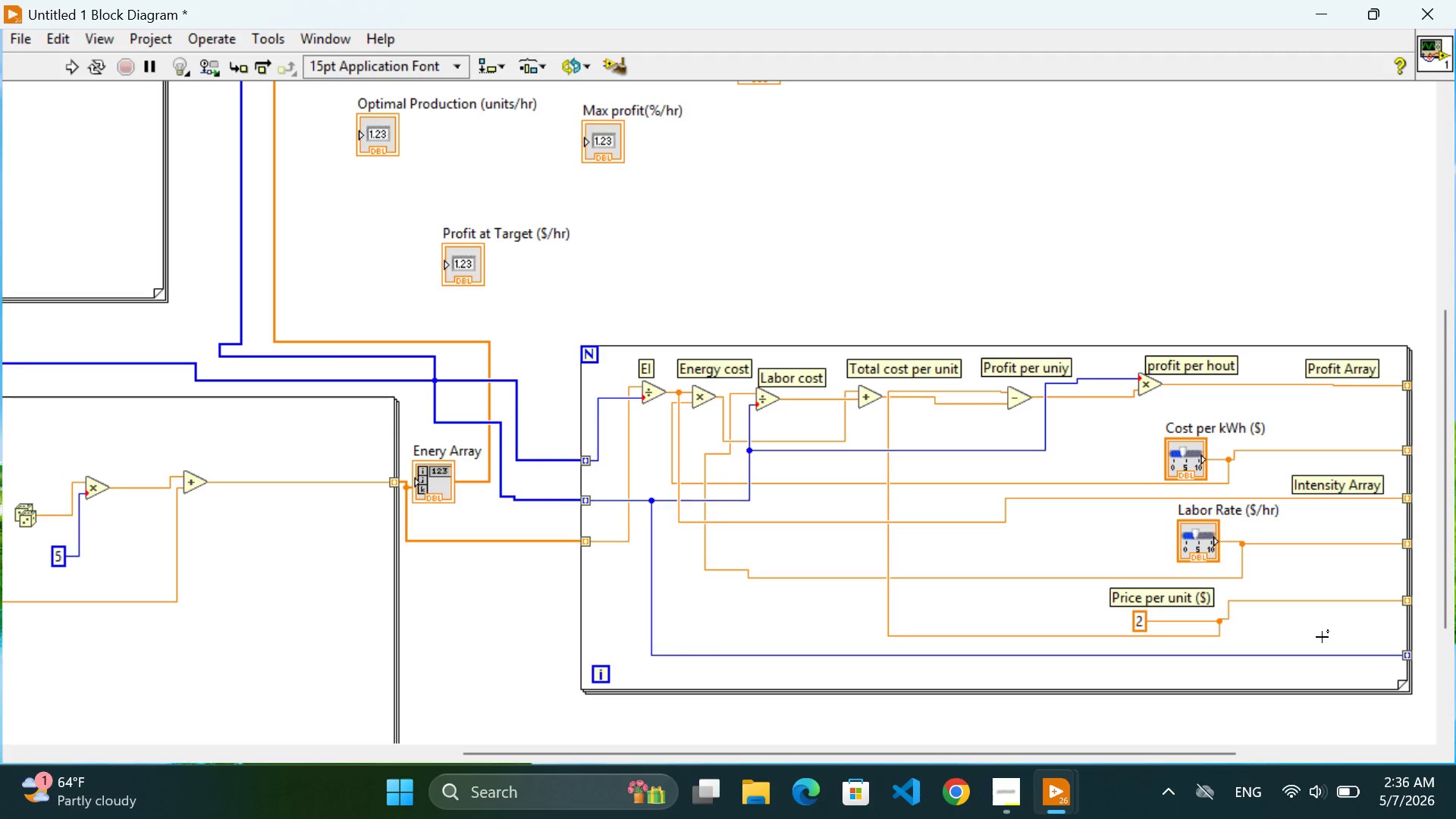 
double_click([1322, 637])
 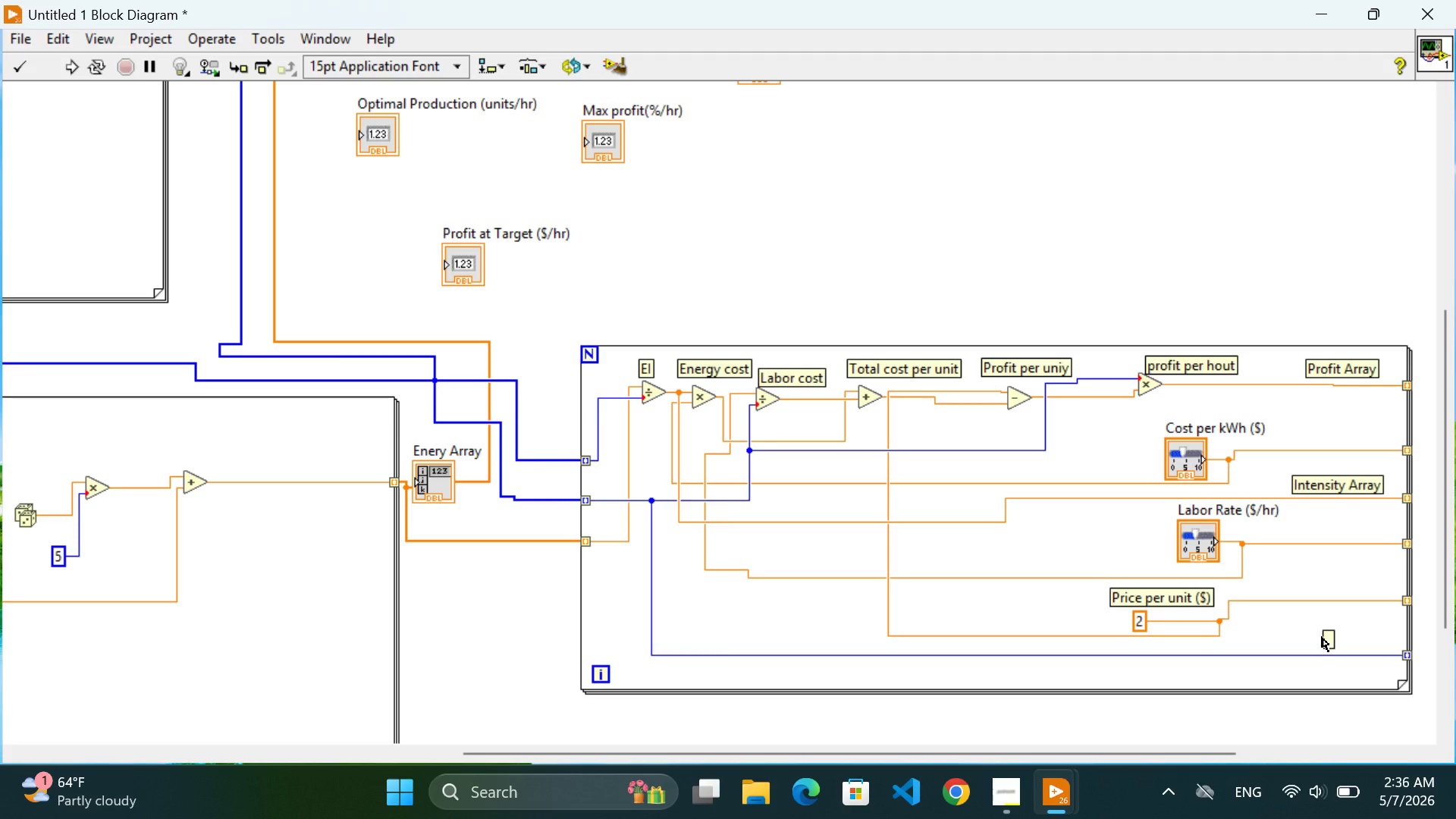 
type(Production array)
key(Backspace)
key(Backspace)
key(Backspace)
key(Backspace)
key(Backspace)
type(Array)
 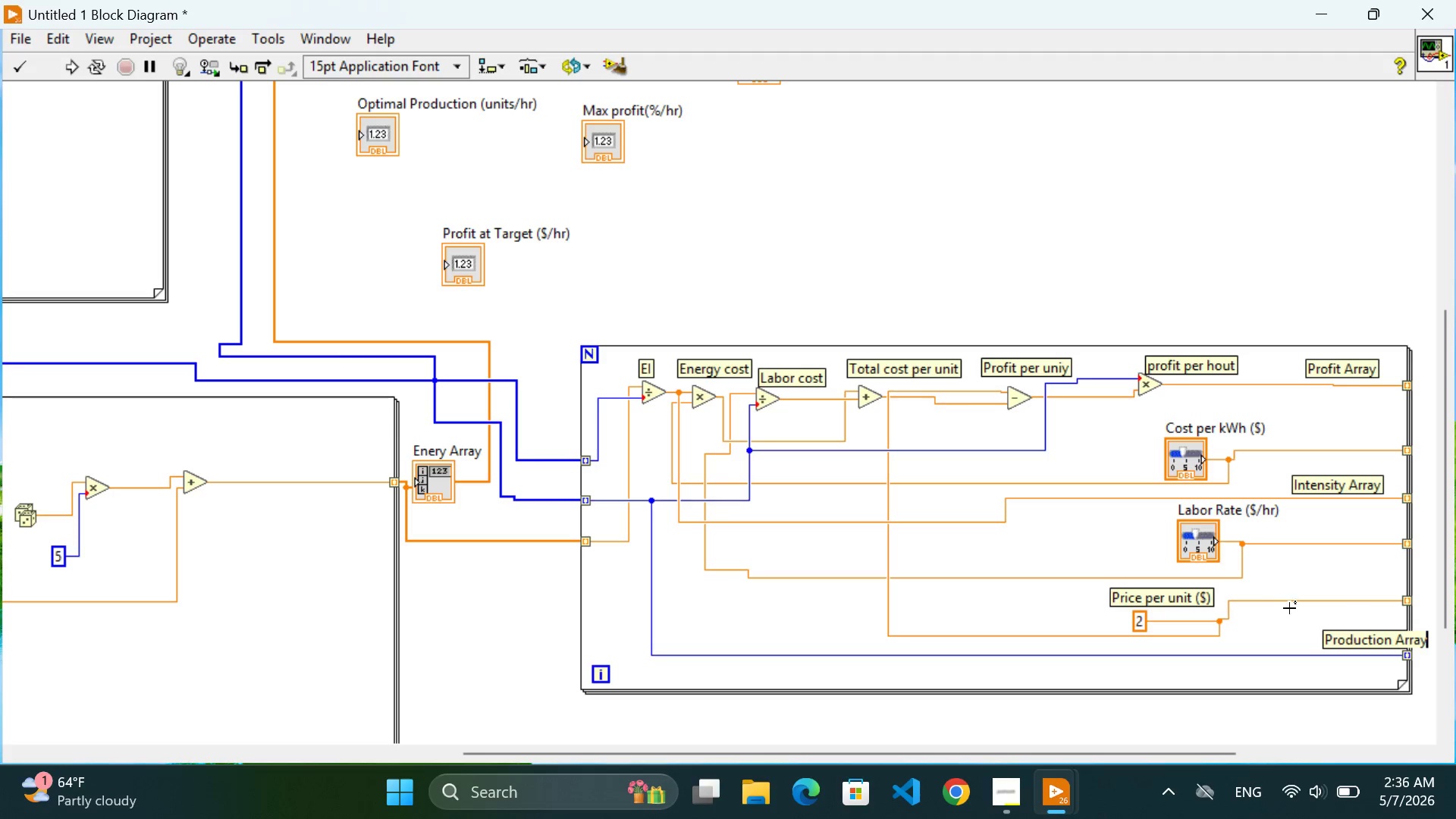 
left_click([1295, 628])
 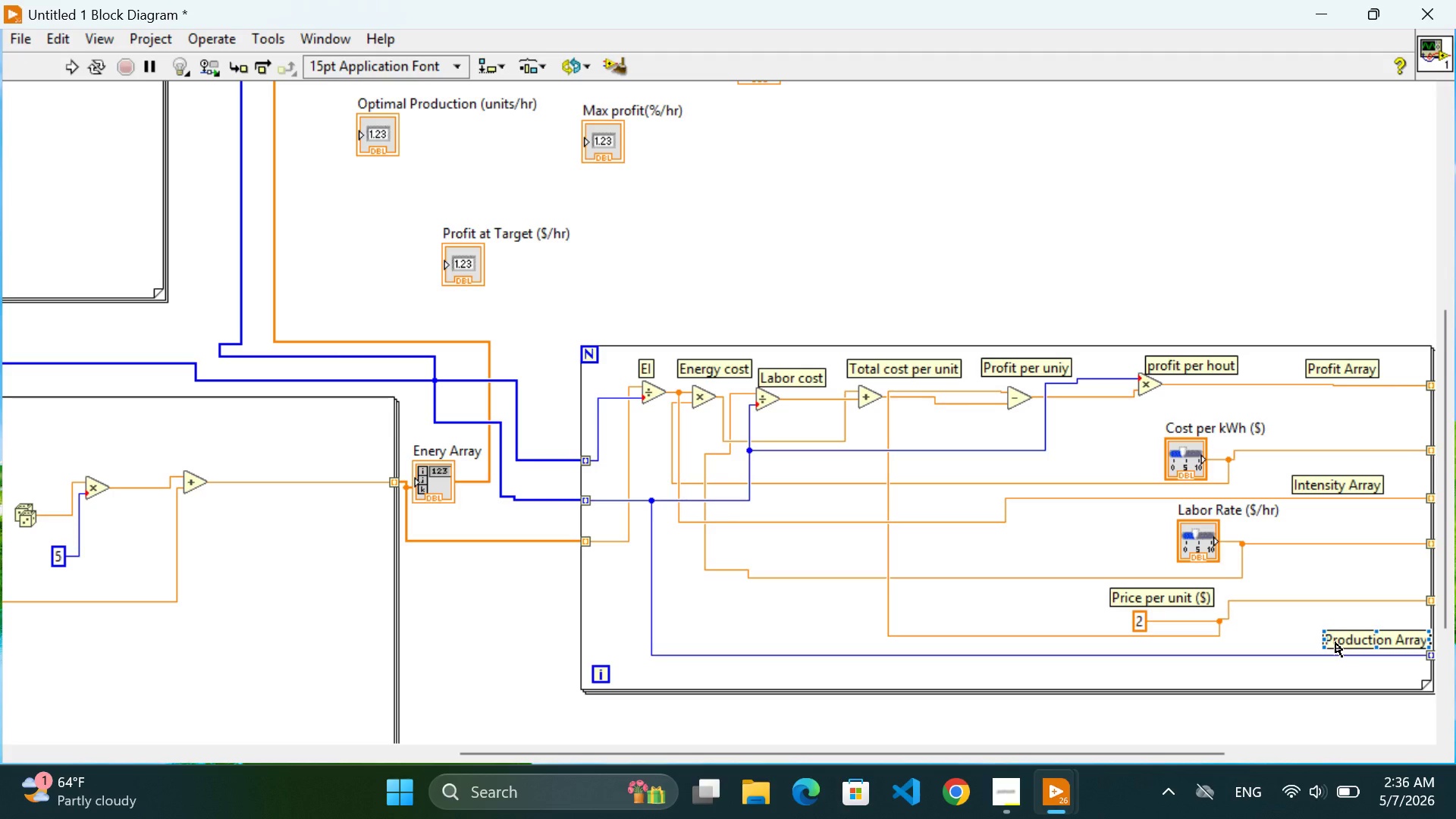 
left_click_drag(start_coordinate=[1335, 642], to_coordinate=[1309, 642])
 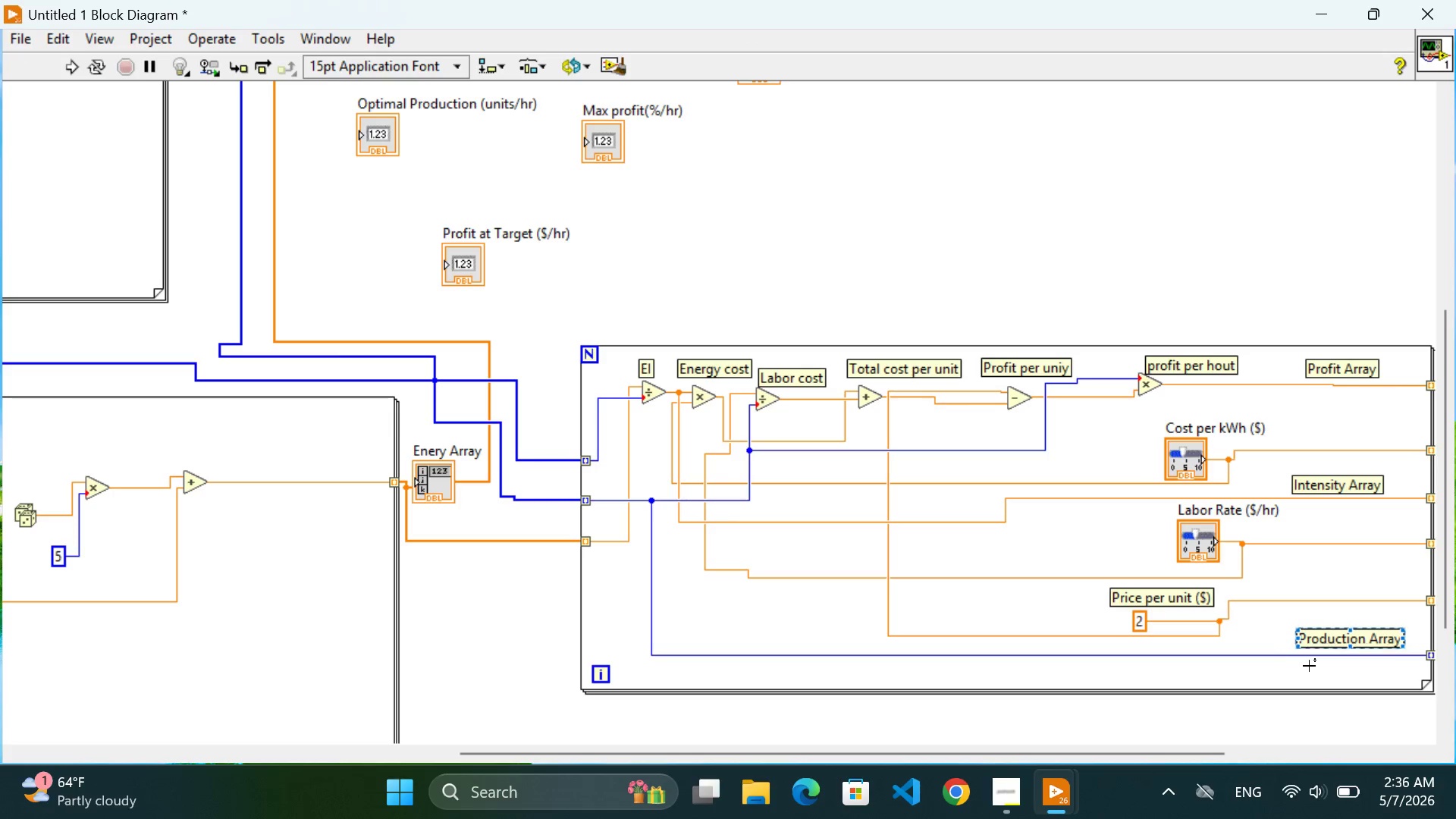 
left_click([1309, 666])
 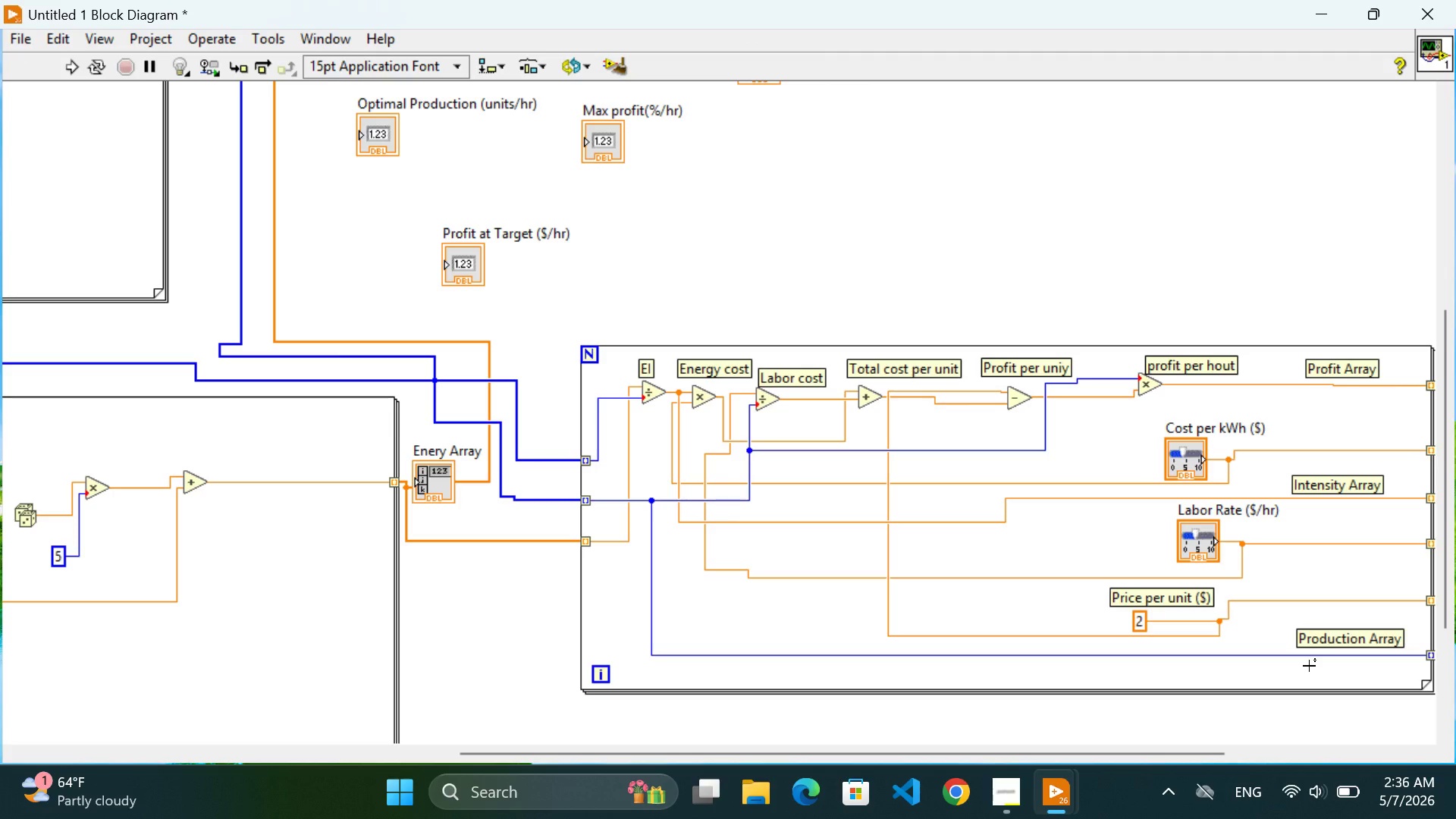 
scroll: coordinate [1309, 666], scroll_direction: down, amount: 10.0
 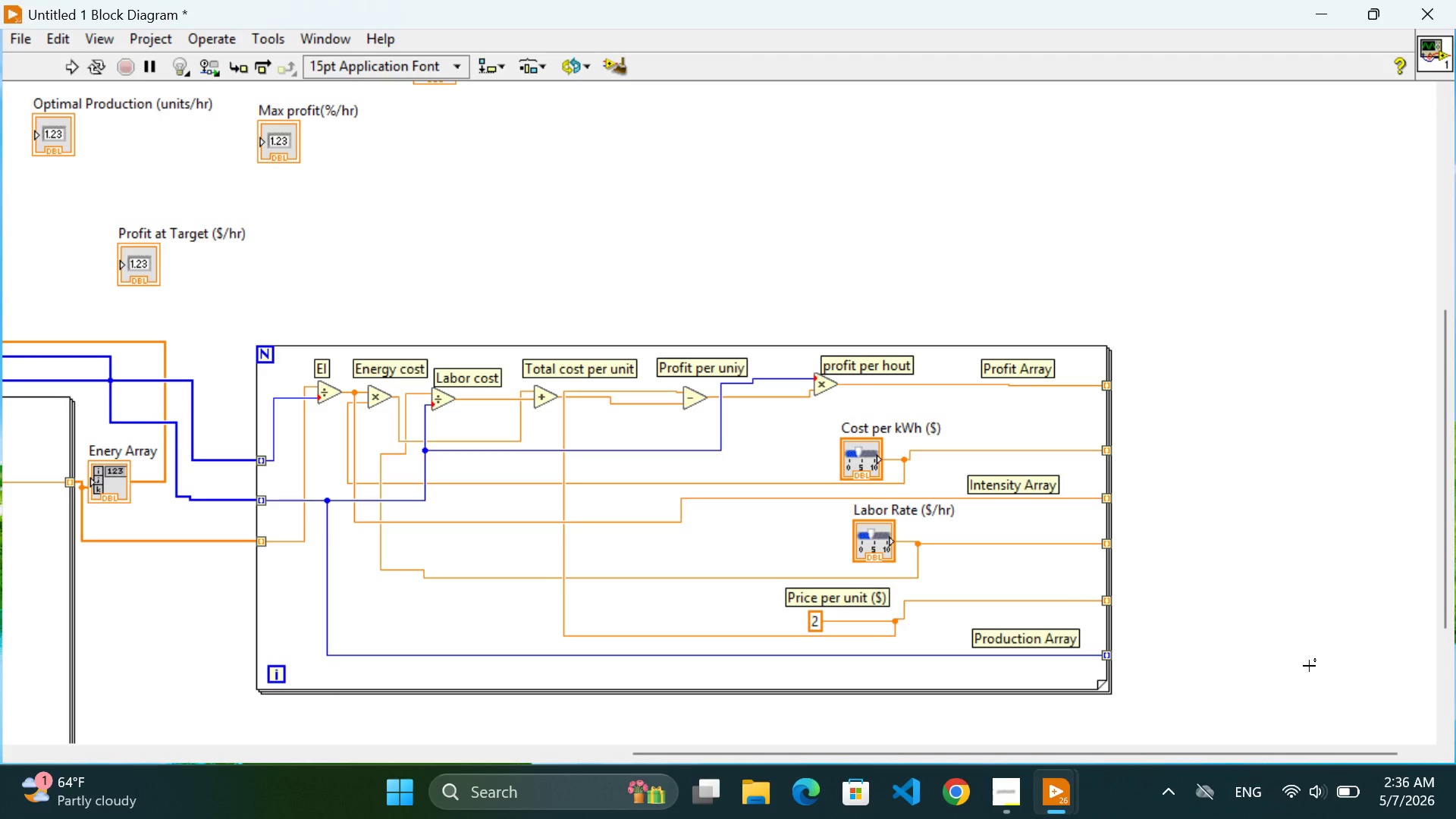 
wait(14.43)
 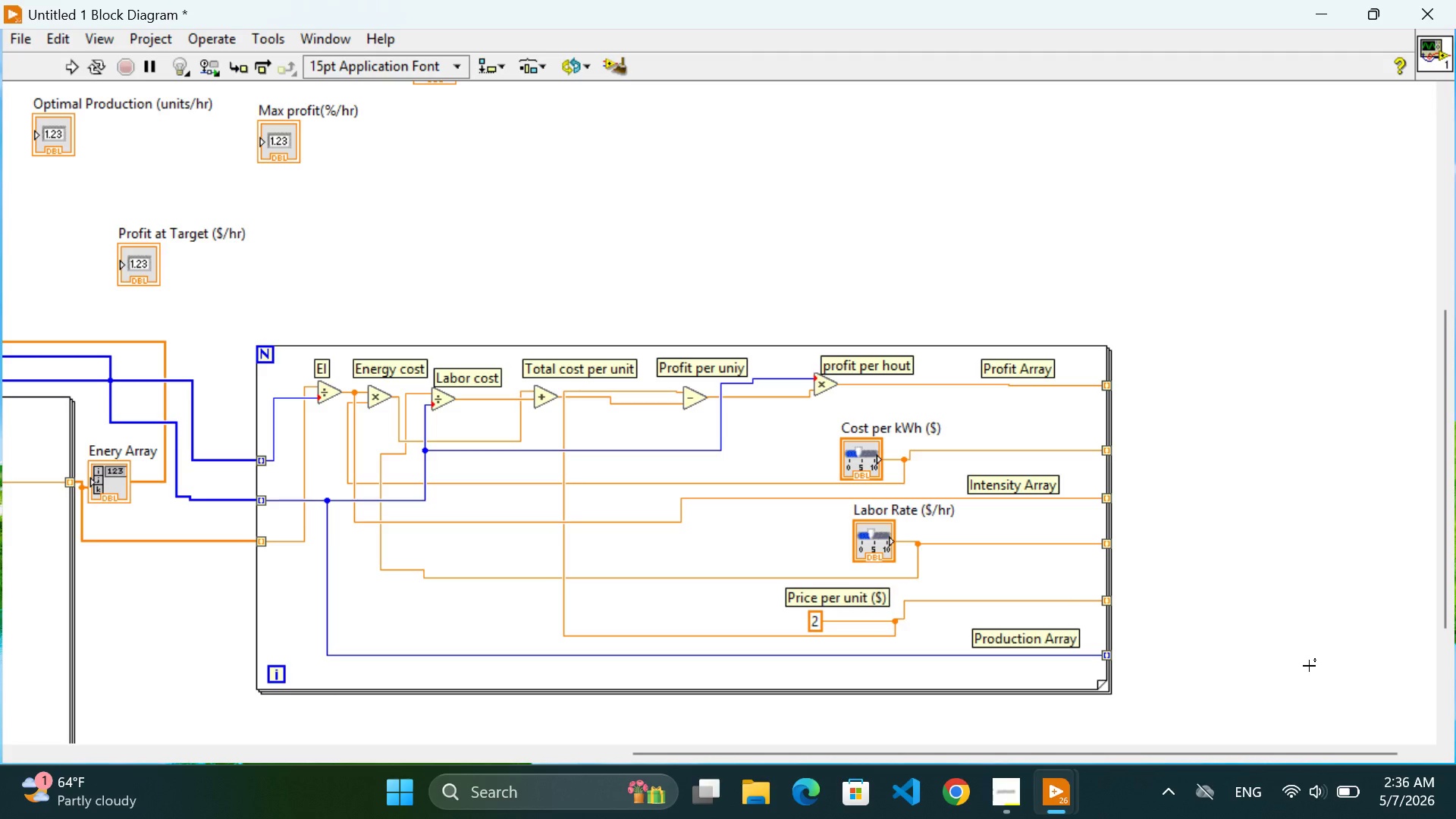 
left_click([1271, 386])
 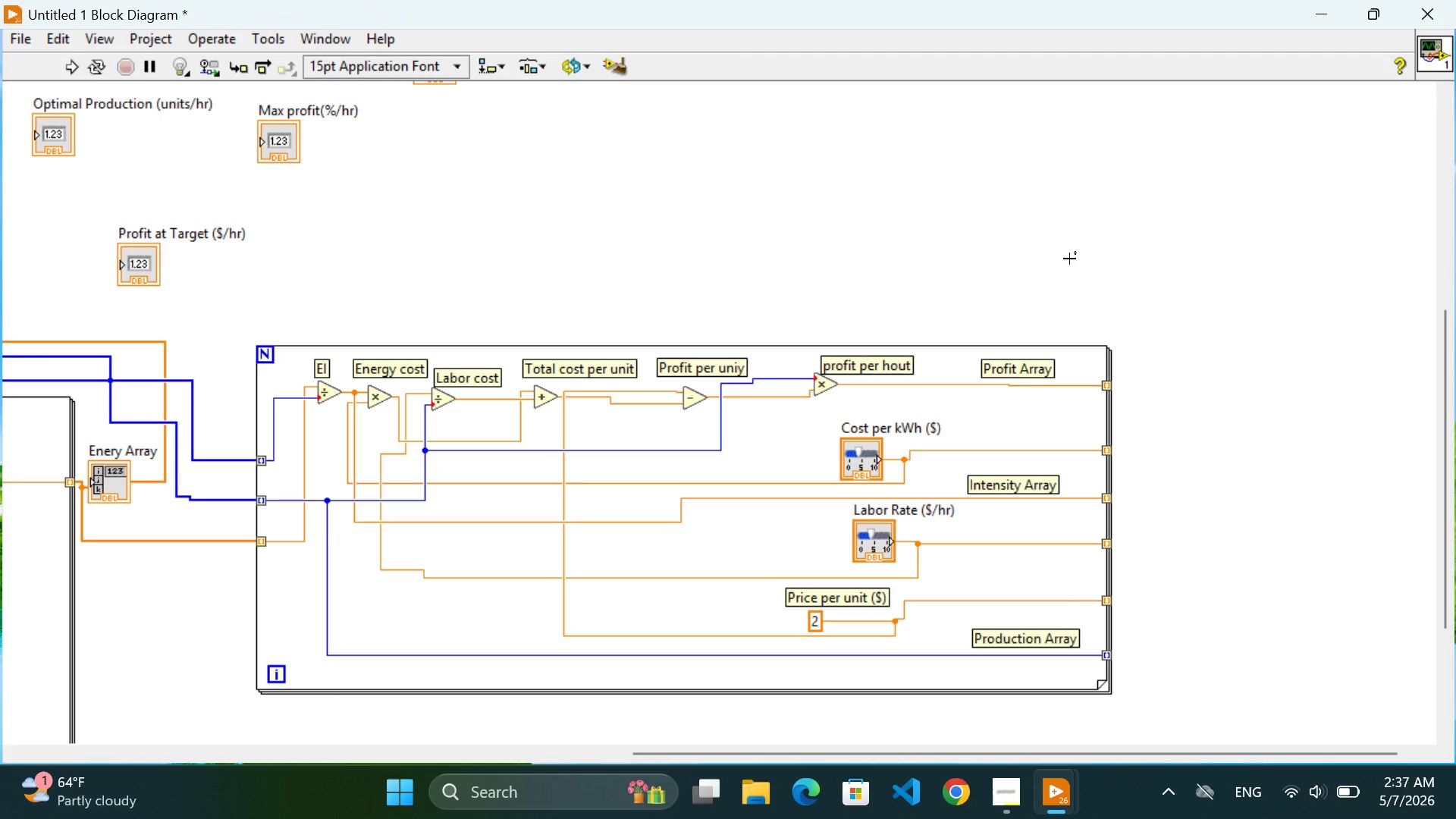 
right_click([1067, 257])
 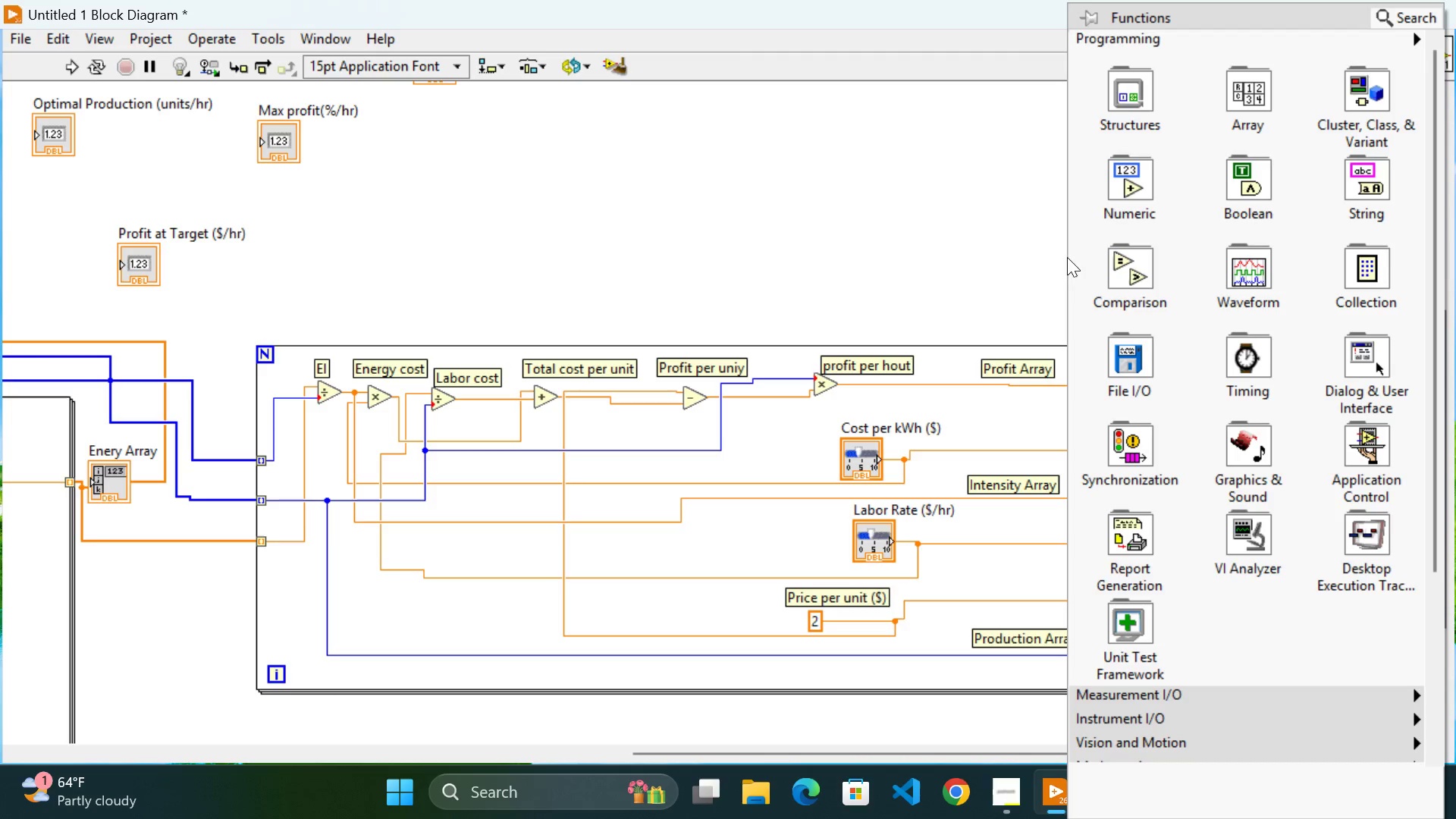 
mouse_move([1106, 218])
 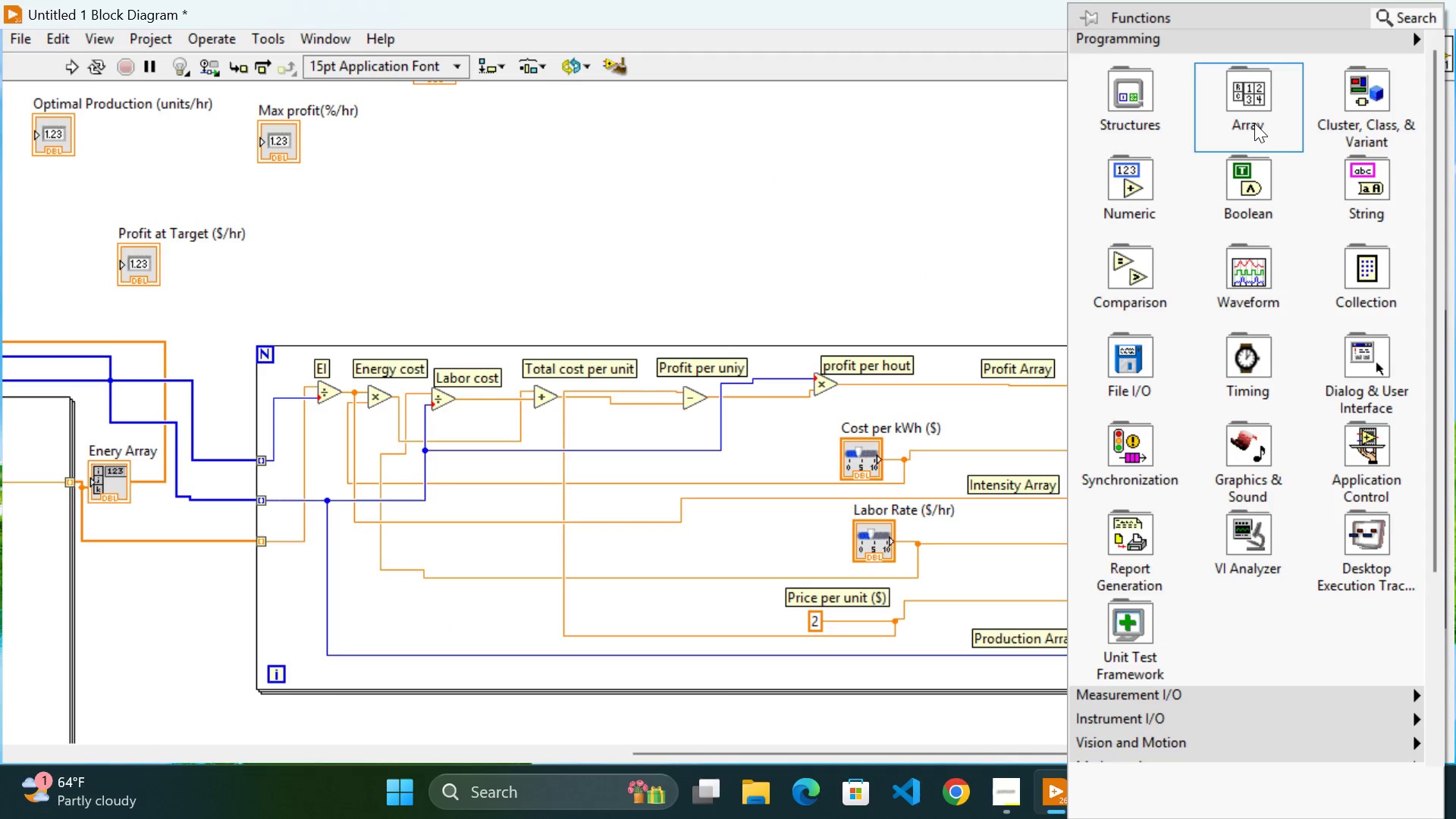 
mouse_move([1238, 128])
 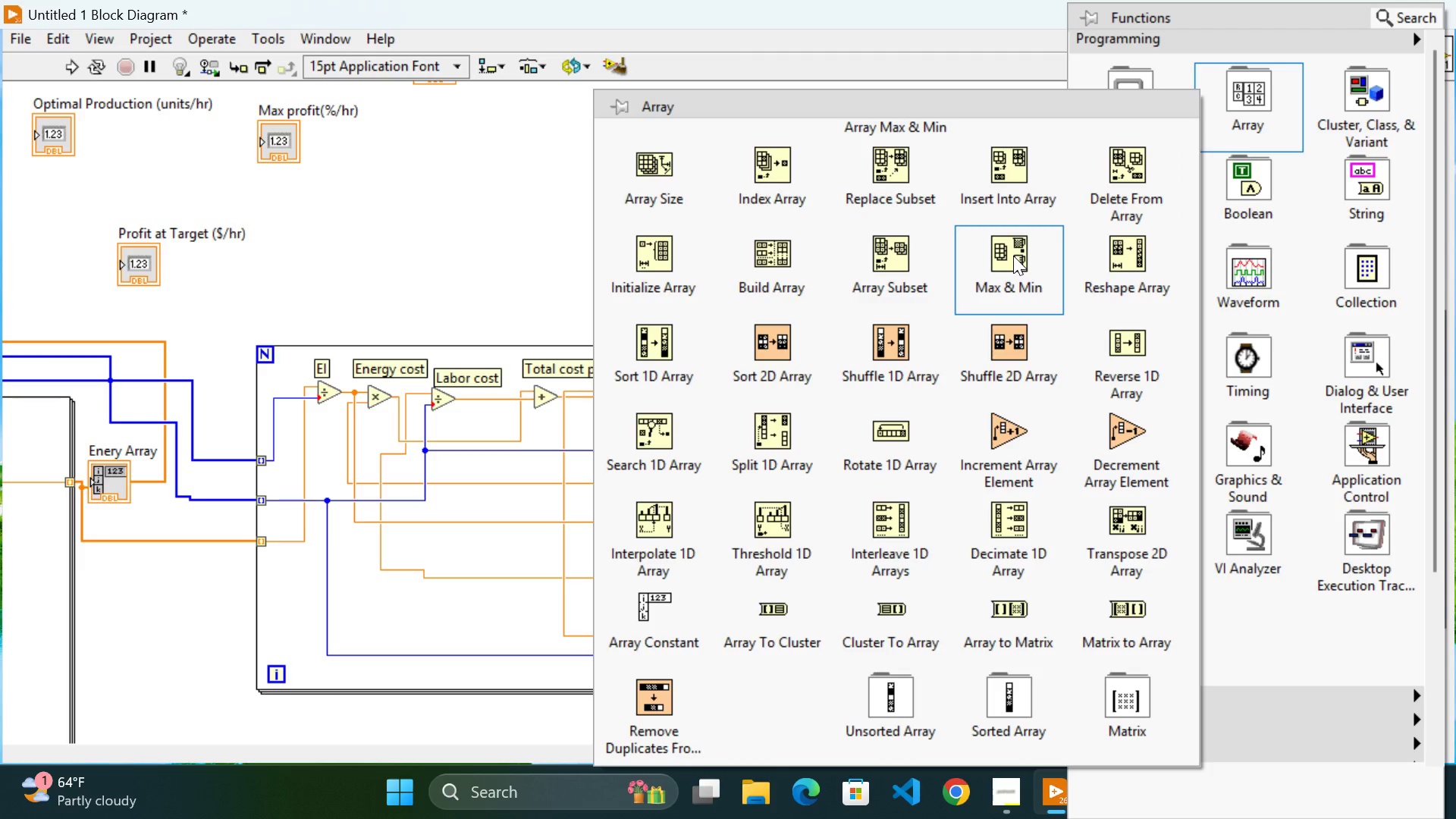 
left_click([1013, 256])
 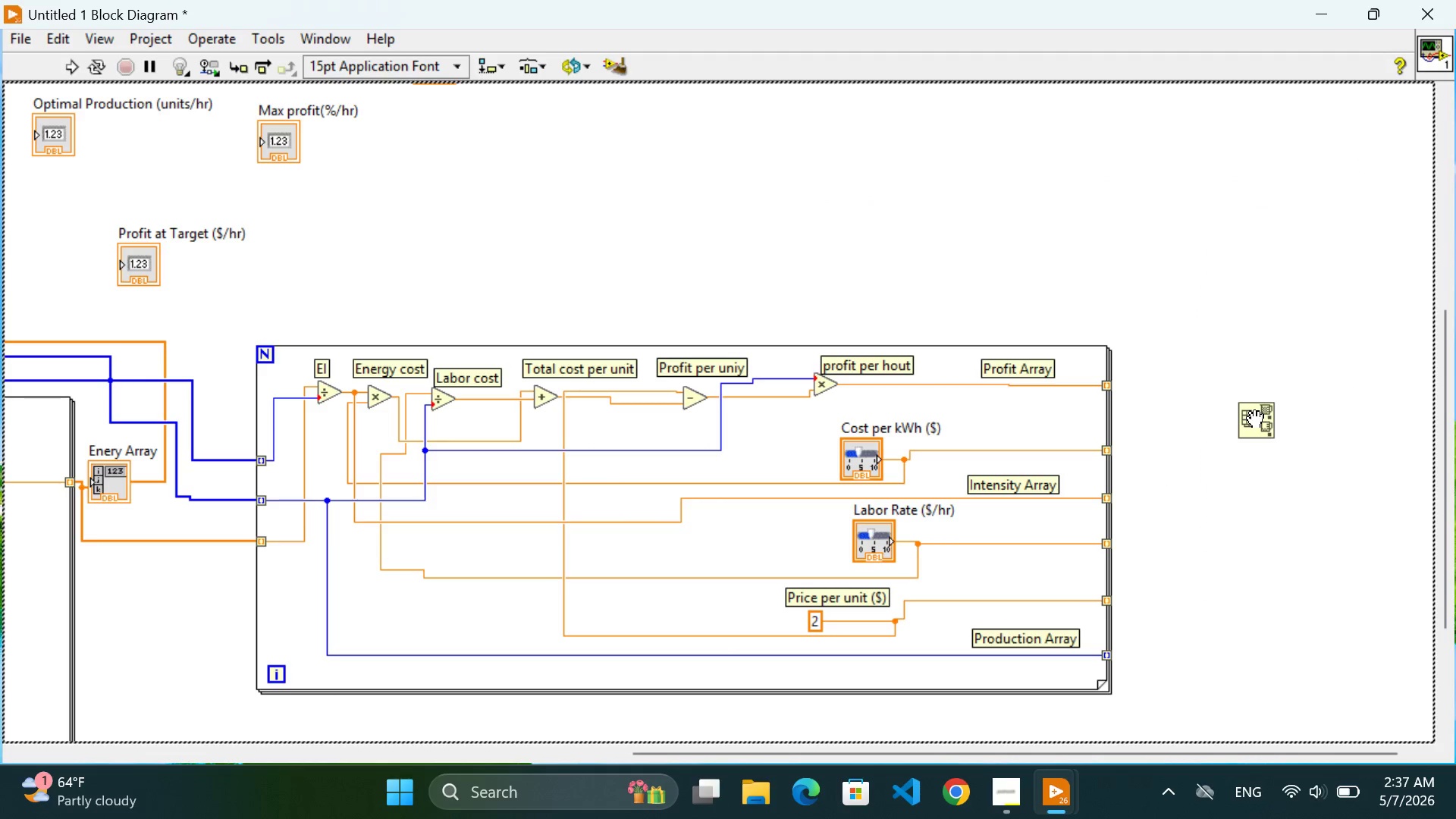 
left_click([1255, 420])
 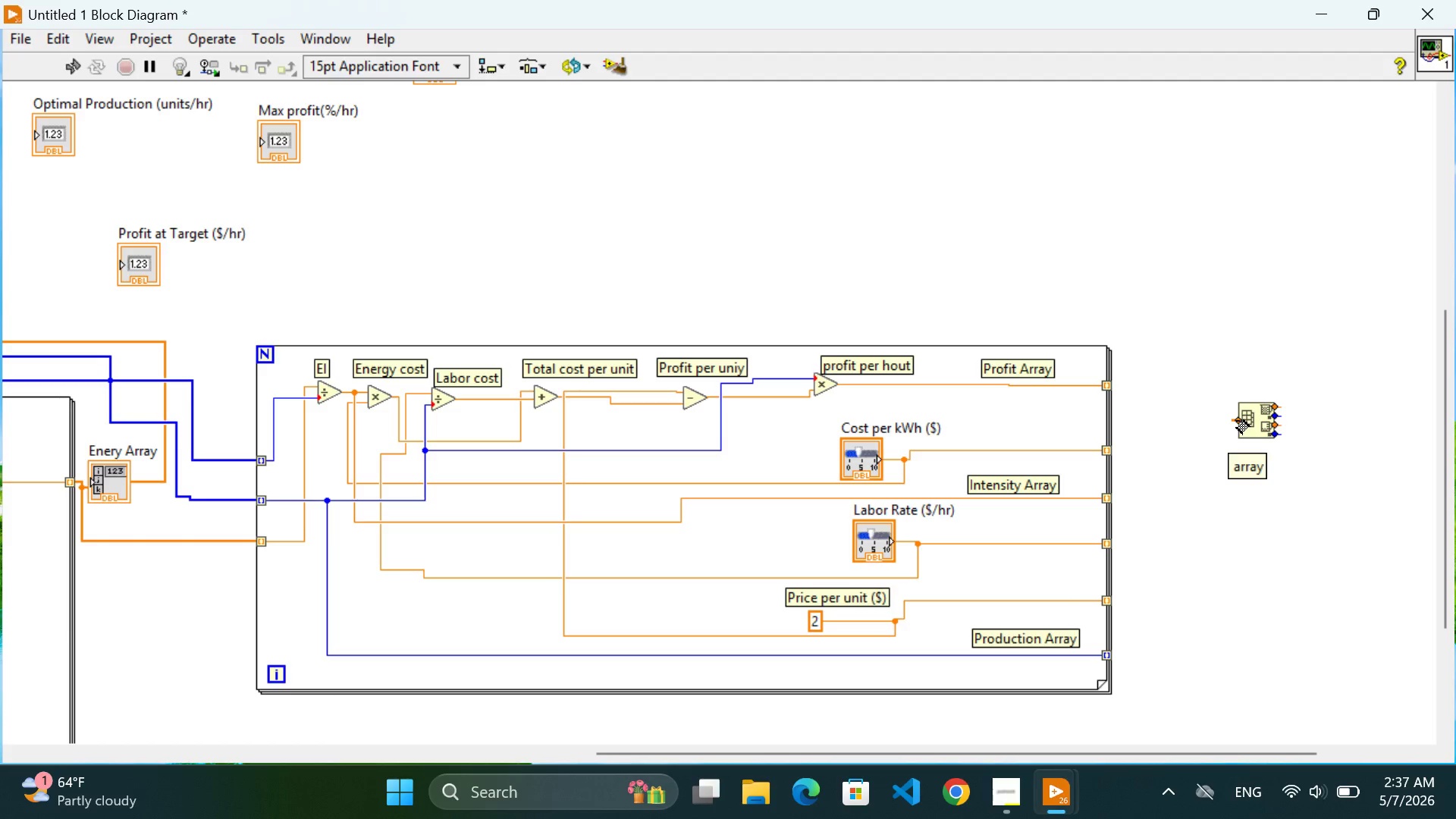 
wait(11.31)
 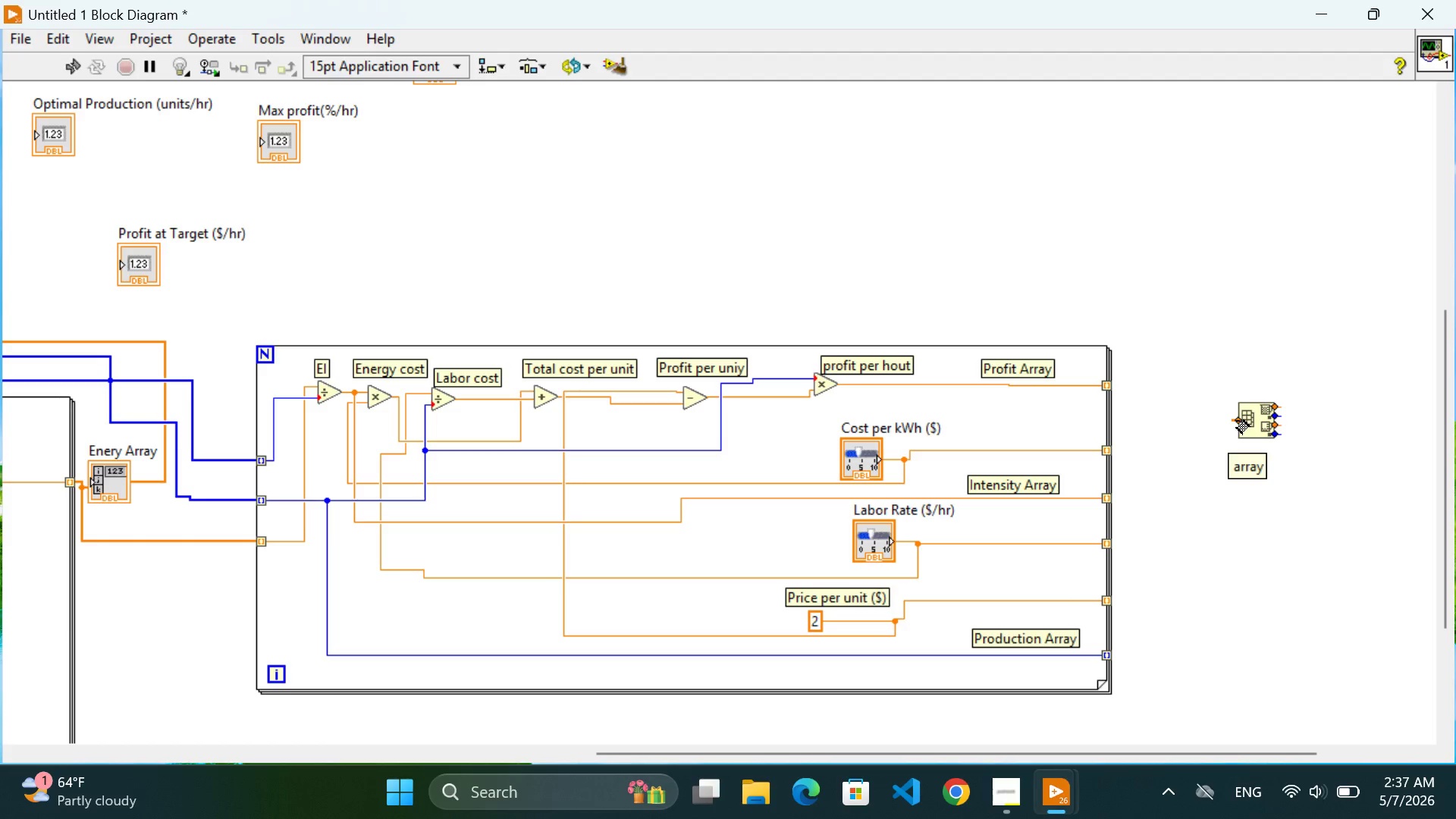 
scroll: coordinate [1237, 421], scroll_direction: up, amount: 1.0
 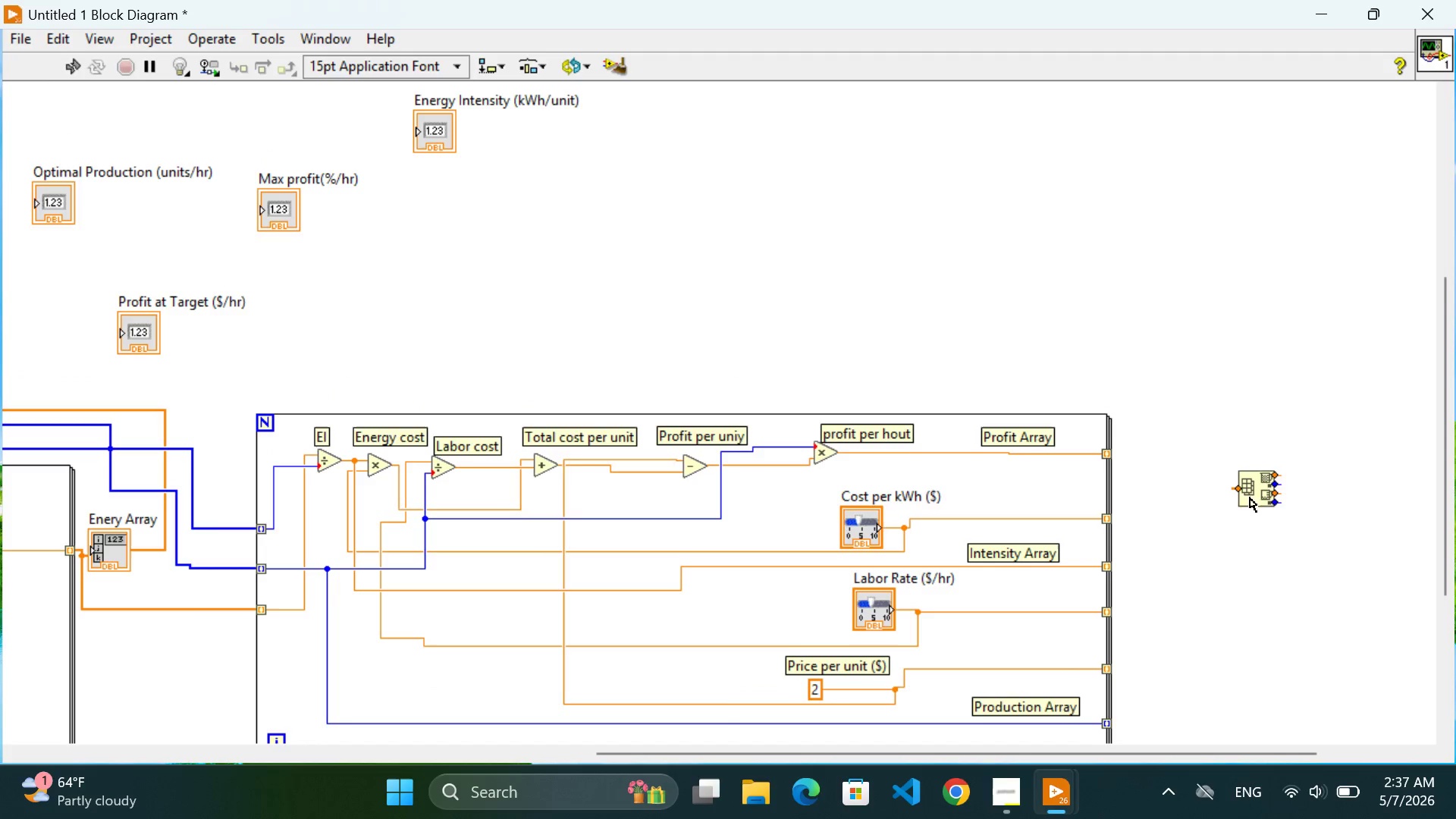 
left_click_drag(start_coordinate=[1254, 485], to_coordinate=[1257, 441])
 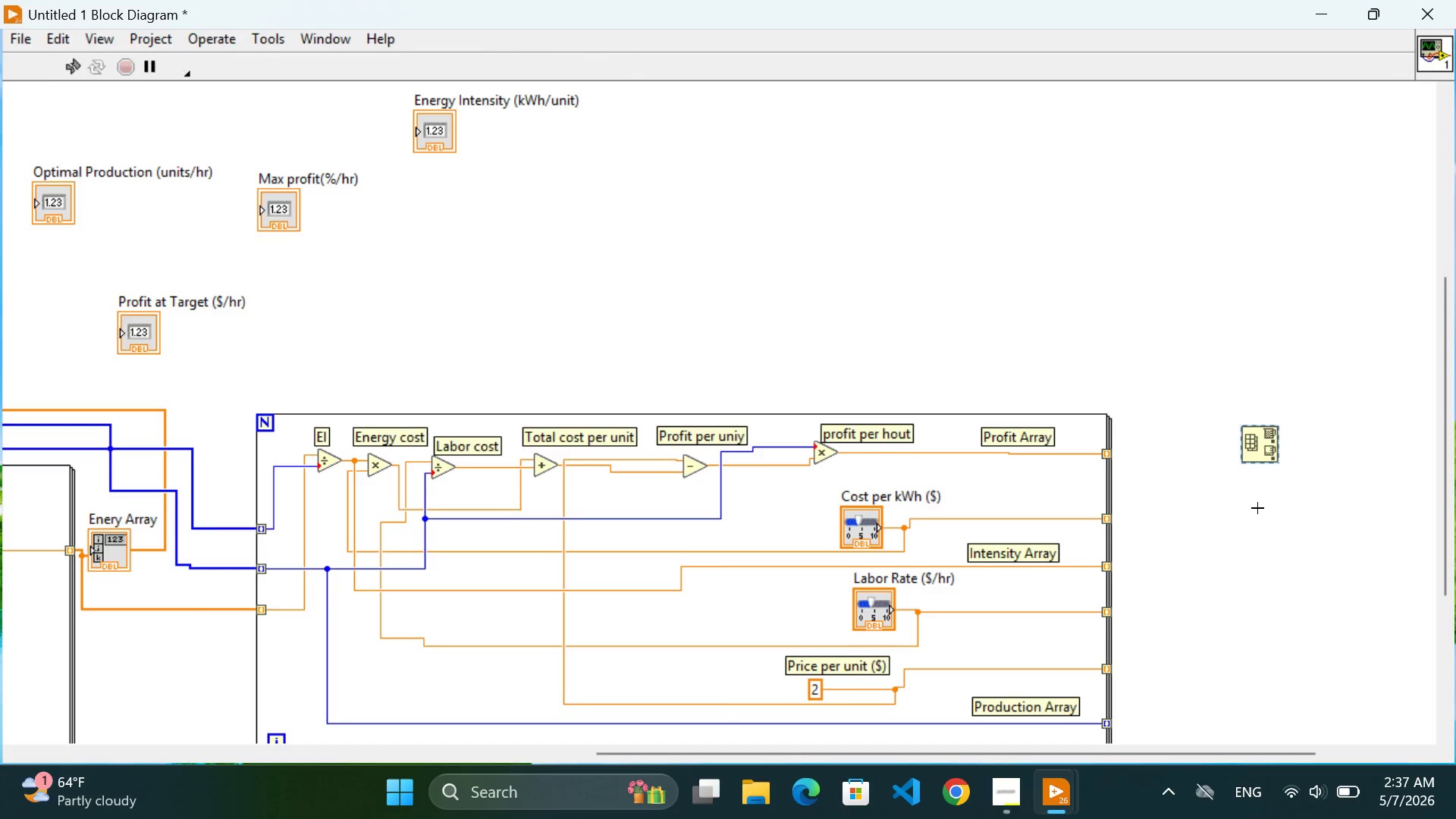 
left_click([1257, 508])
 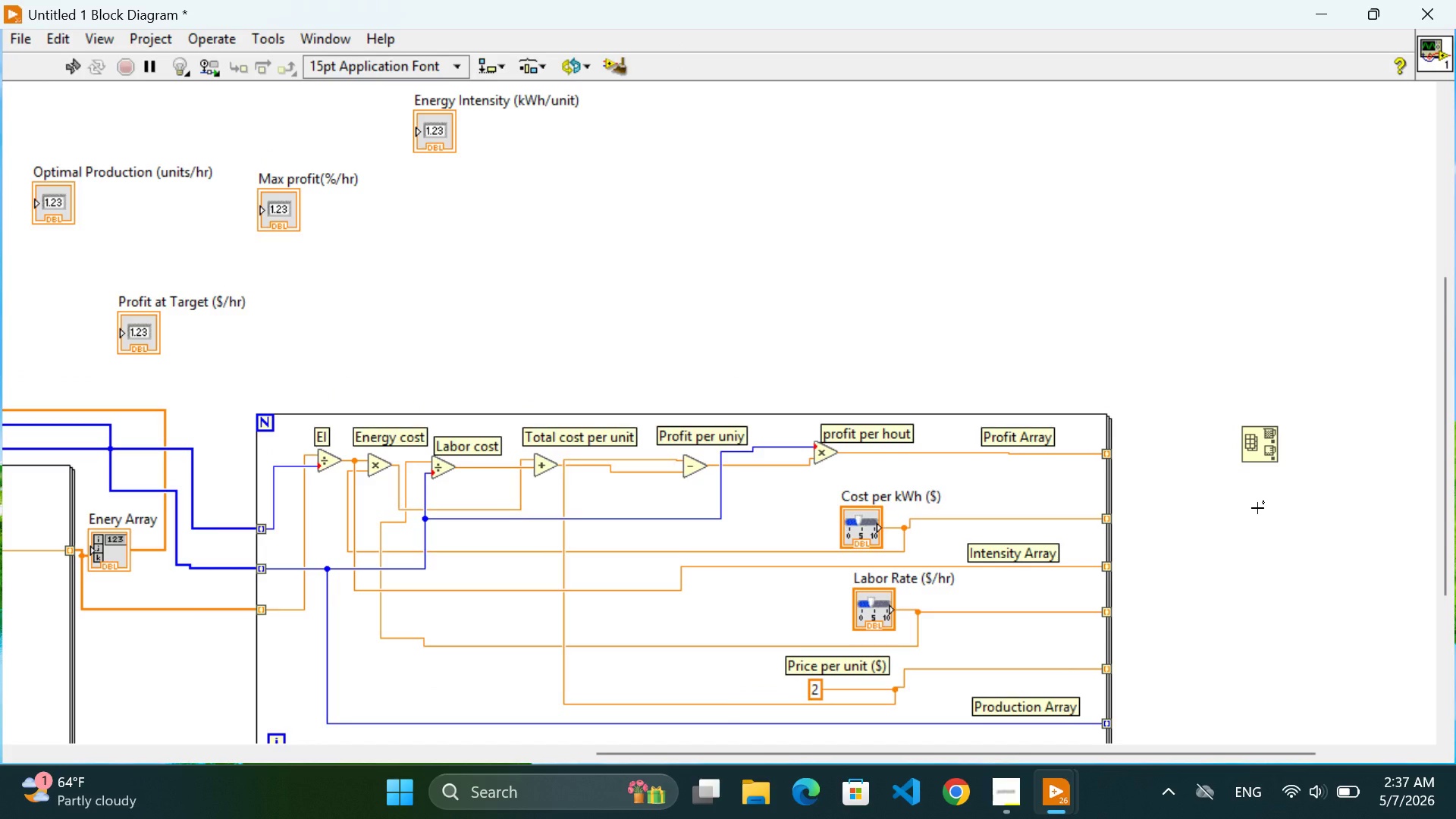 
wait(28.78)
 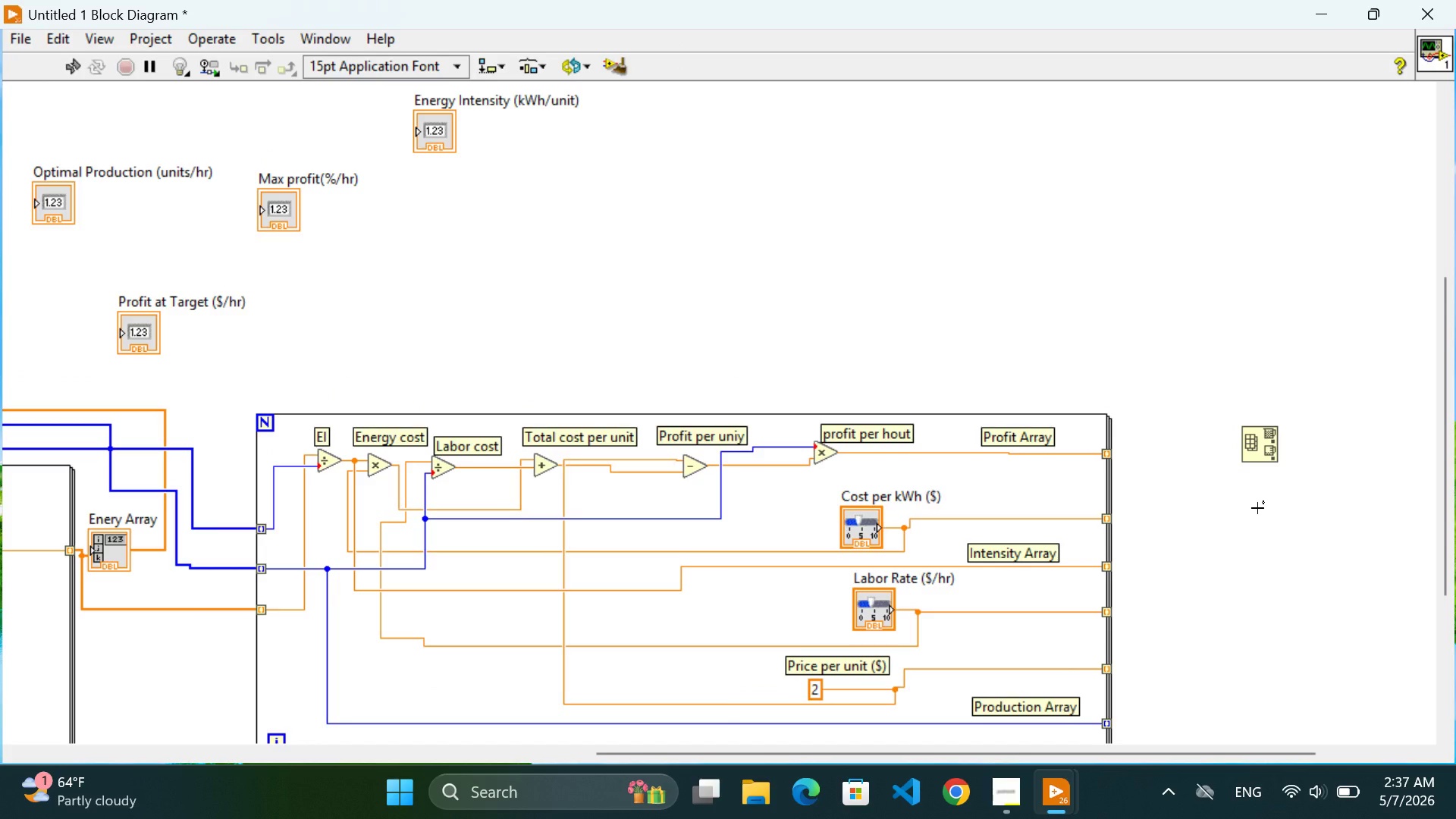 
left_click([1111, 455])
 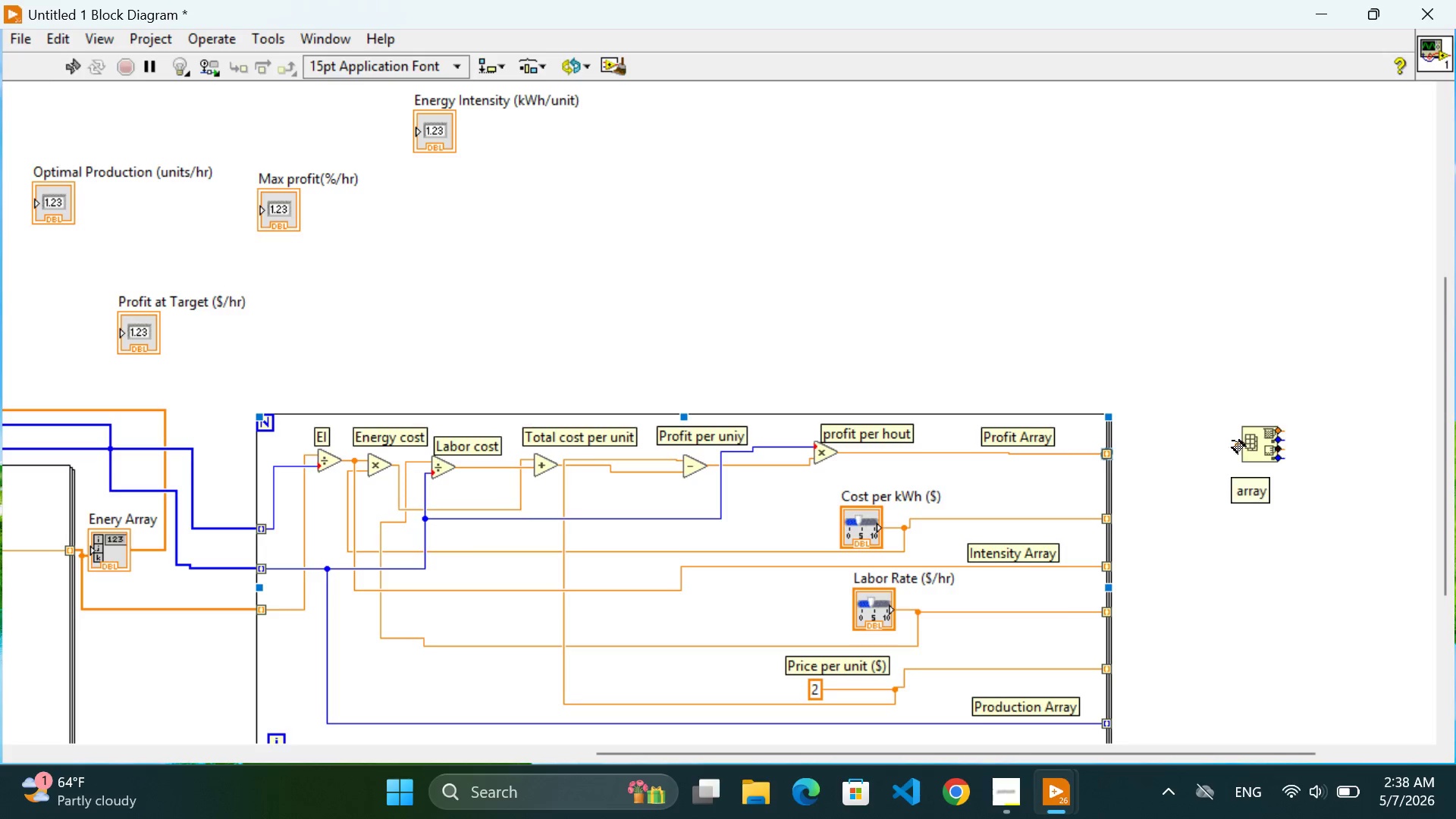 
left_click([1199, 502])
 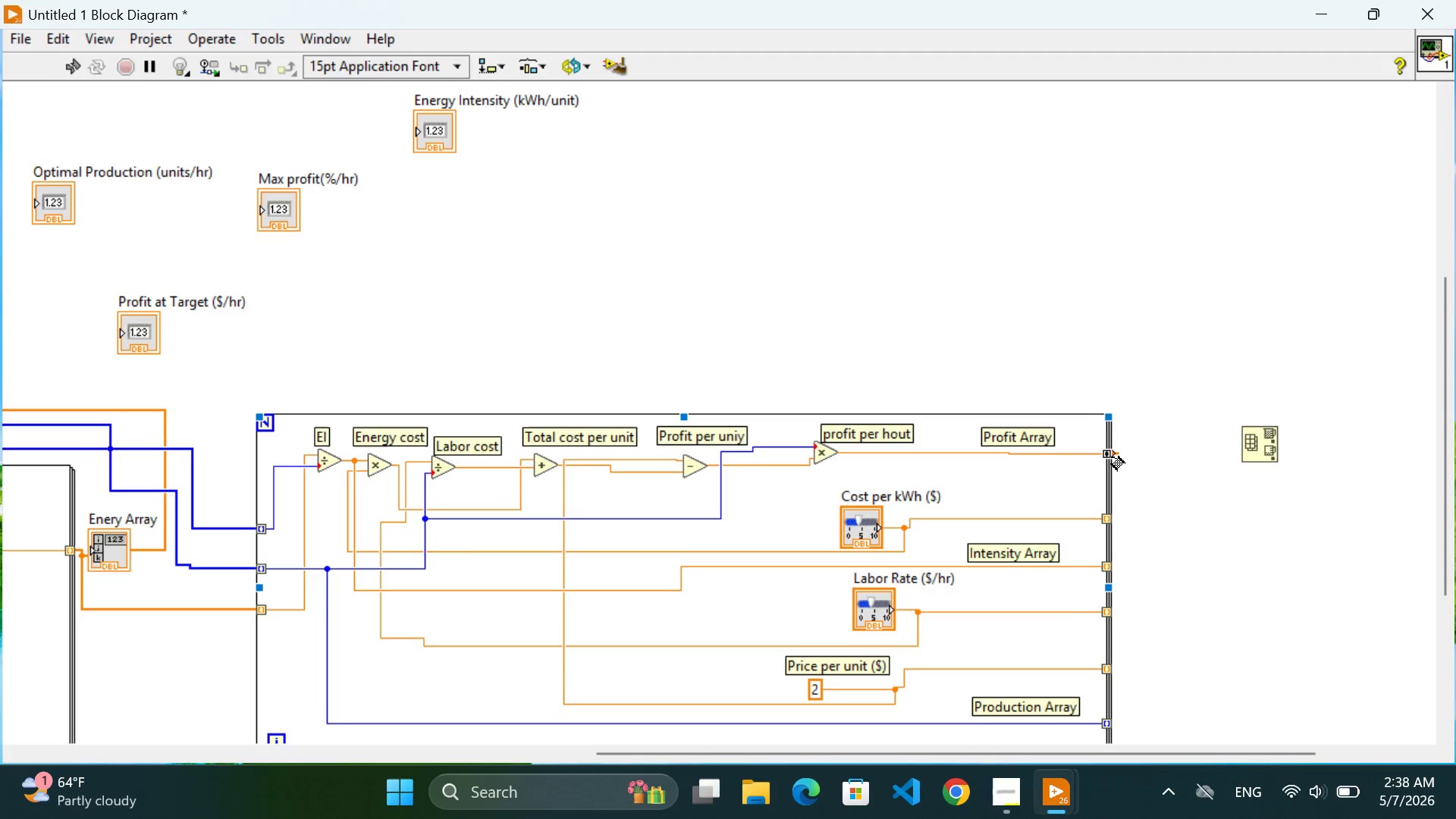 
left_click([1171, 483])
 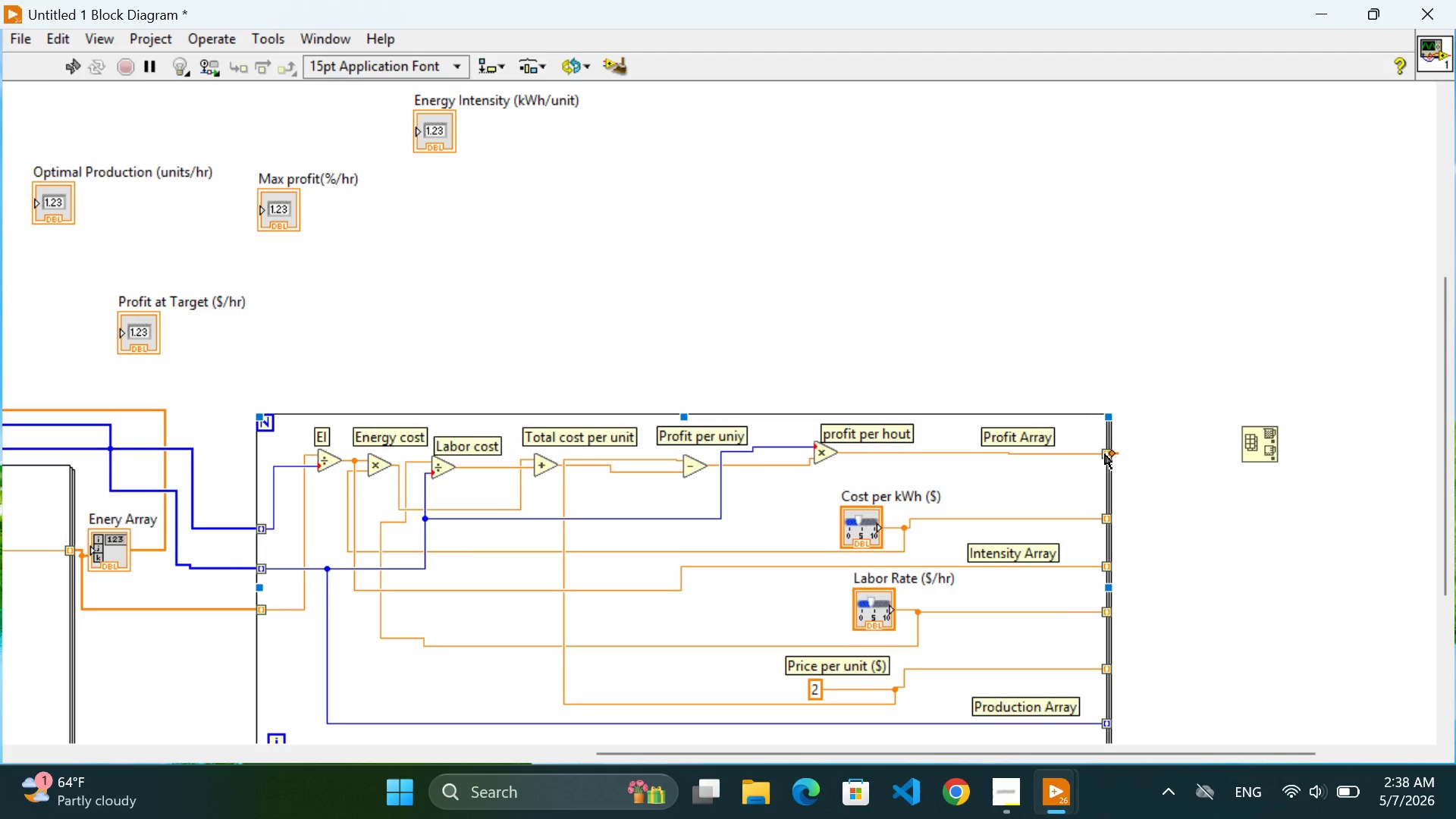 
left_click([1116, 454])
 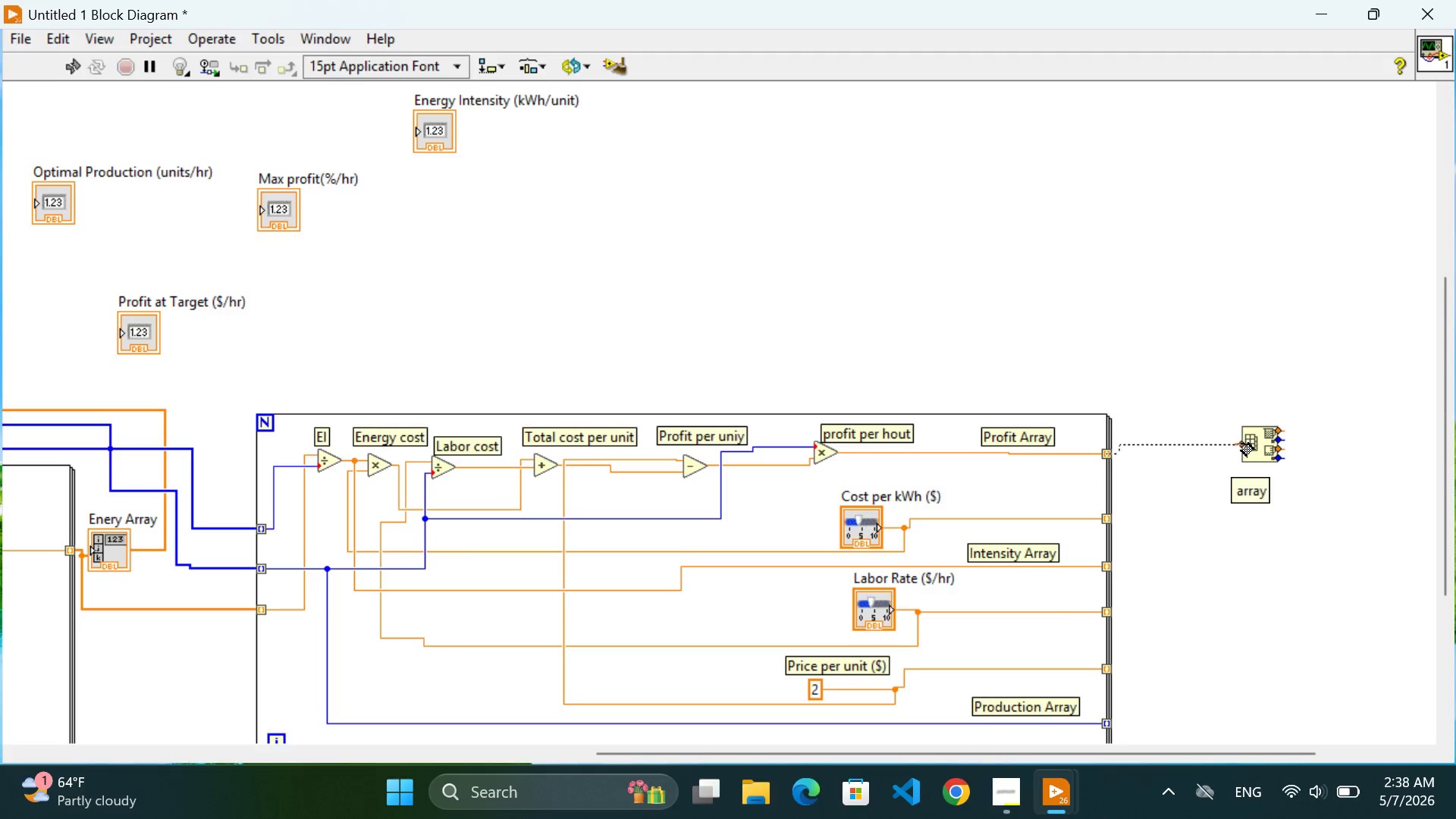 
left_click([1241, 444])
 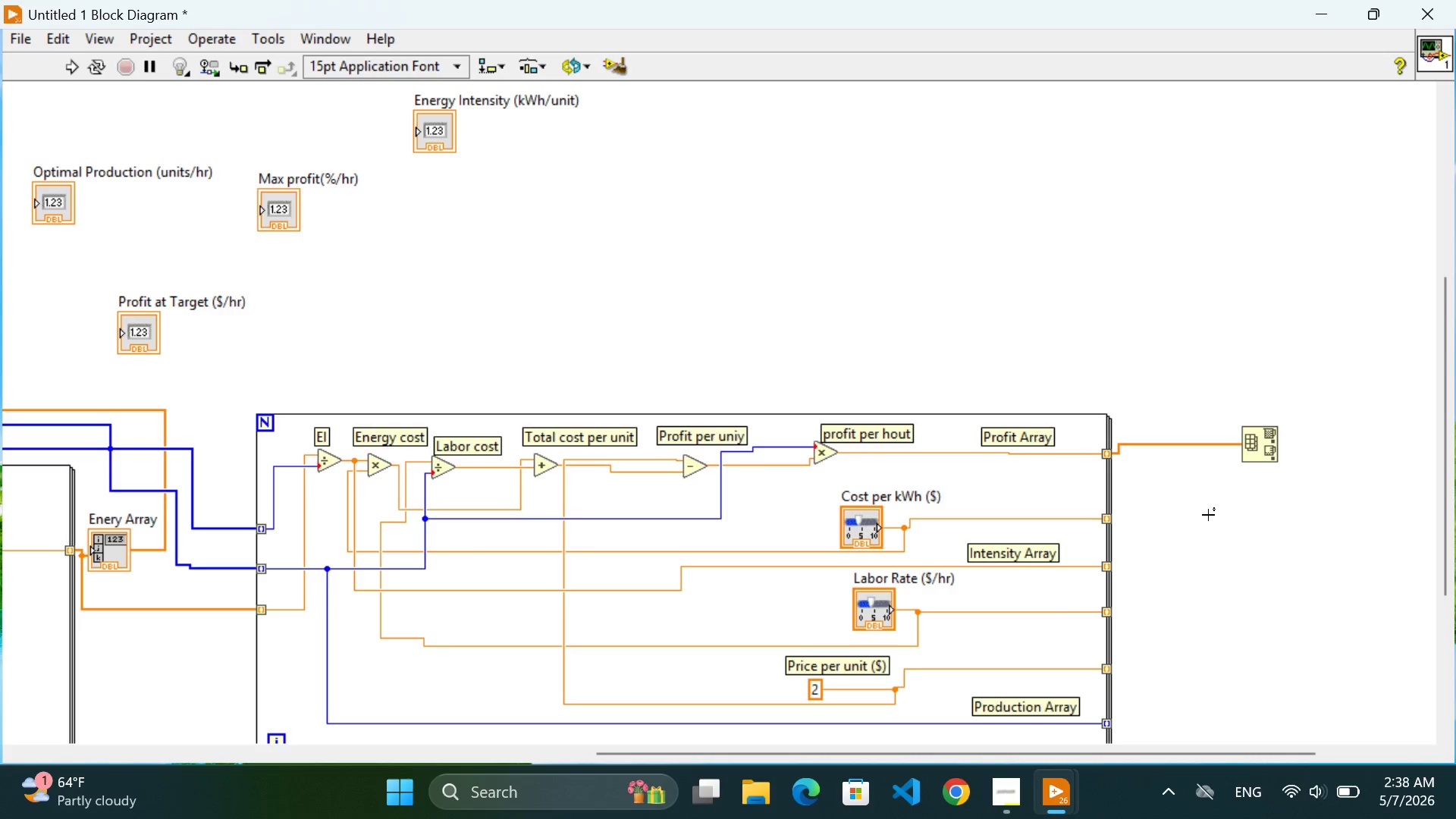 
left_click([1208, 515])
 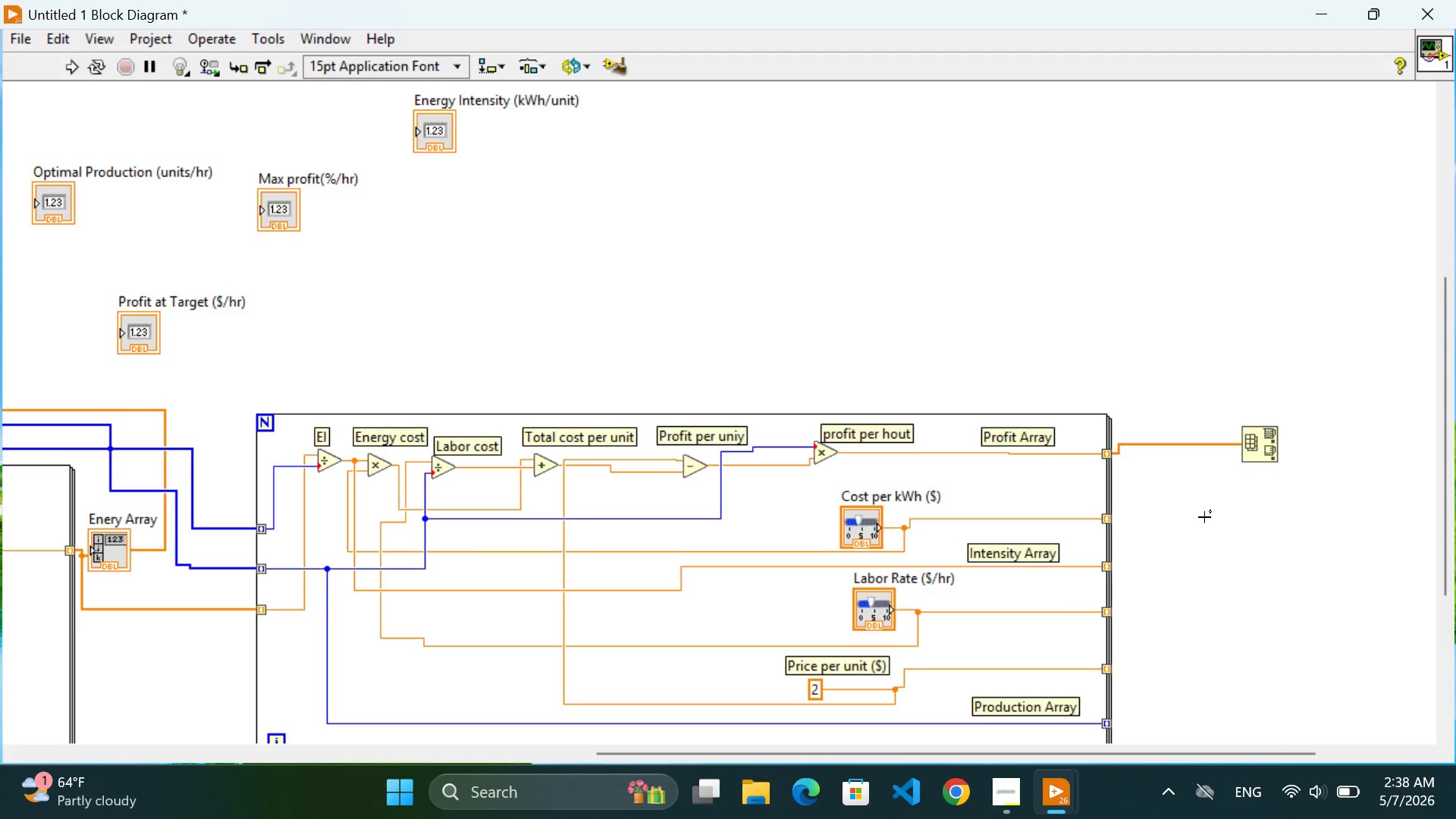 
wait(21.7)
 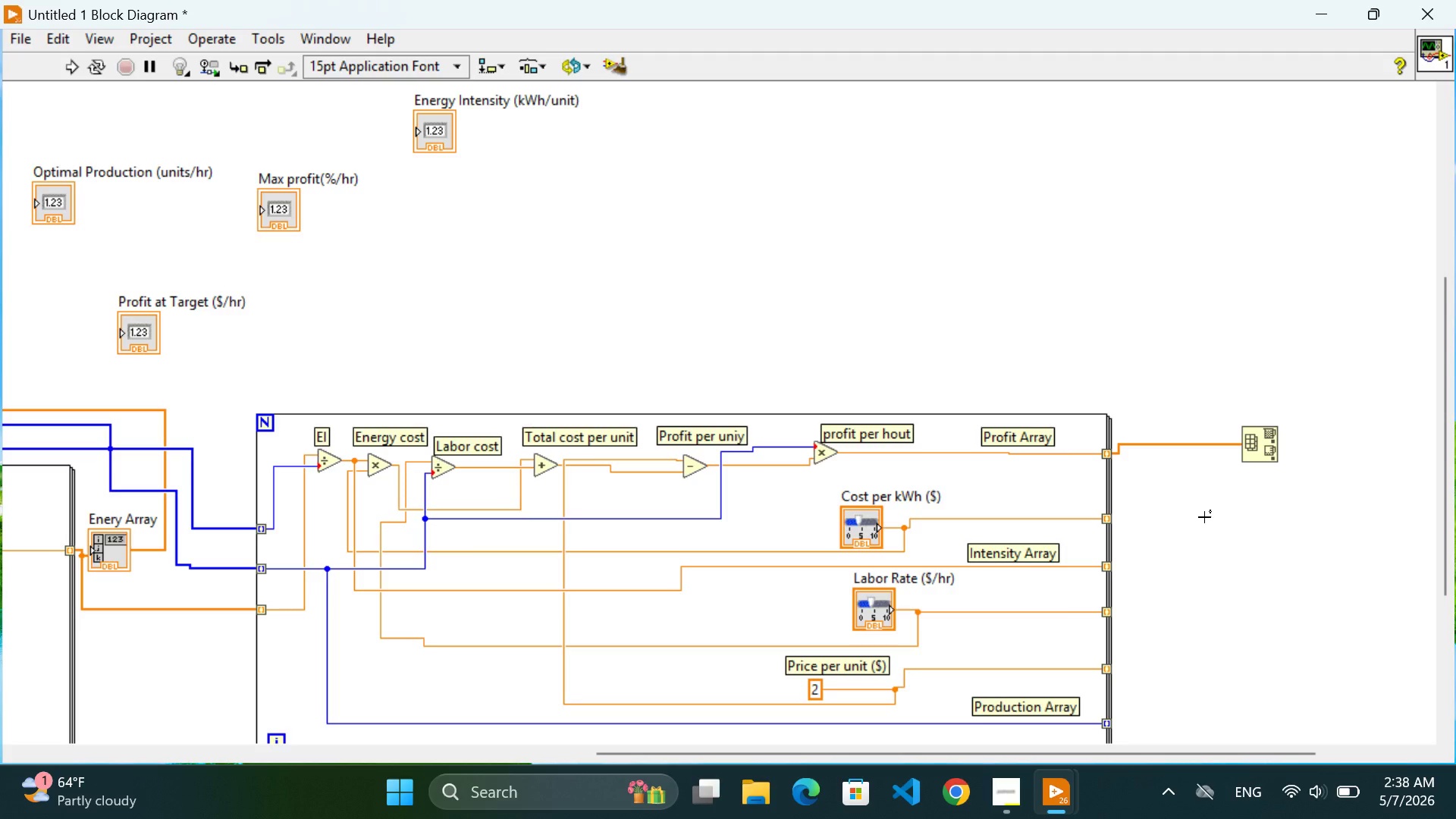 
mouse_move([1279, 433])
 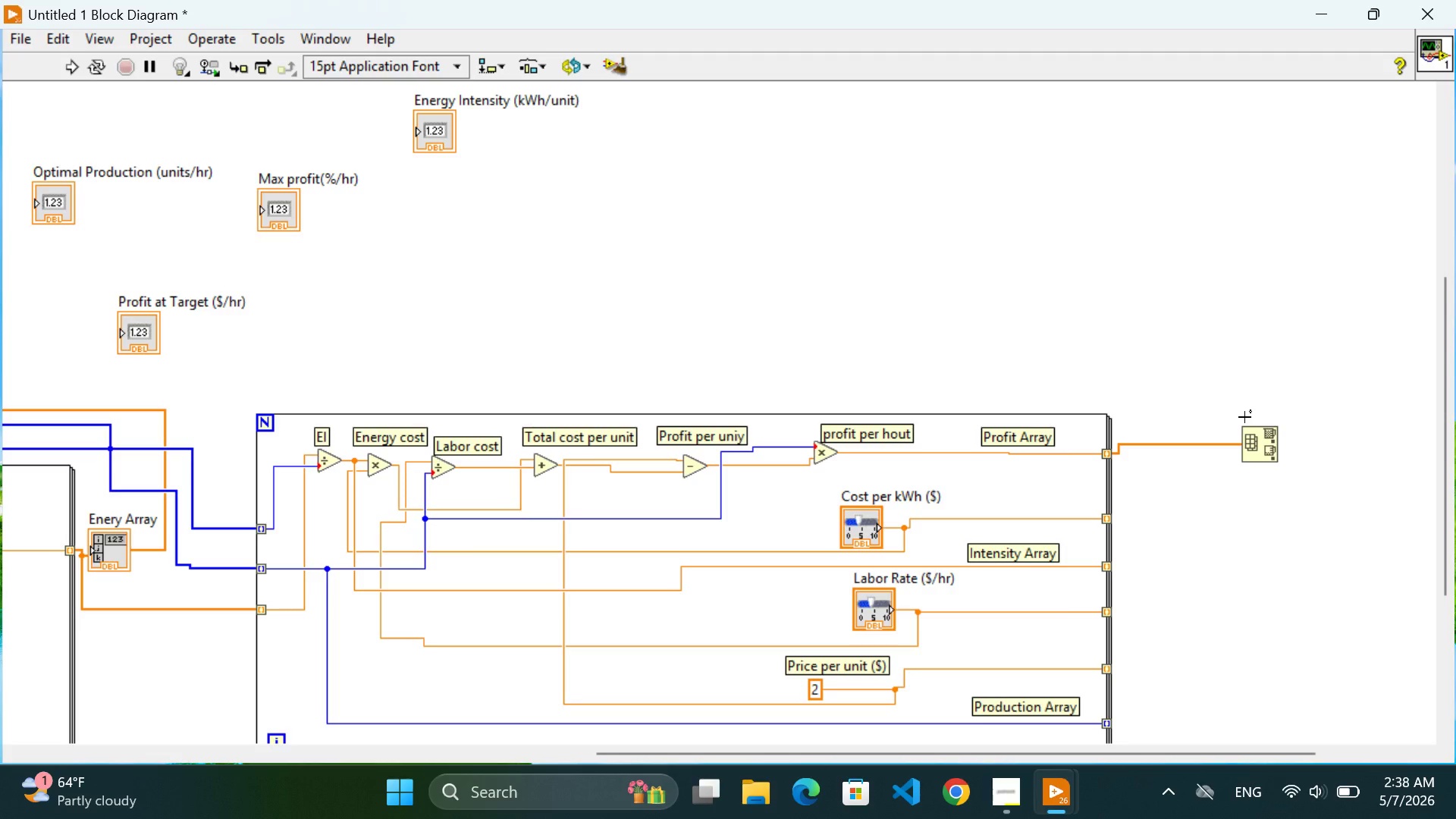 
wait(10.29)
 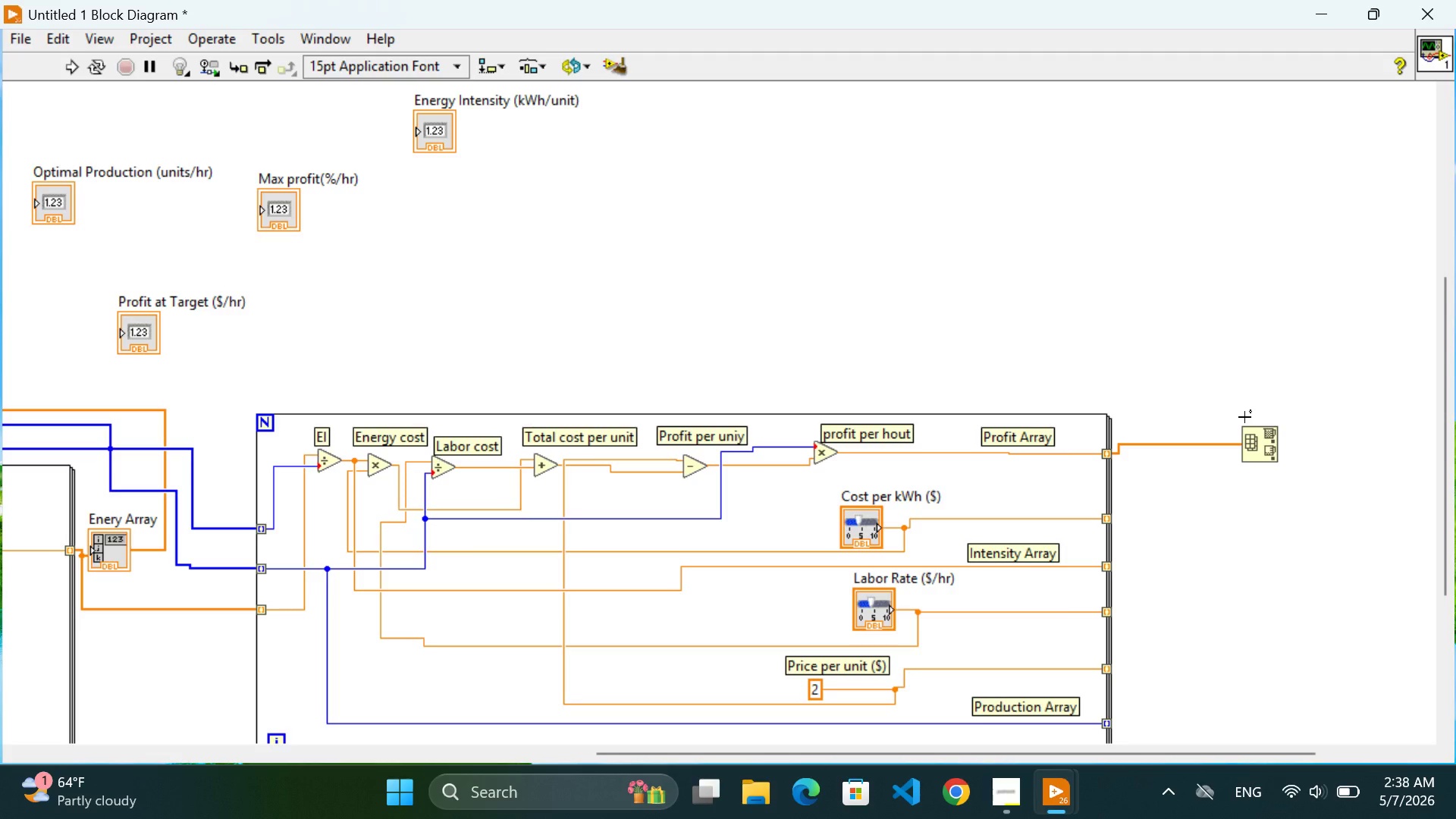 
scroll: coordinate [1244, 417], scroll_direction: up, amount: 8.0
 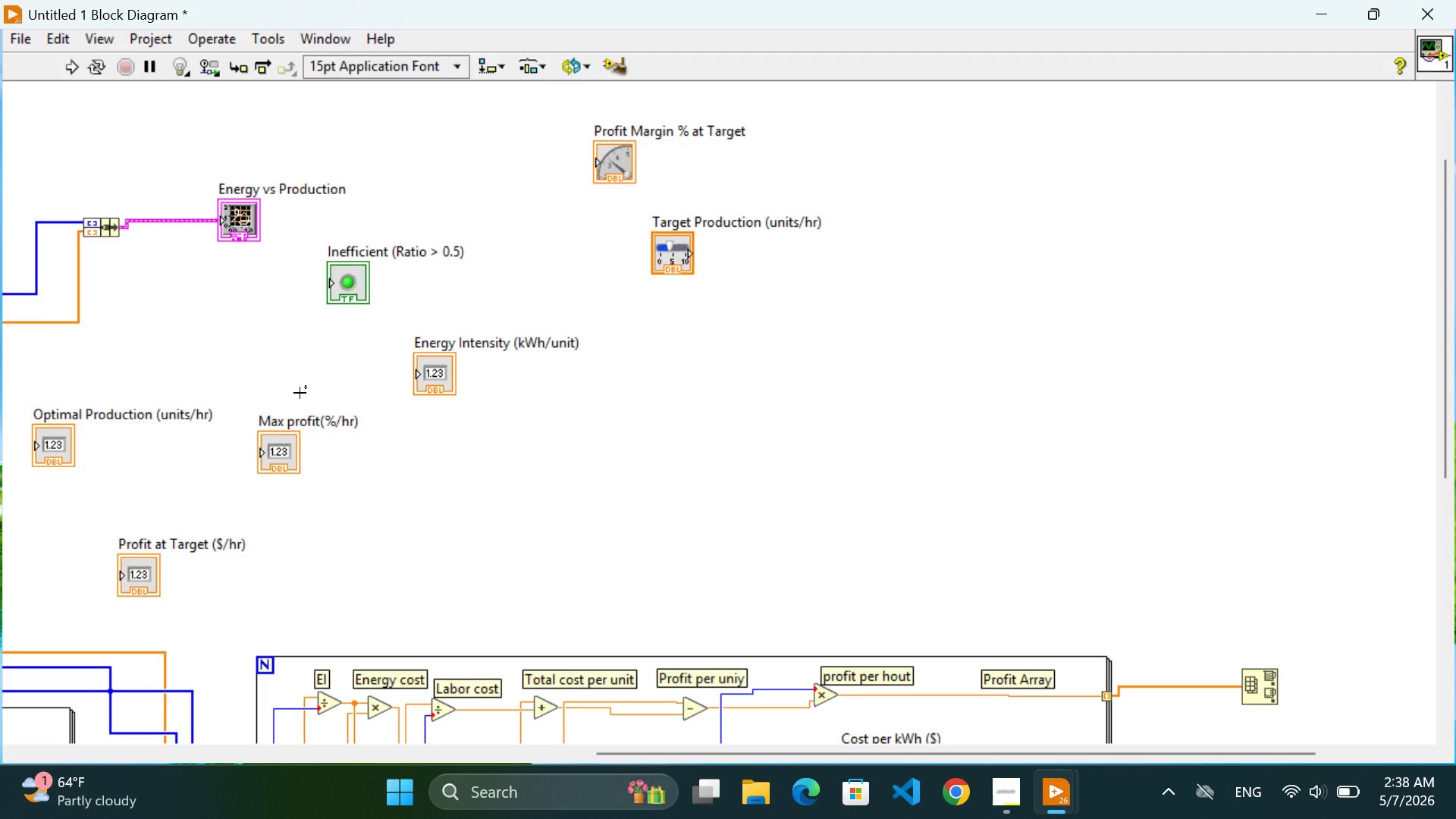 
left_click_drag(start_coordinate=[278, 460], to_coordinate=[1245, 493])
 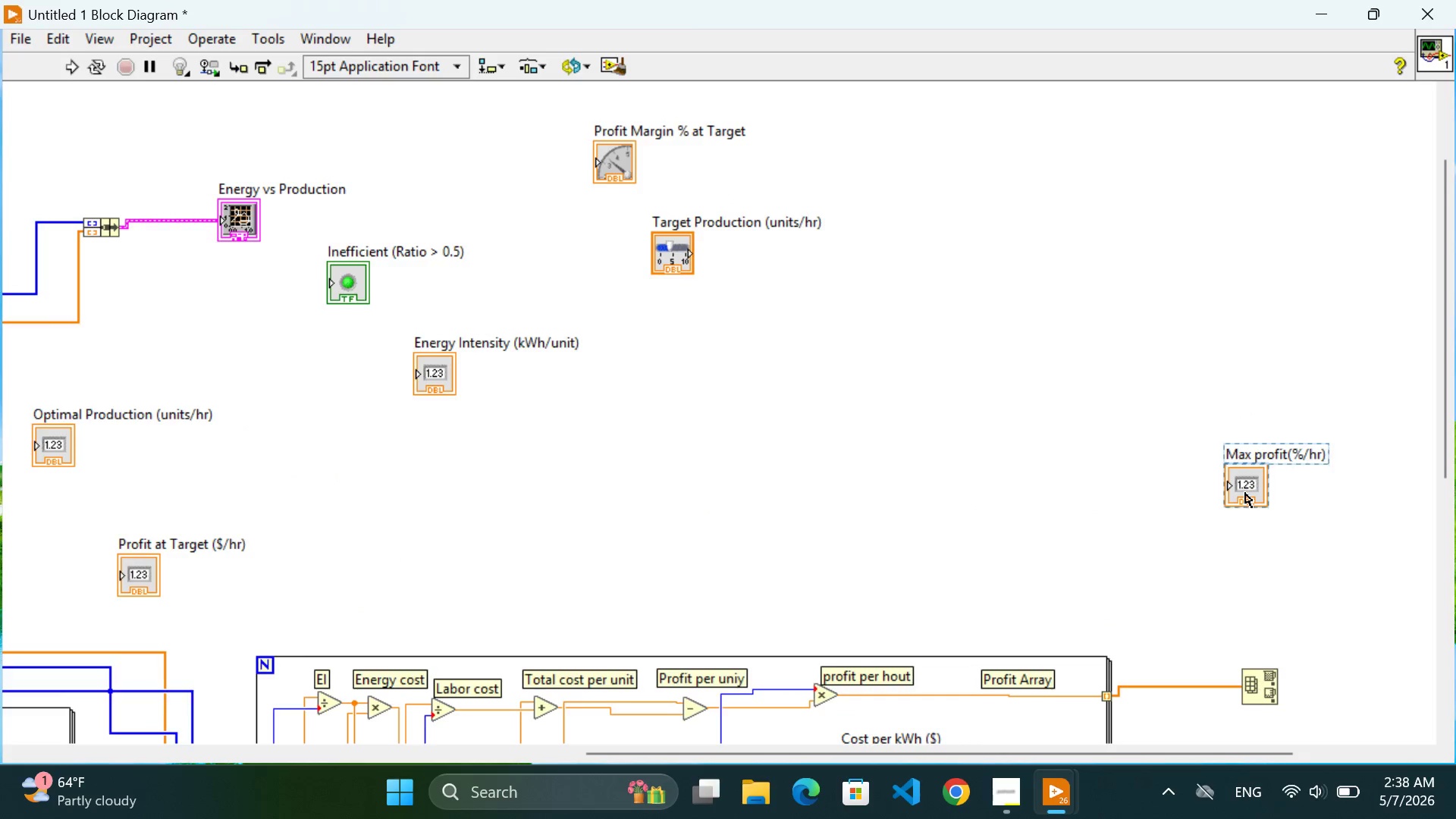 
scroll: coordinate [1245, 493], scroll_direction: down, amount: 10.0
 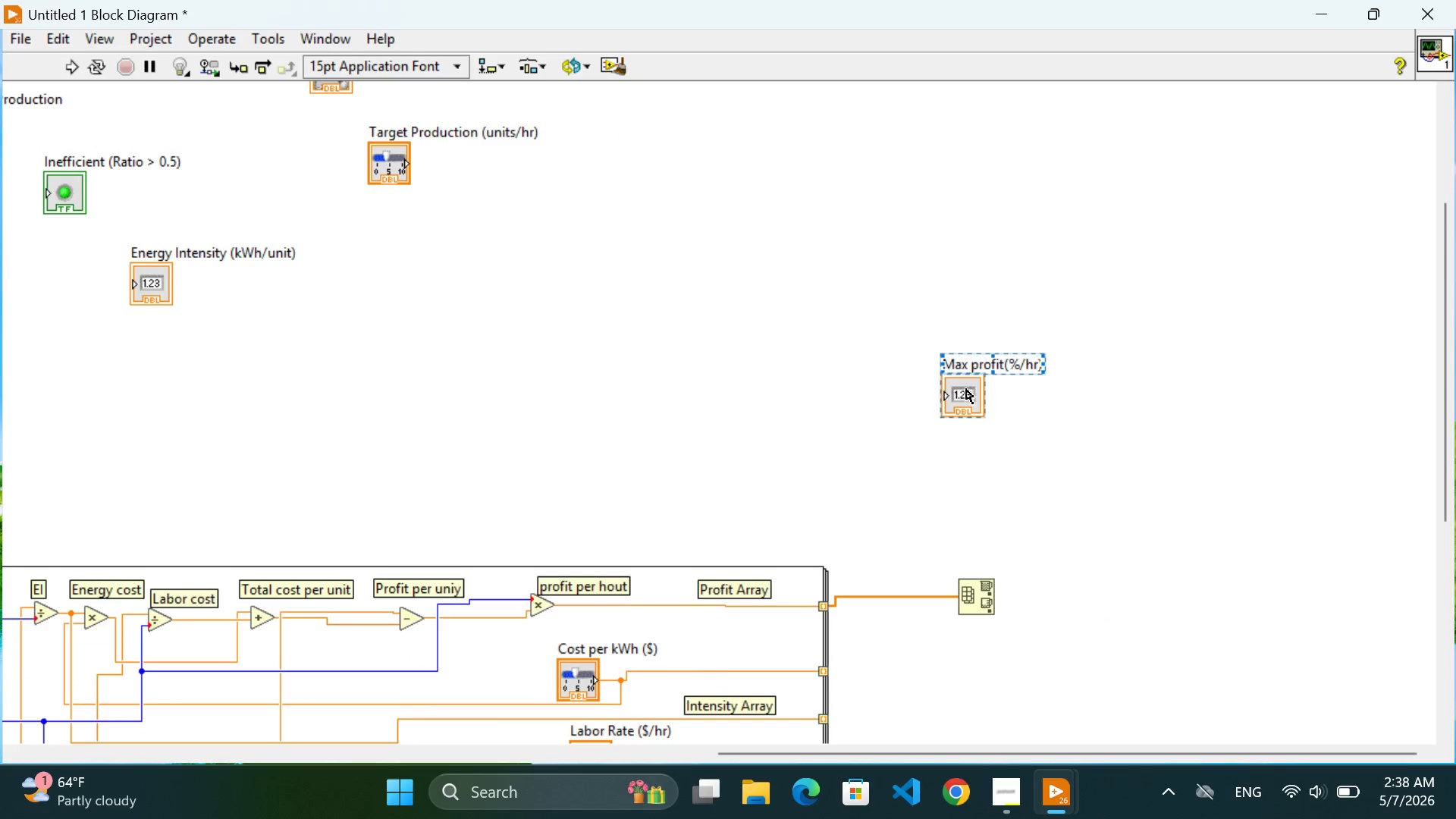 
left_click_drag(start_coordinate=[969, 392], to_coordinate=[1122, 588])
 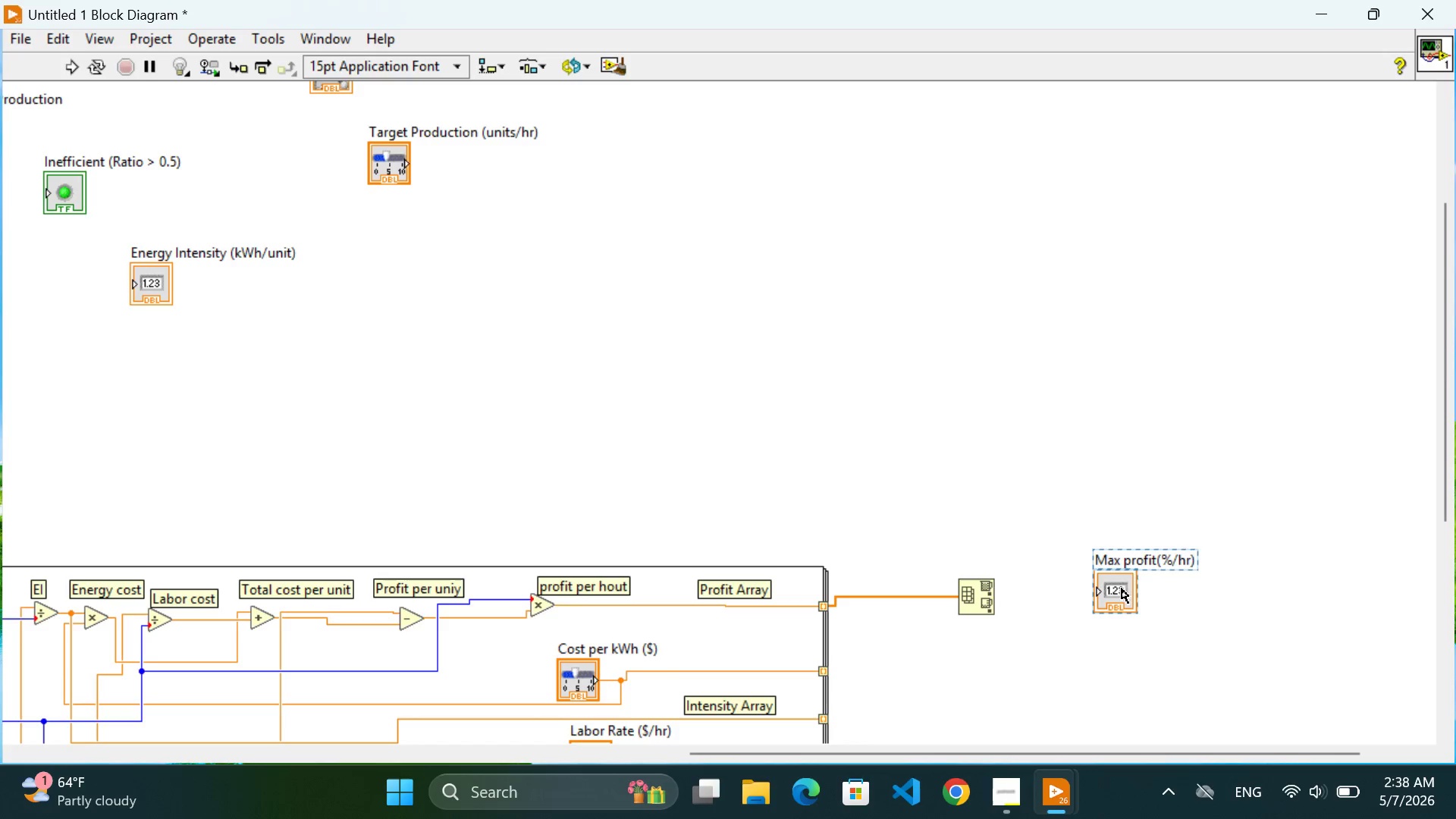 
wait(10.23)
 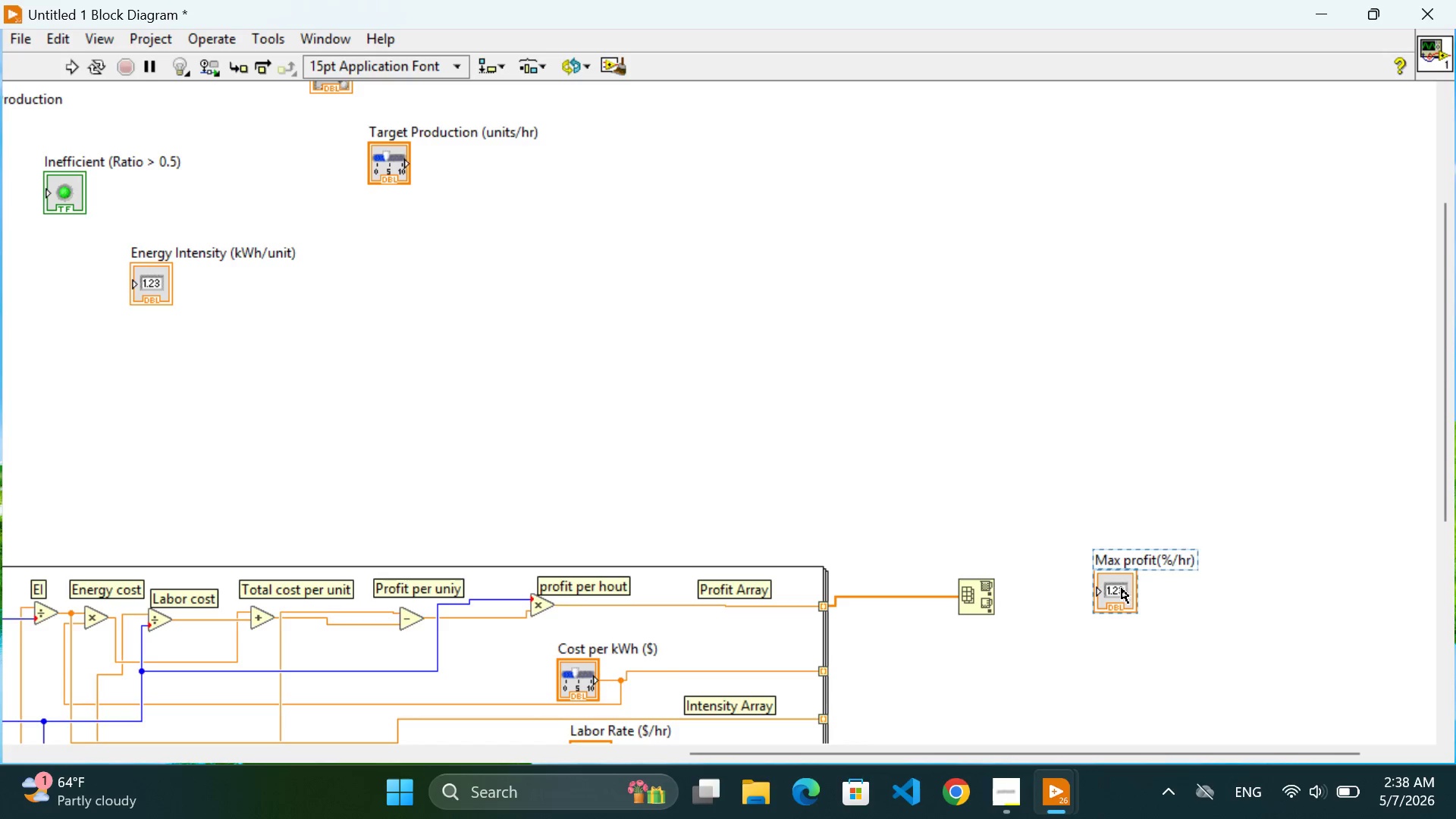 
left_click([1054, 597])
 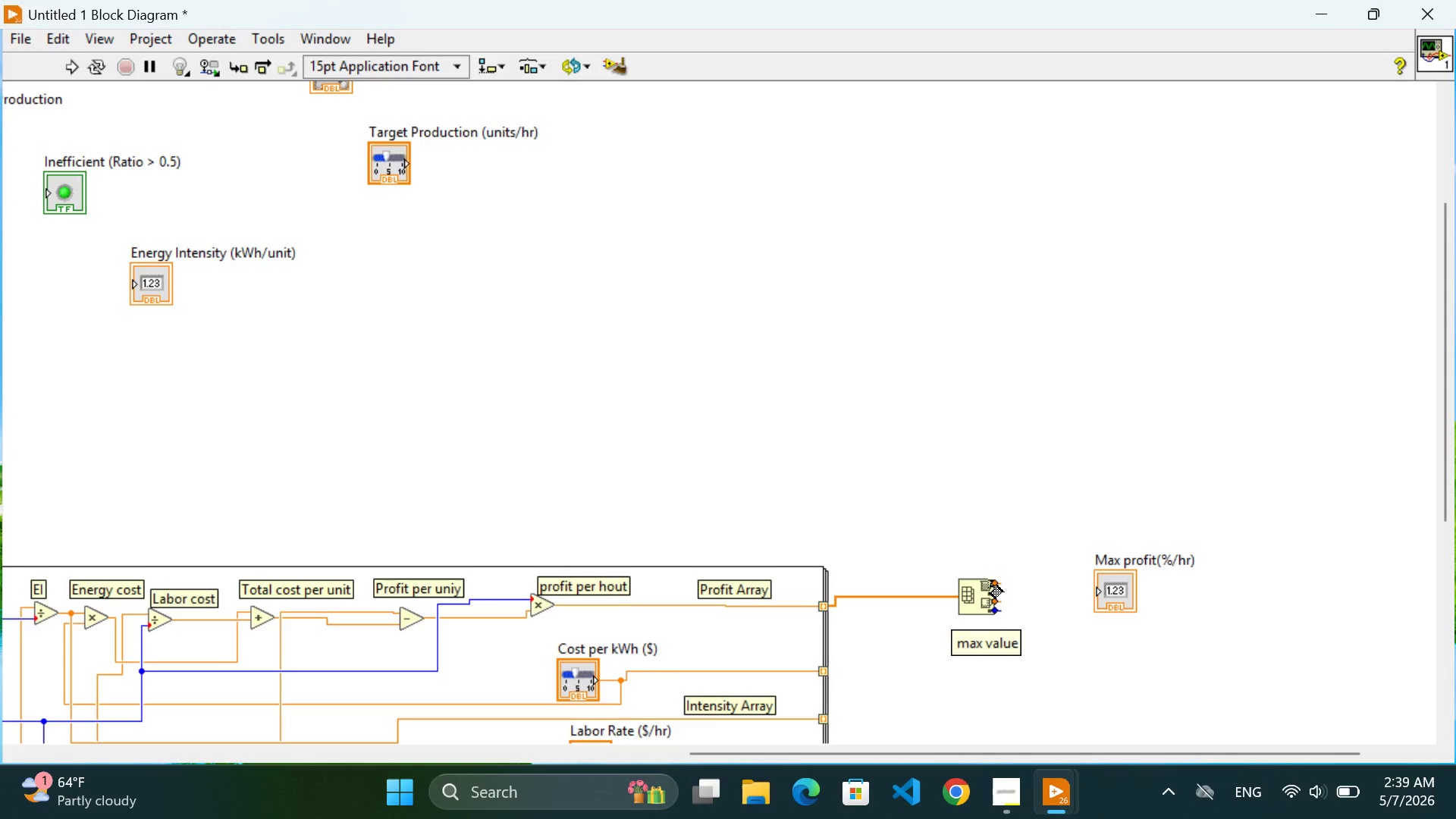 
left_click([990, 586])
 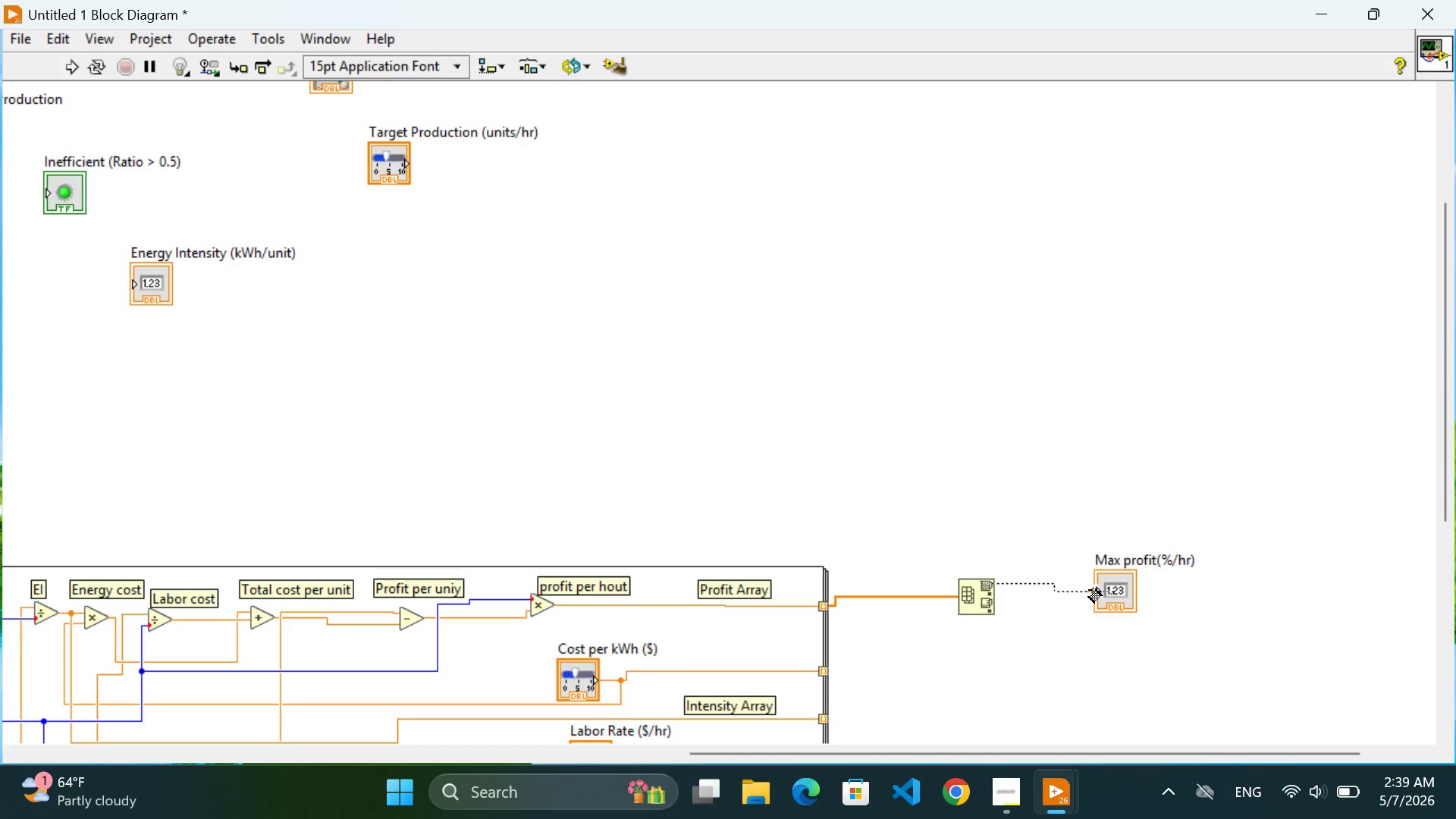 
left_click([1089, 590])
 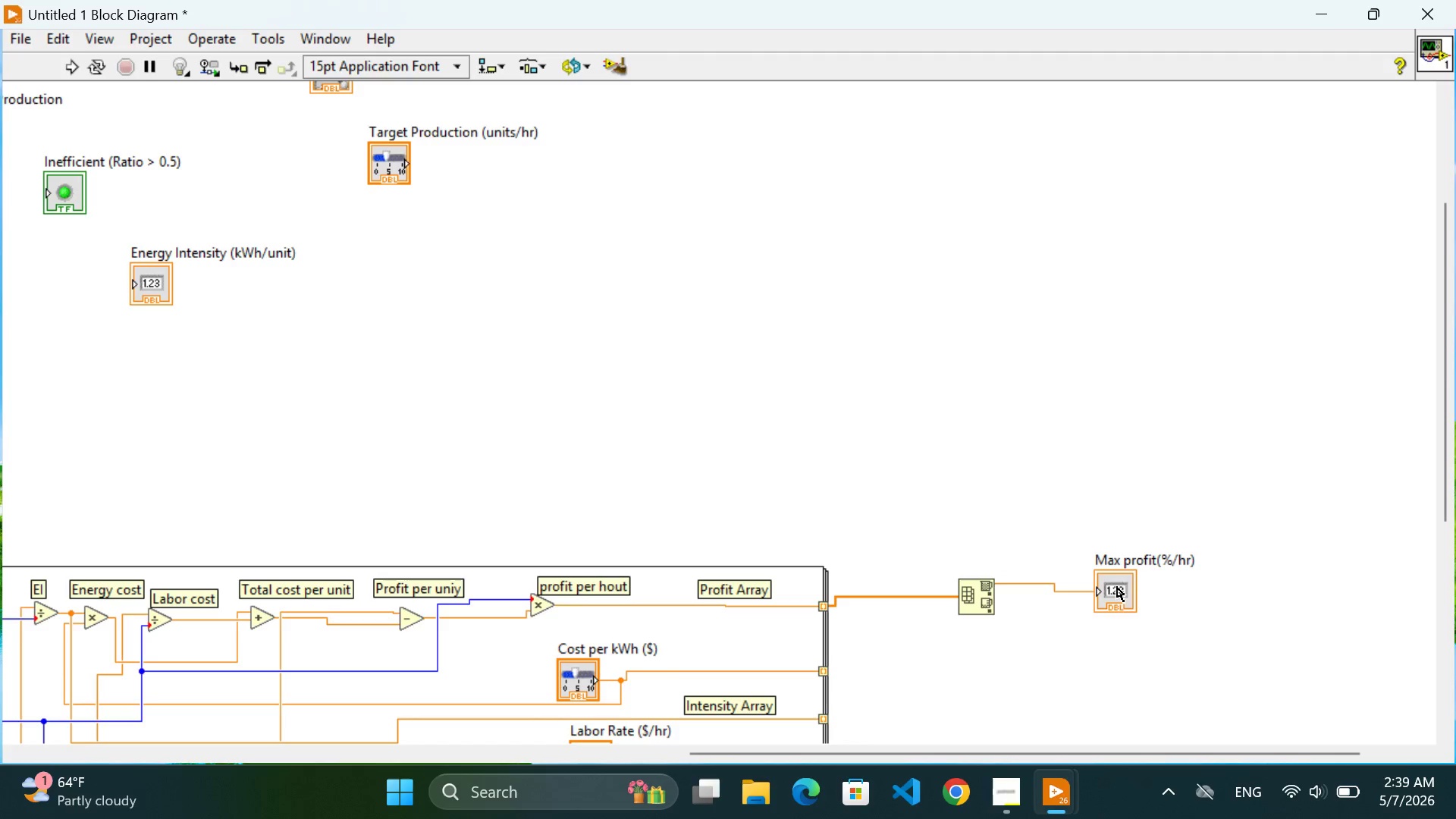 
left_click_drag(start_coordinate=[1117, 587], to_coordinate=[1131, 569])
 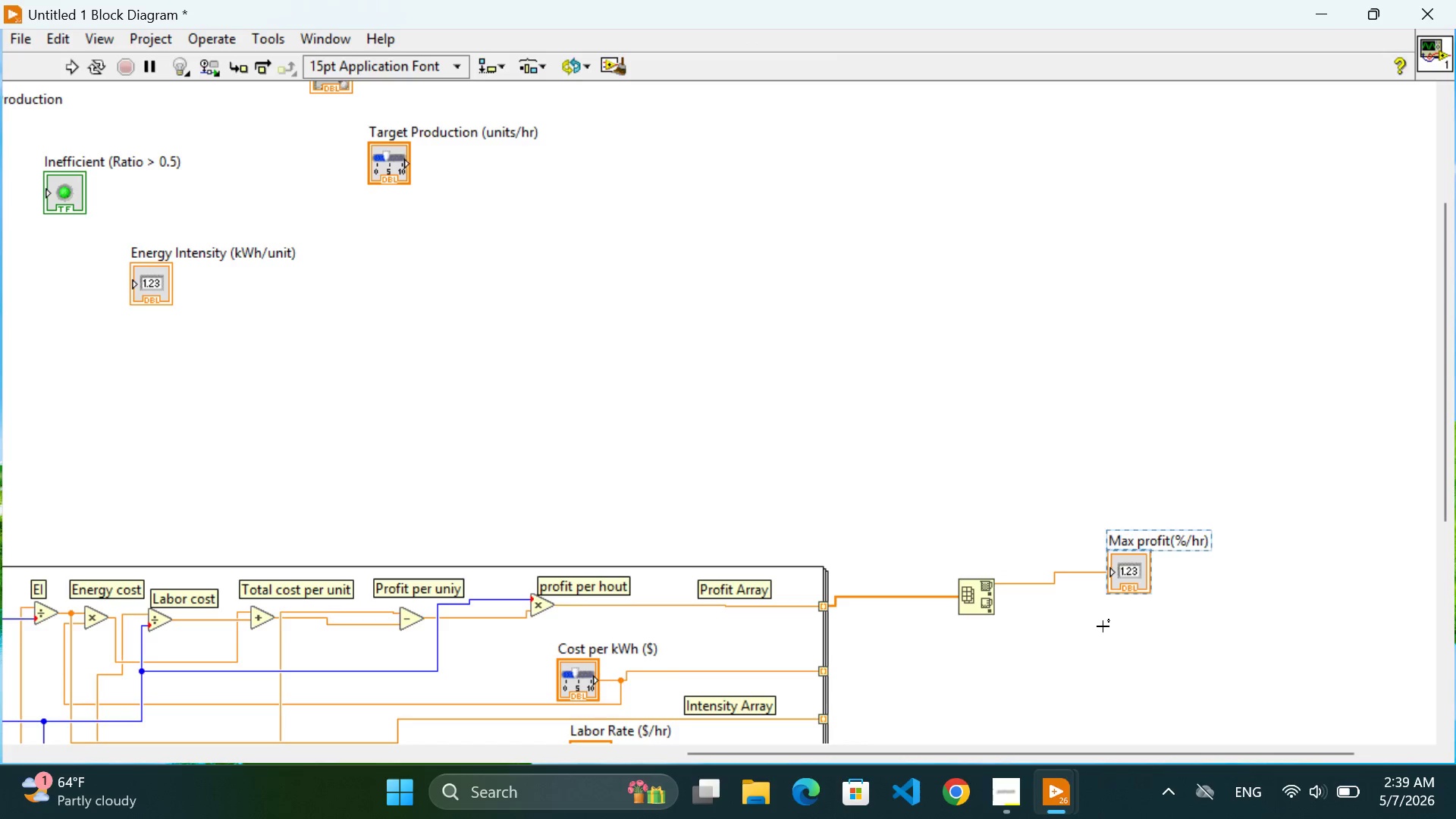 
left_click([1103, 626])
 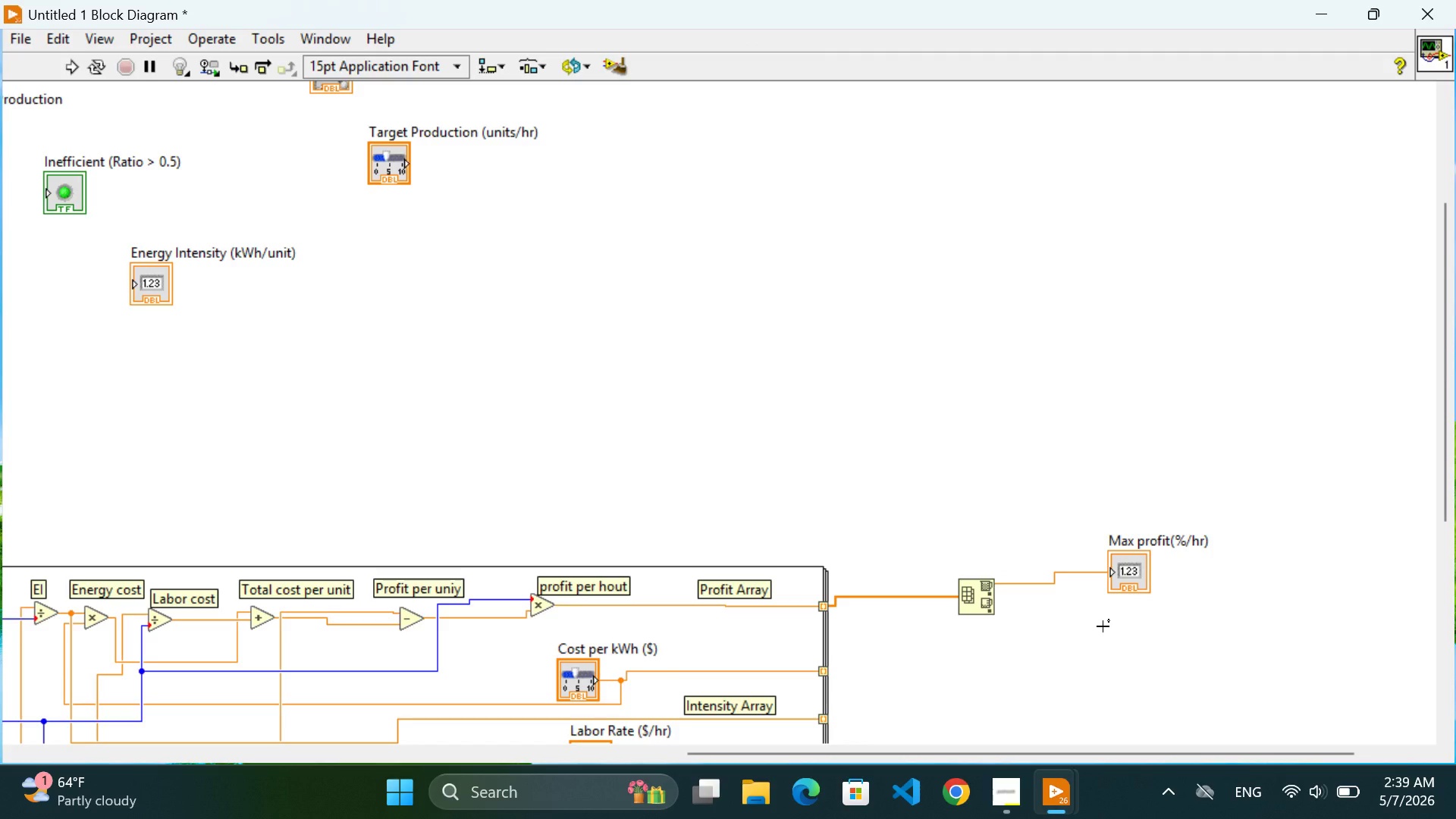 
wait(8.48)
 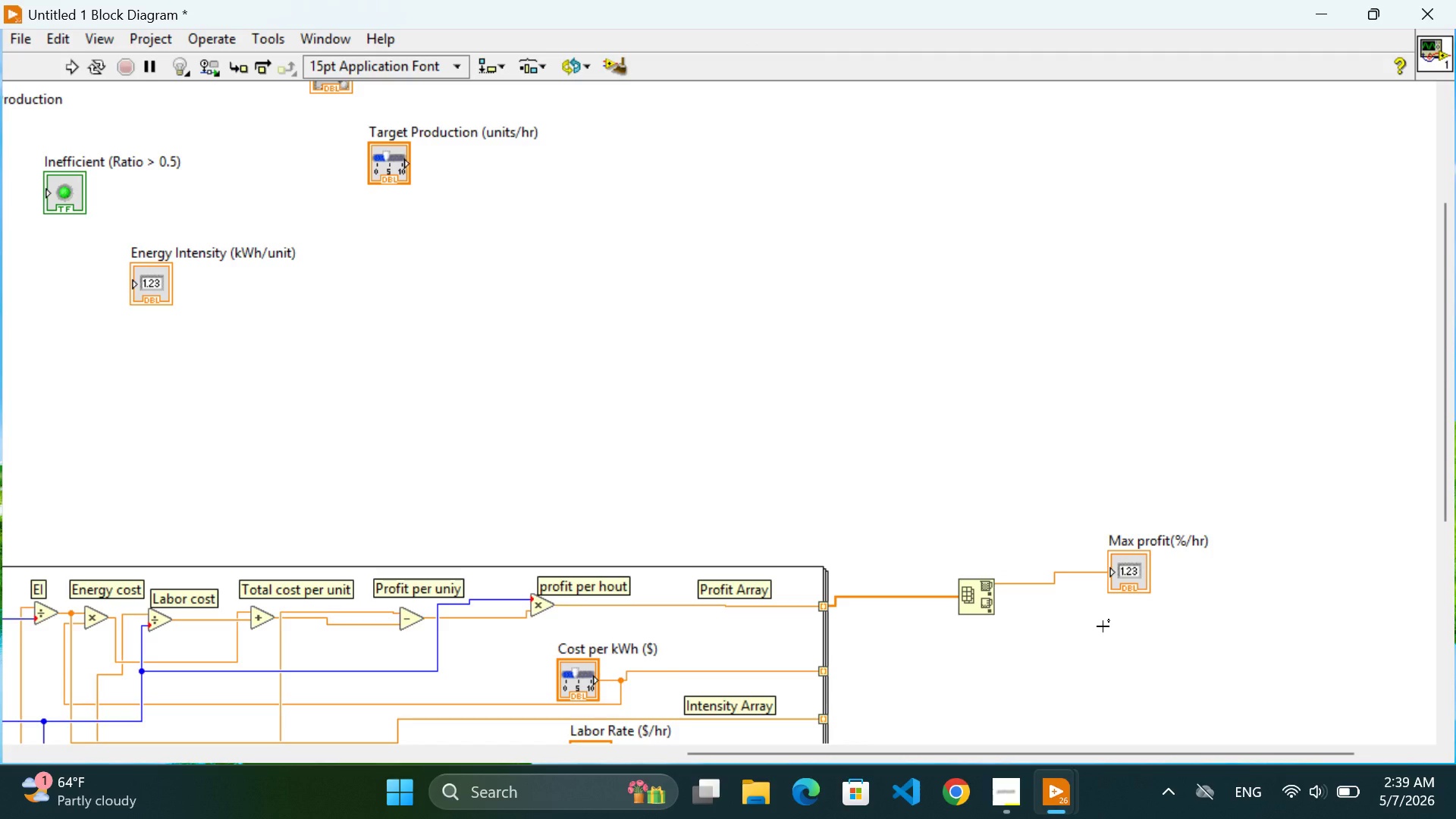 
right_click([886, 378])
 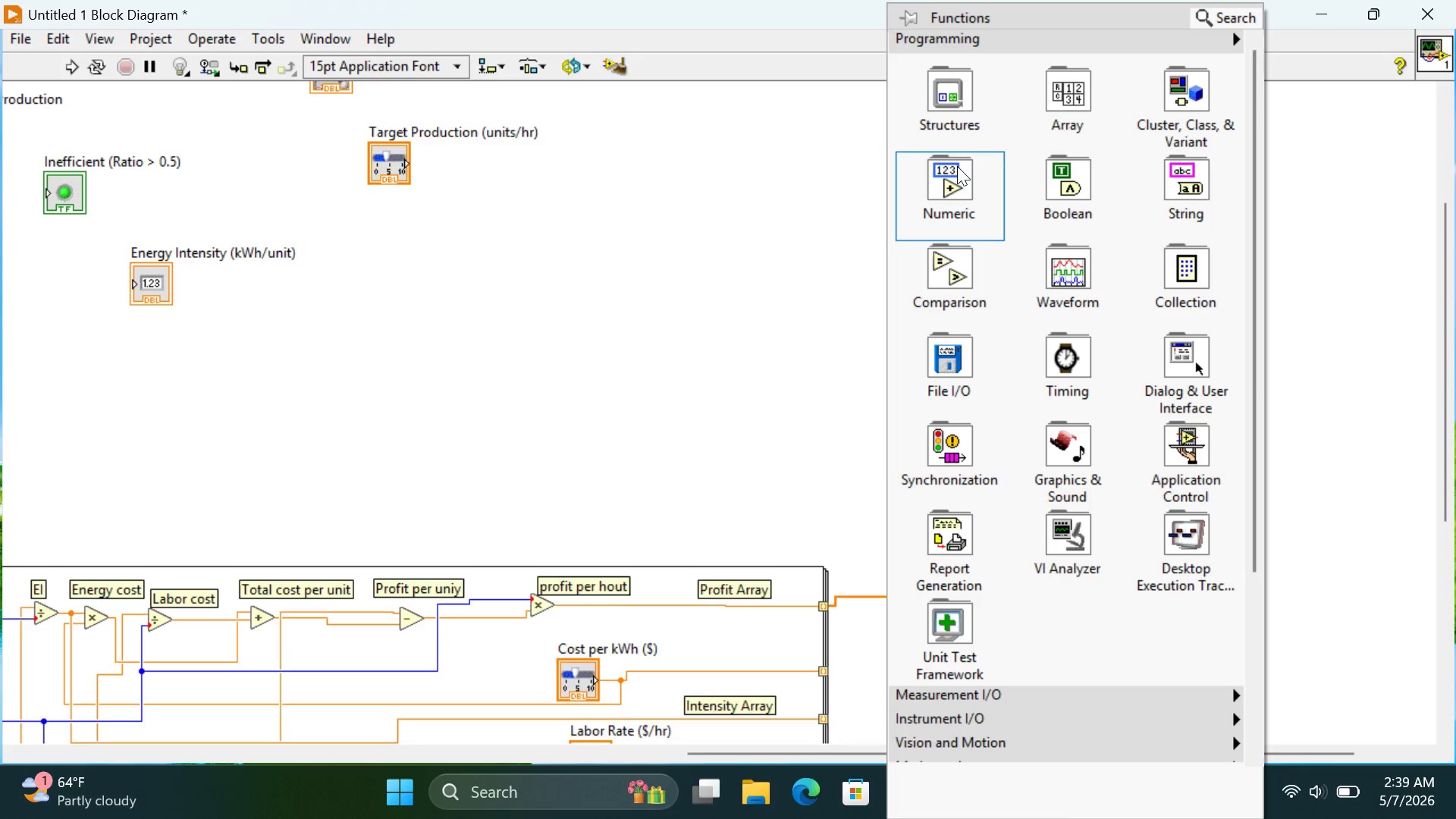 
mouse_move([990, 124])
 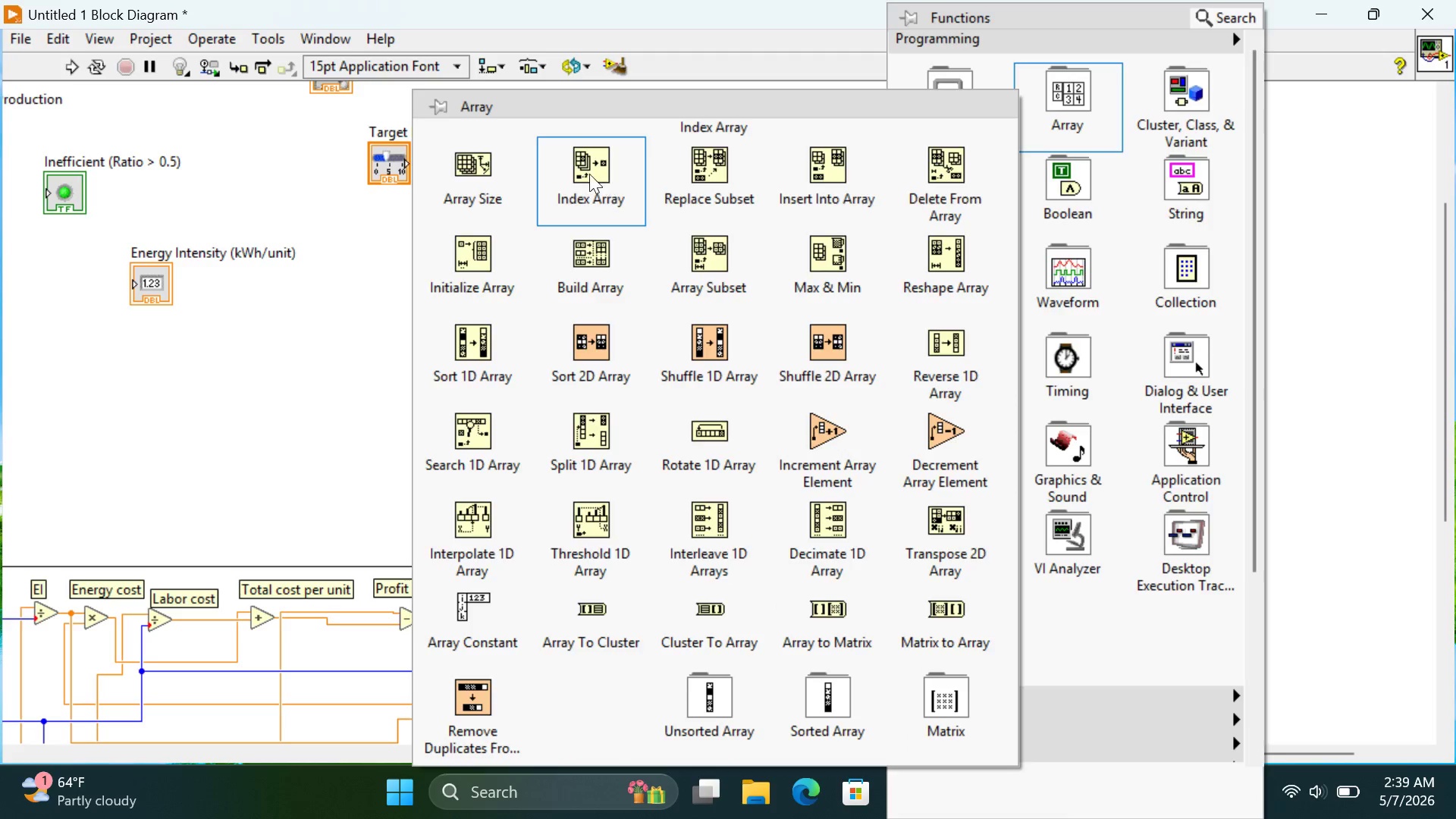 
left_click([589, 174])
 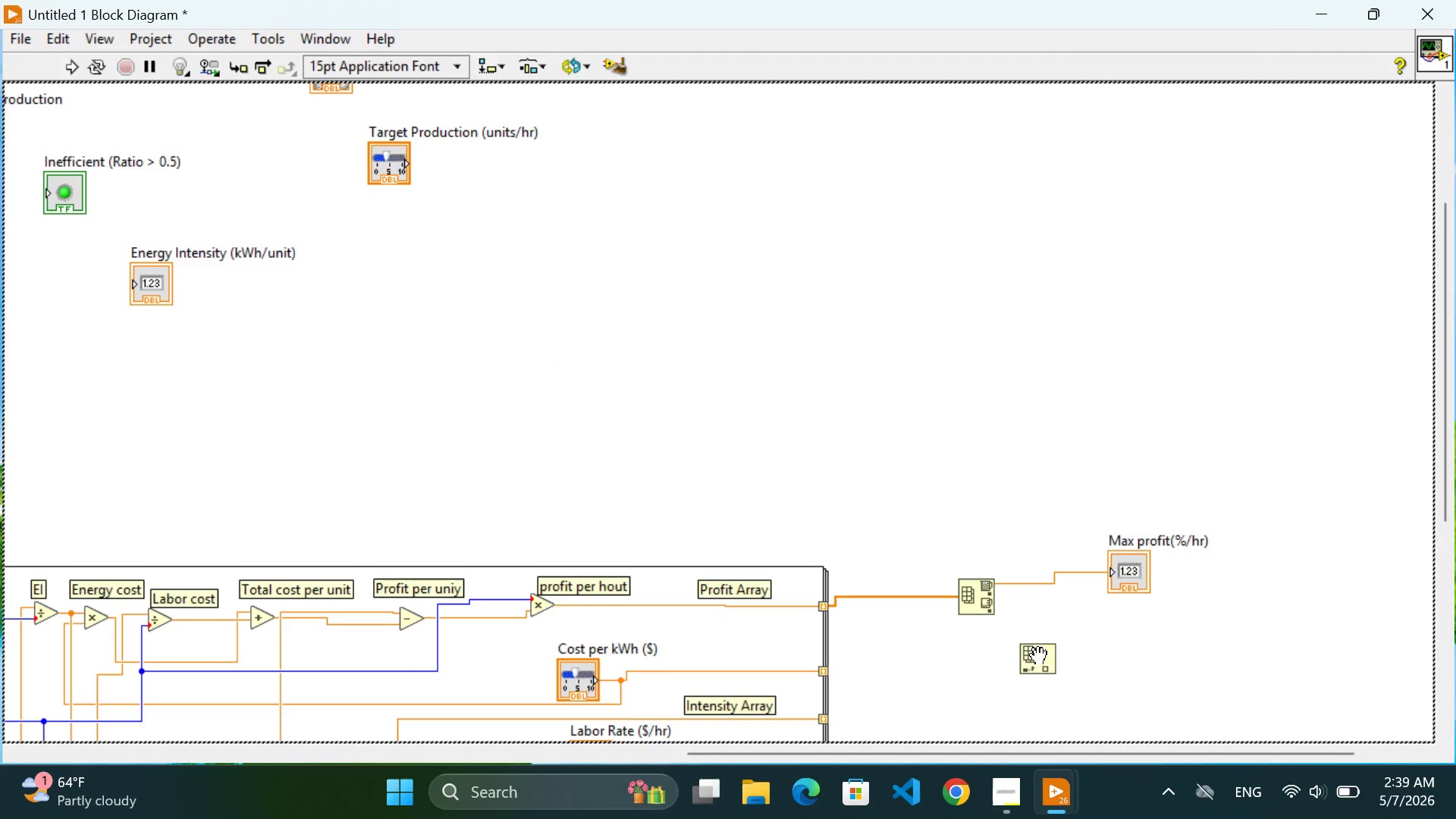 
left_click([1008, 666])
 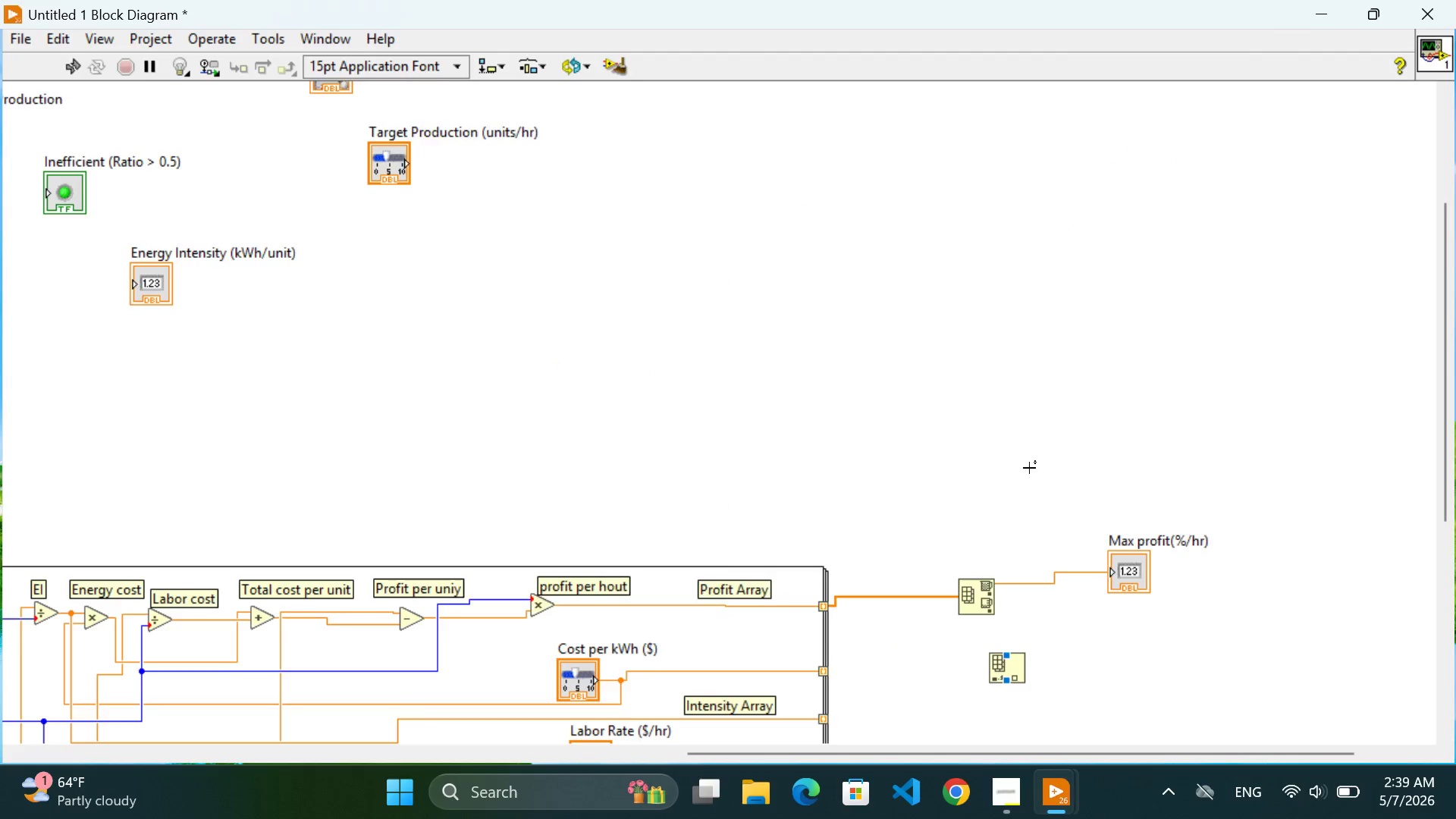 
scroll: coordinate [1029, 468], scroll_direction: down, amount: 5.0
 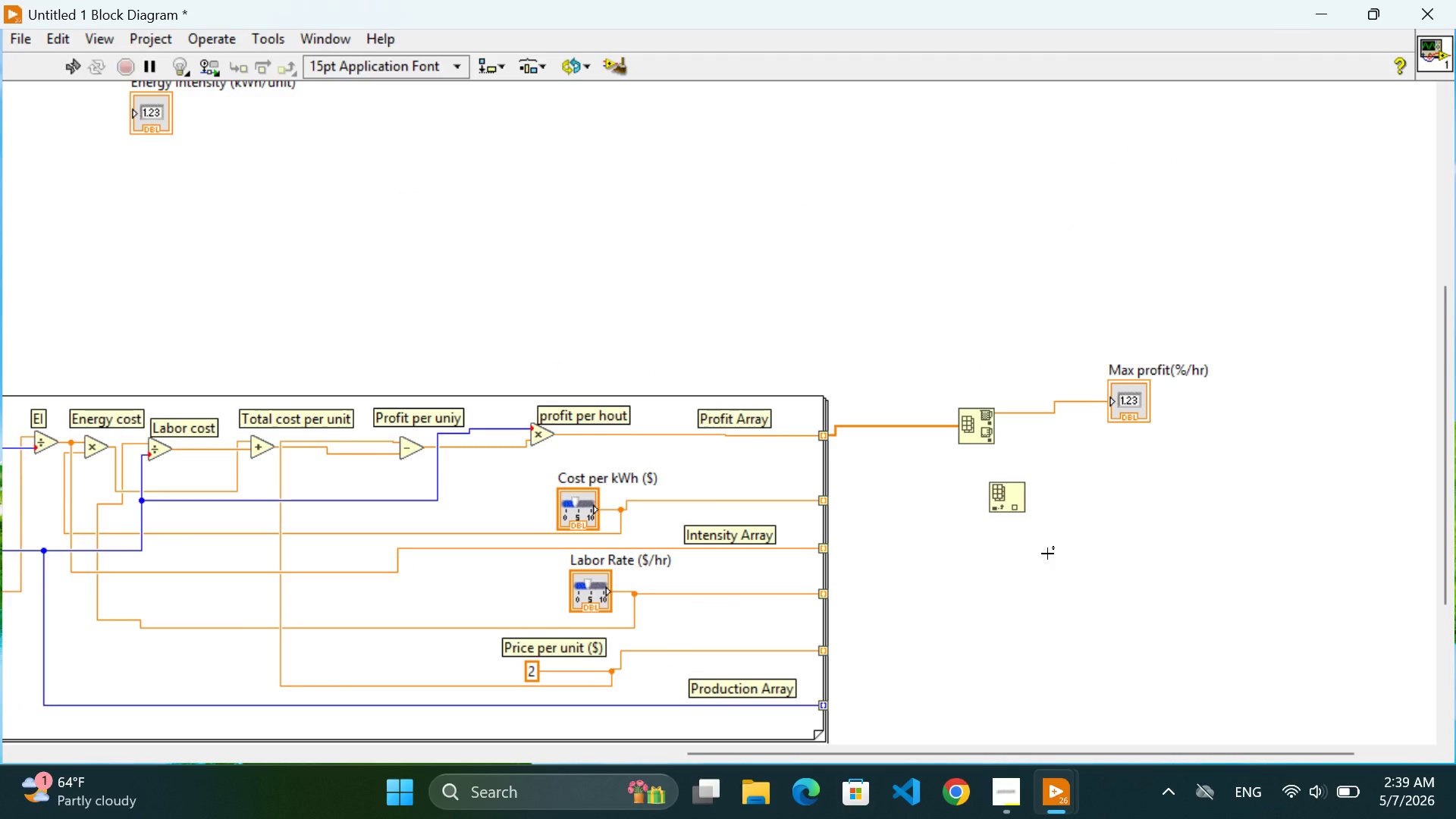 
wait(5.83)
 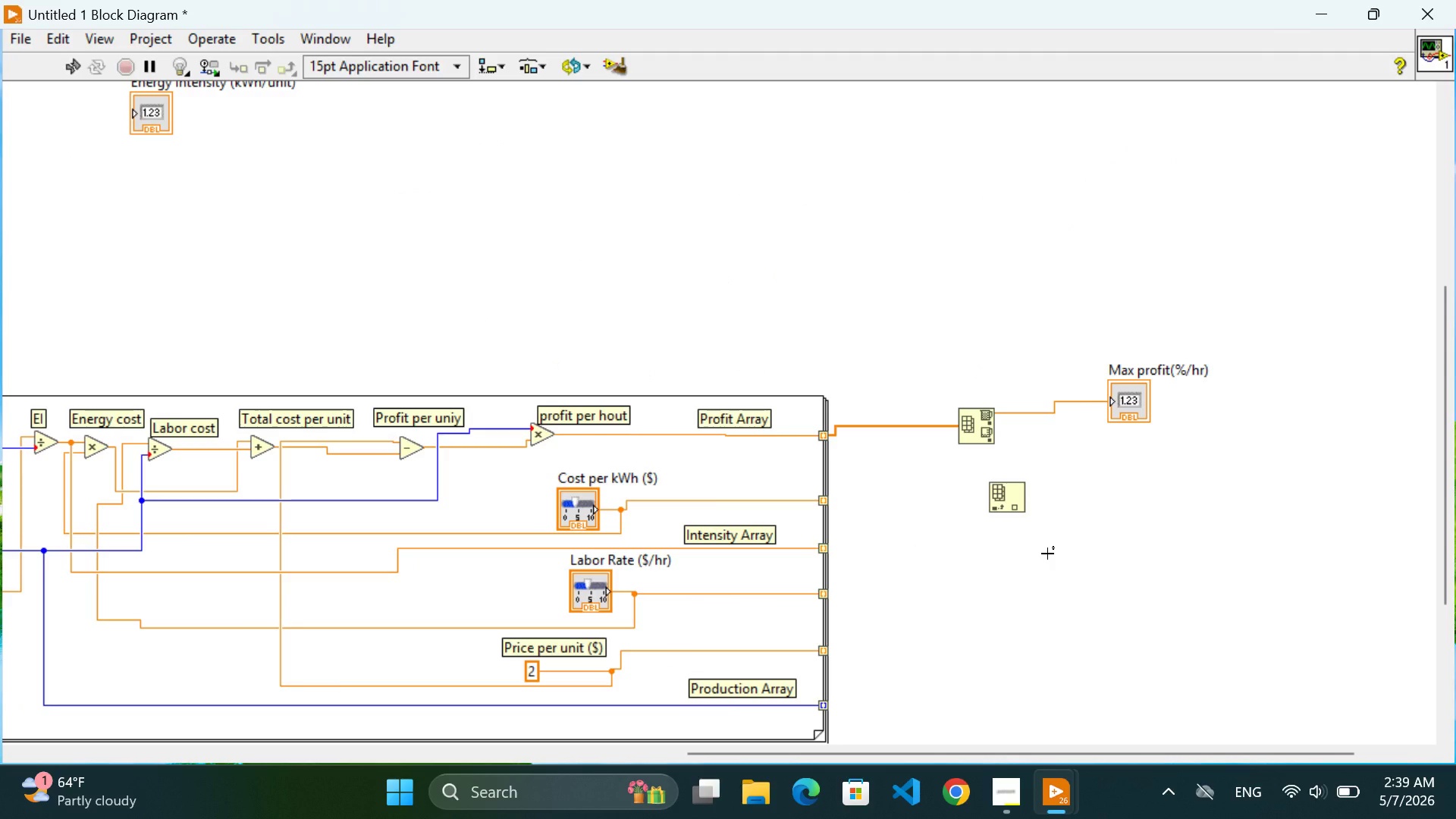 
scroll: coordinate [1047, 554], scroll_direction: down, amount: 2.0
 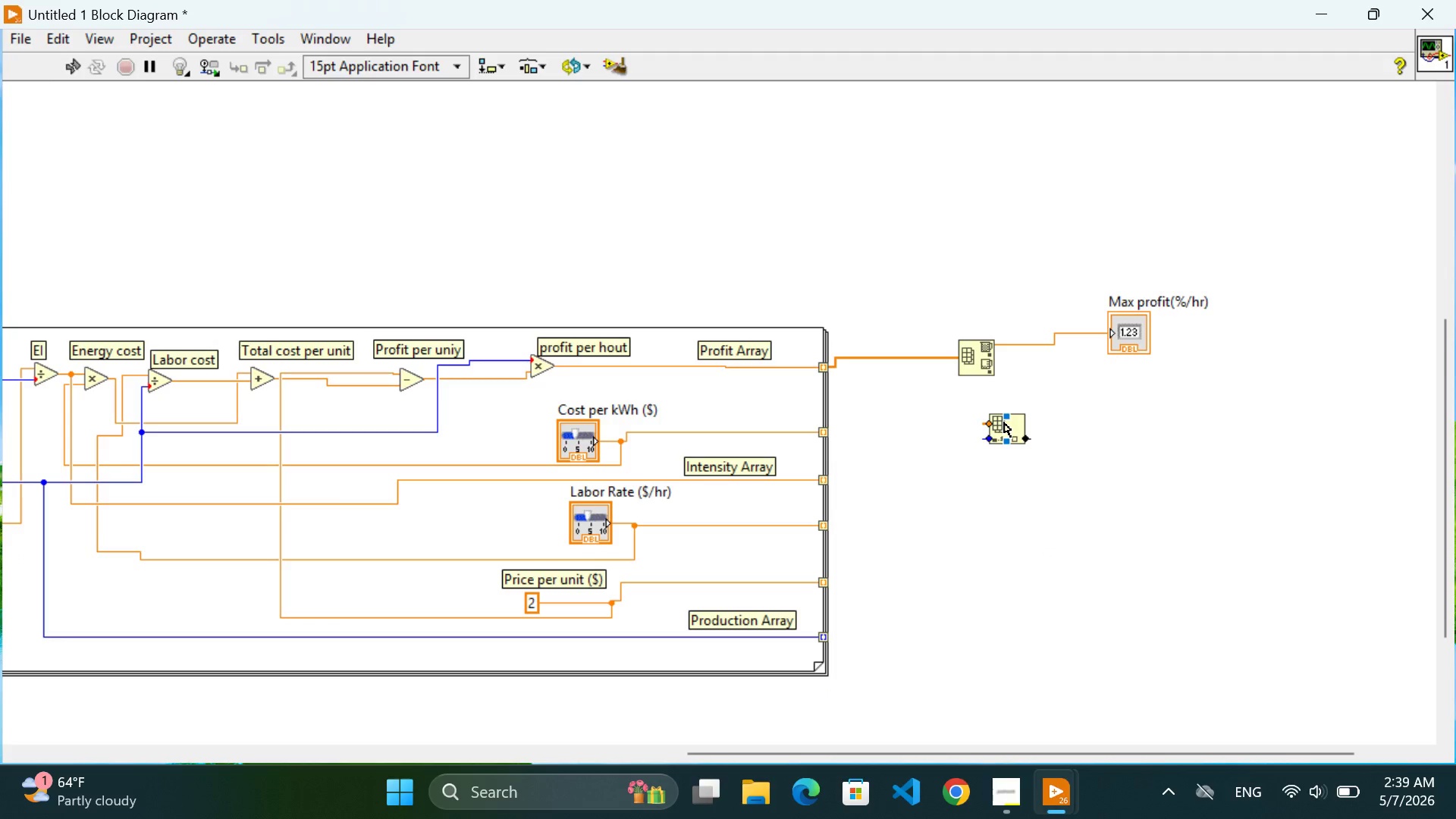 
left_click_drag(start_coordinate=[1003, 422], to_coordinate=[998, 632])
 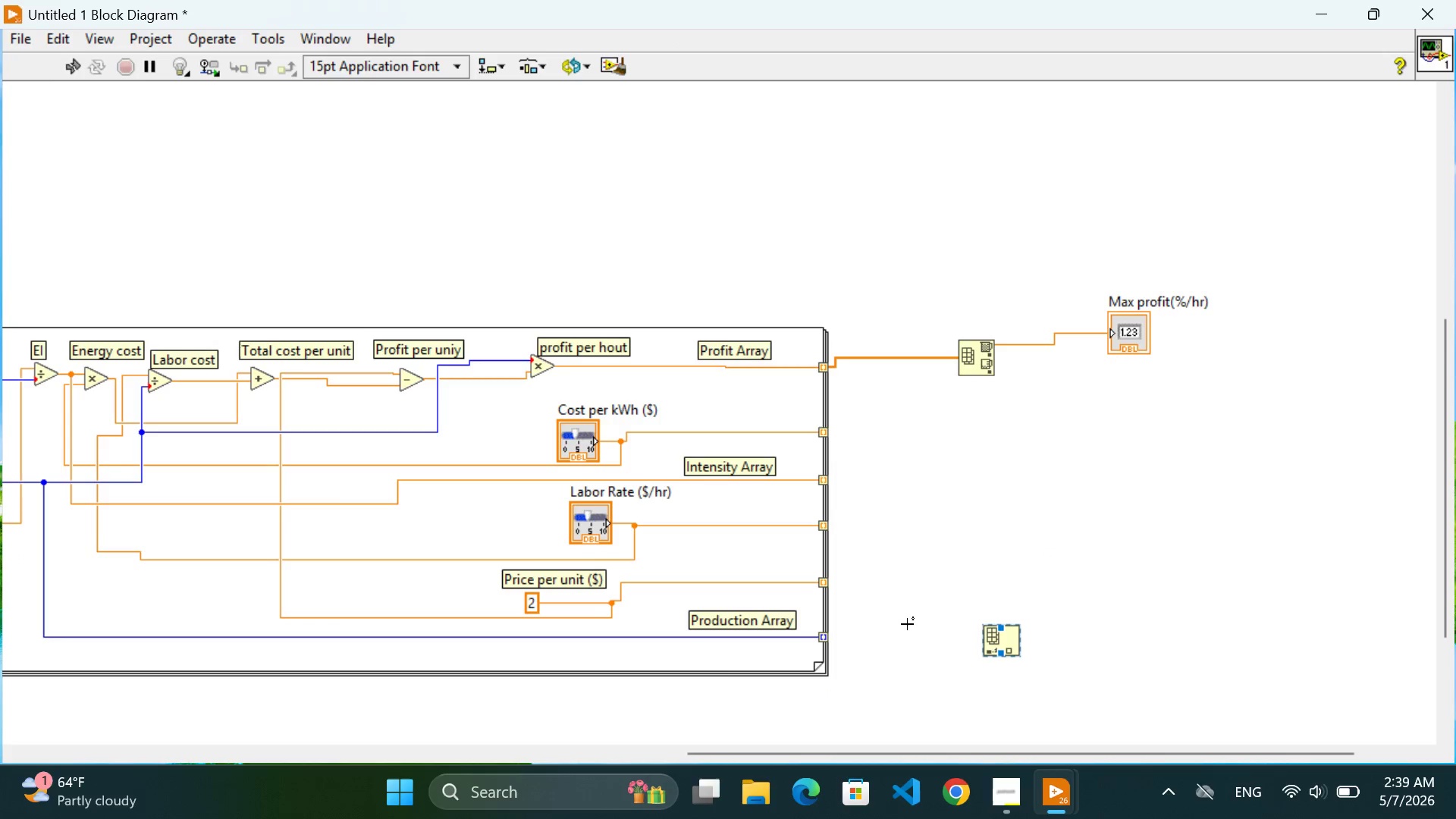 
double_click([905, 623])
 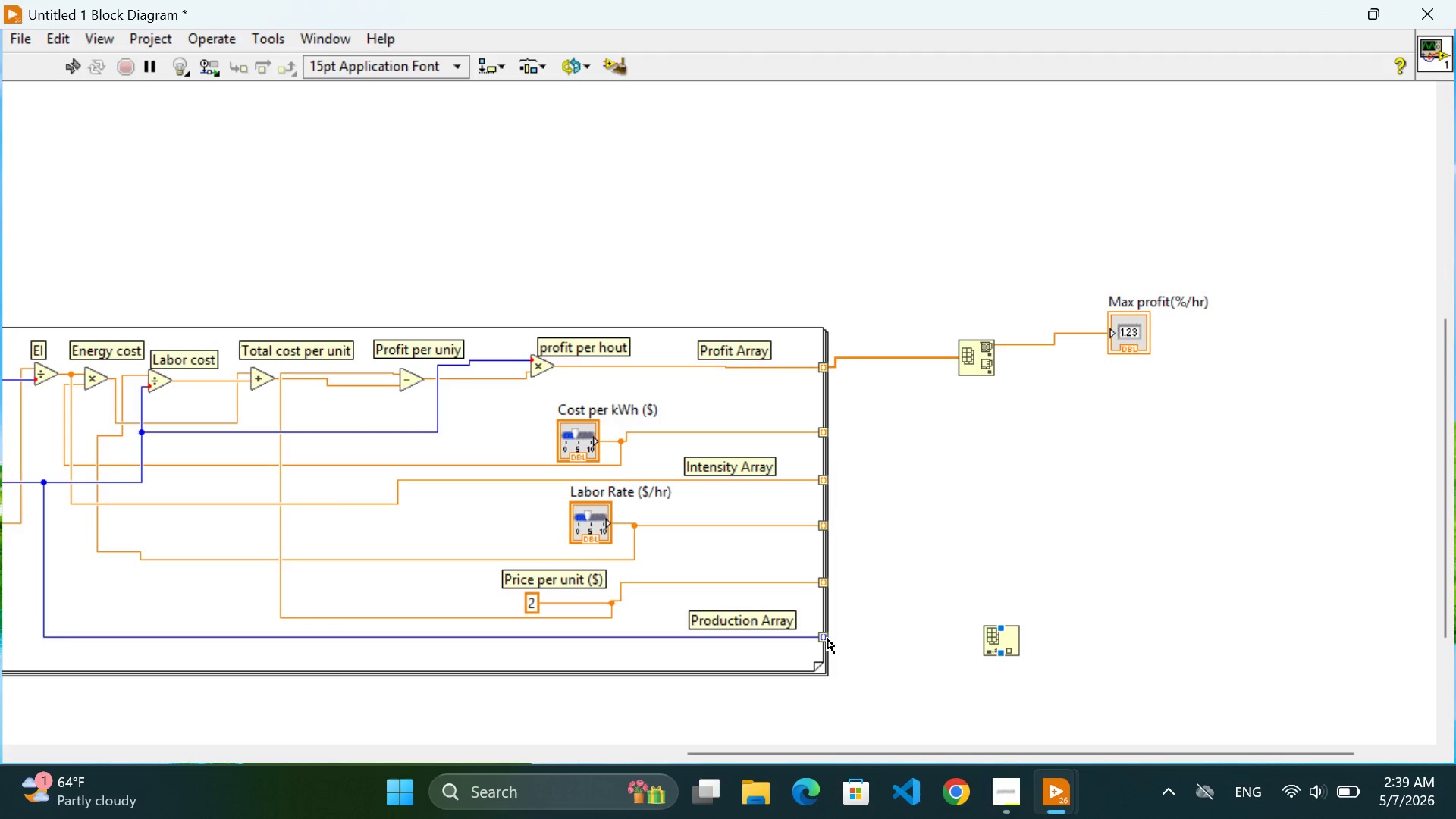 
left_click([827, 639])
 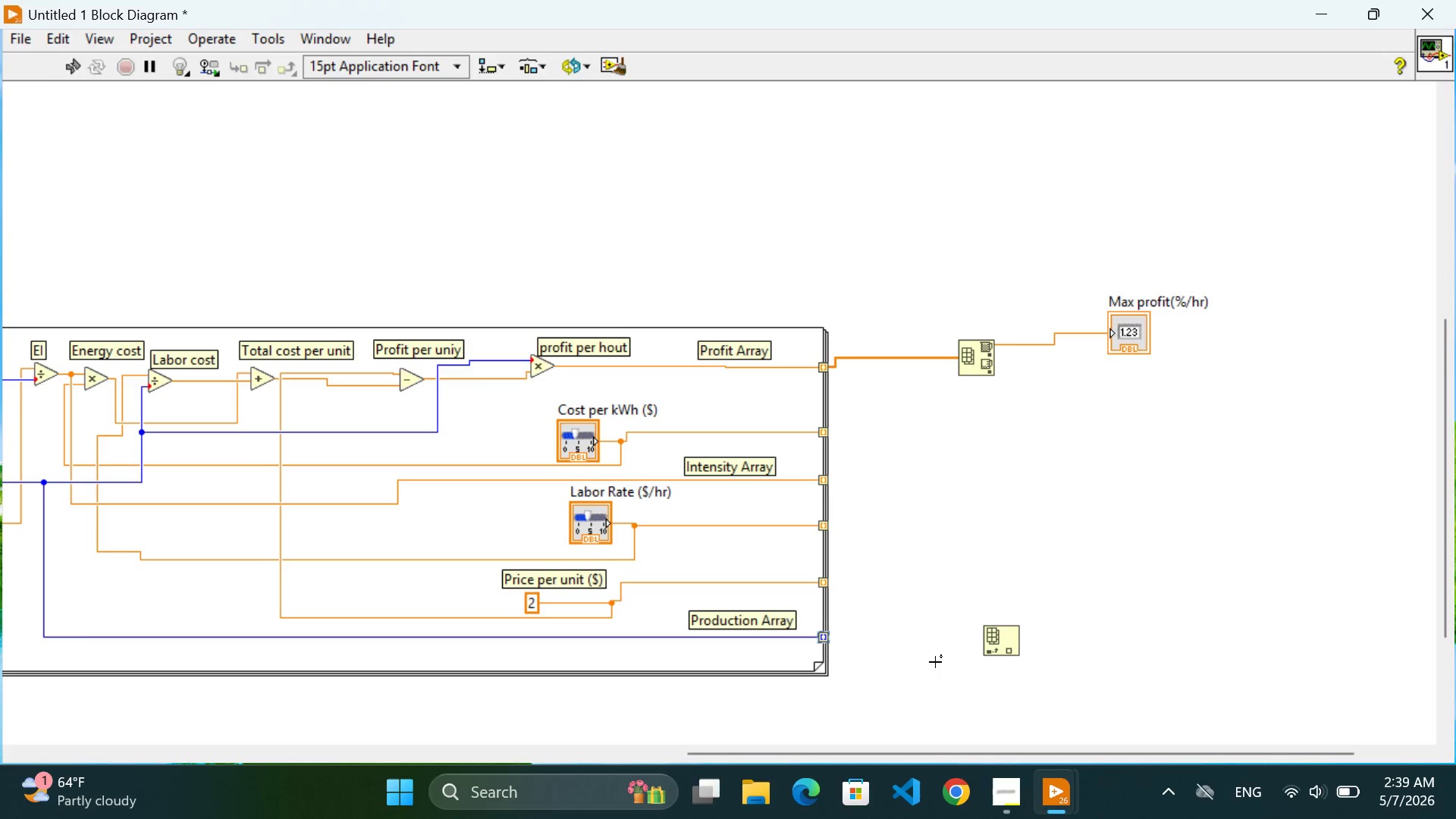 
wait(9.91)
 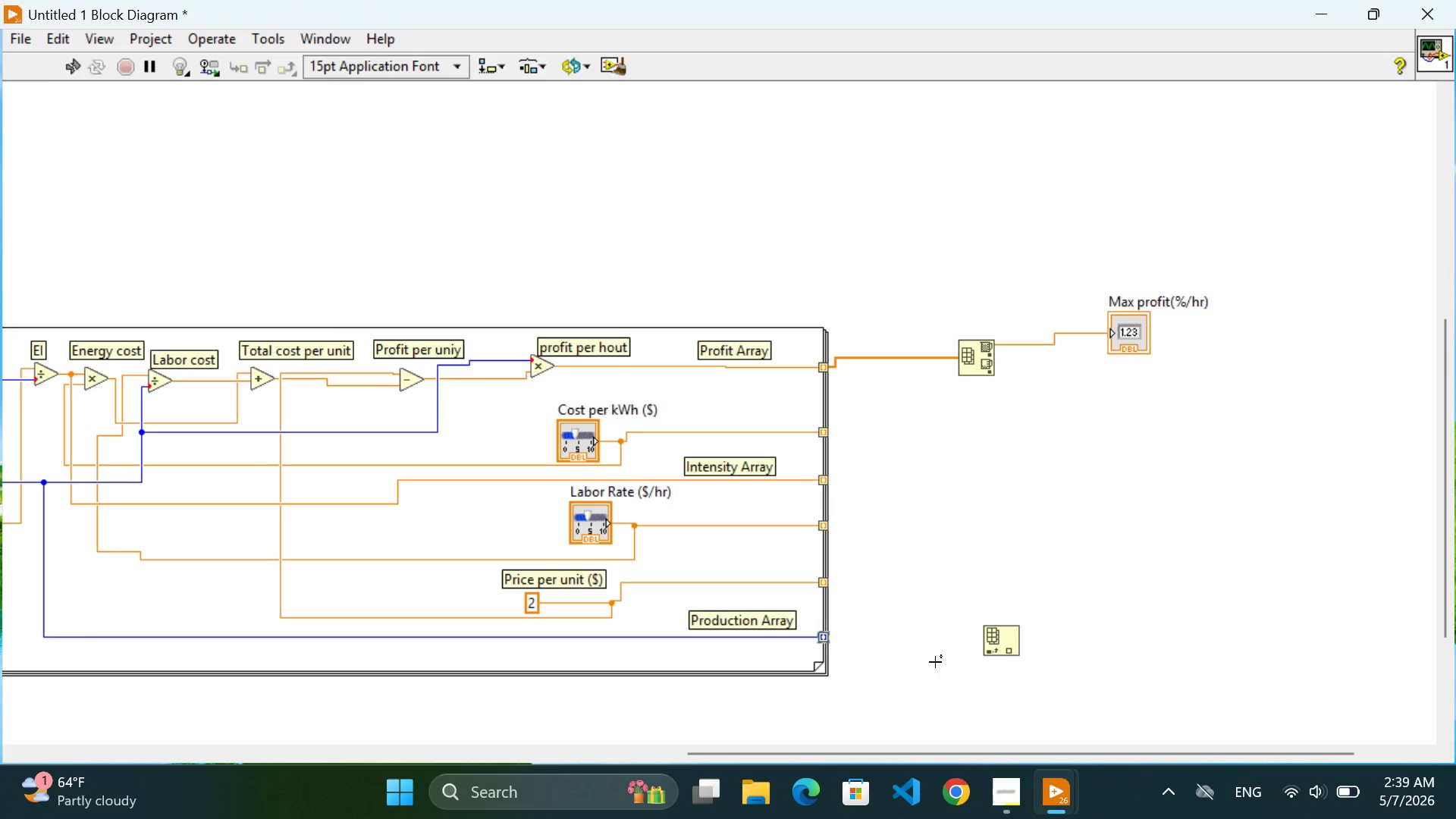 
left_click([1122, 621])
 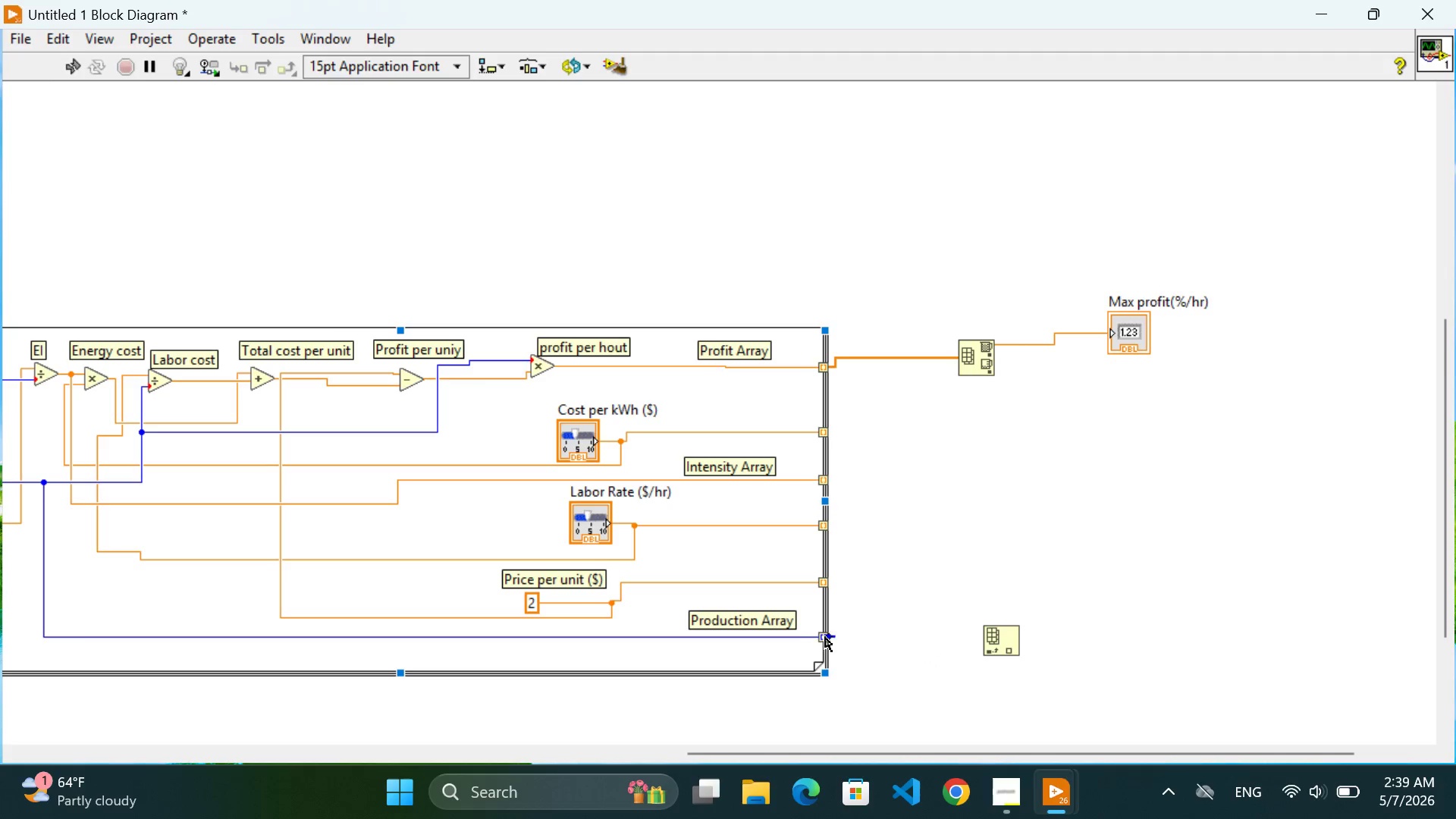 
left_click([832, 637])
 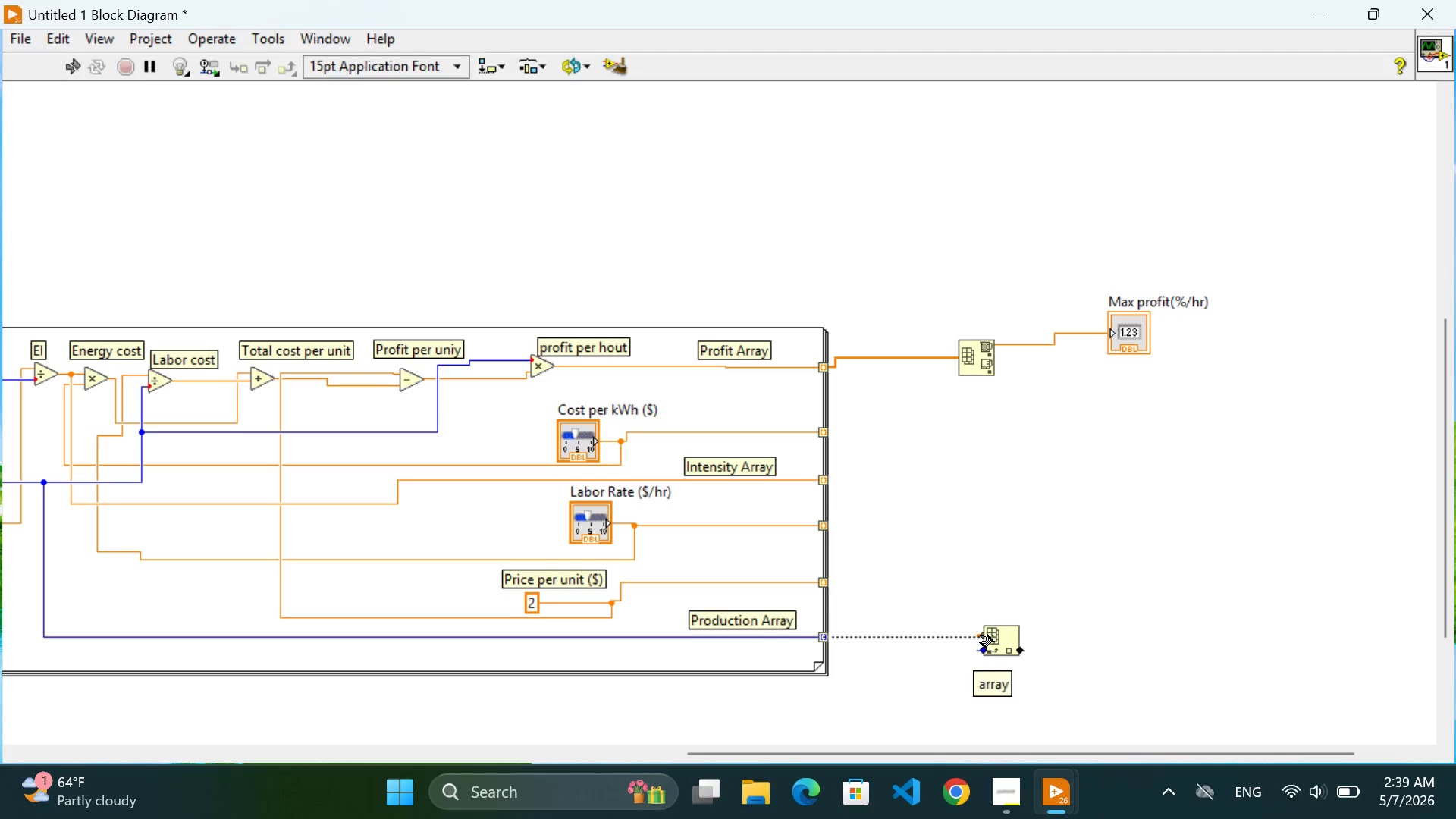 
left_click([981, 635])
 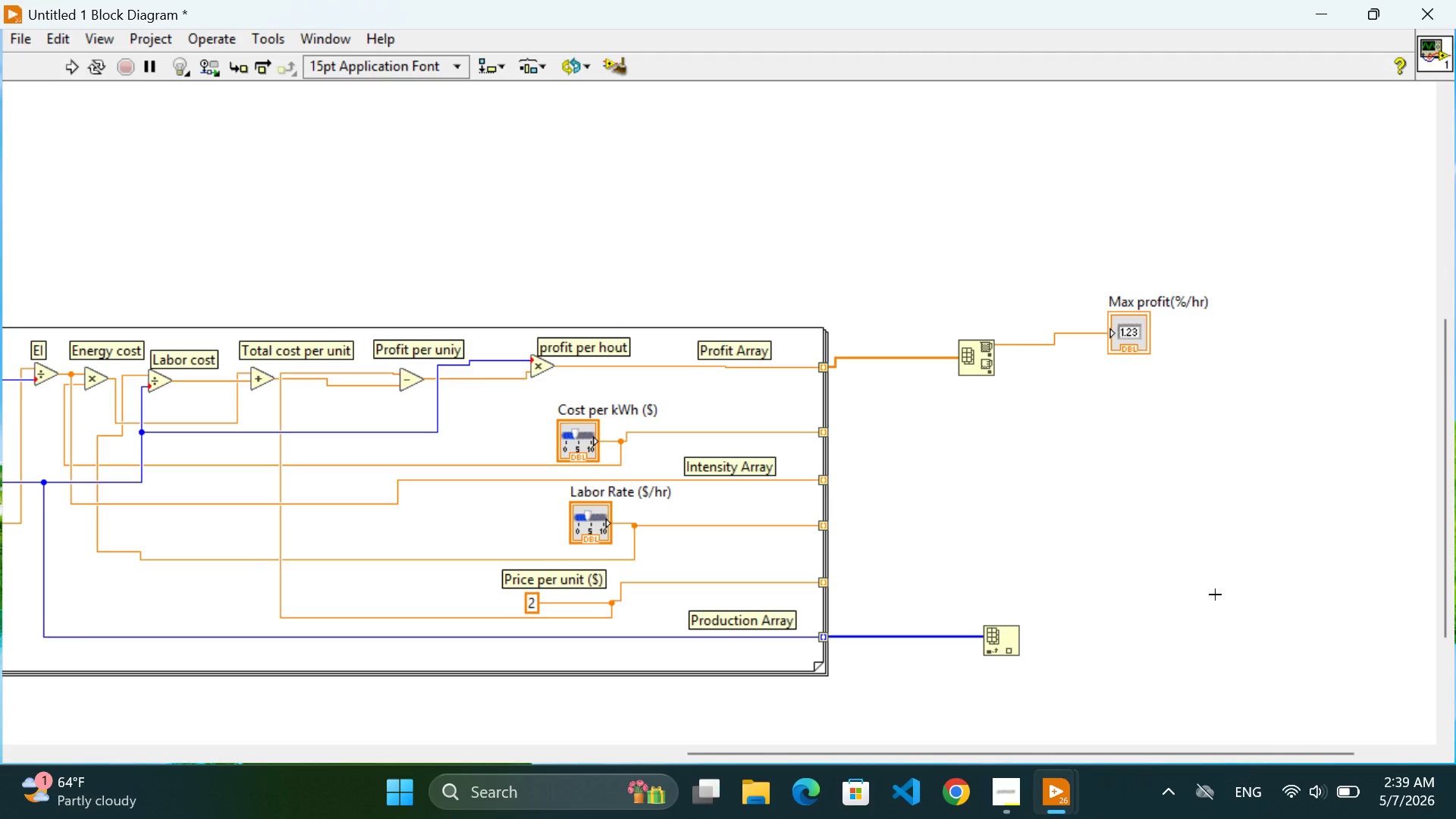 
left_click([1215, 595])
 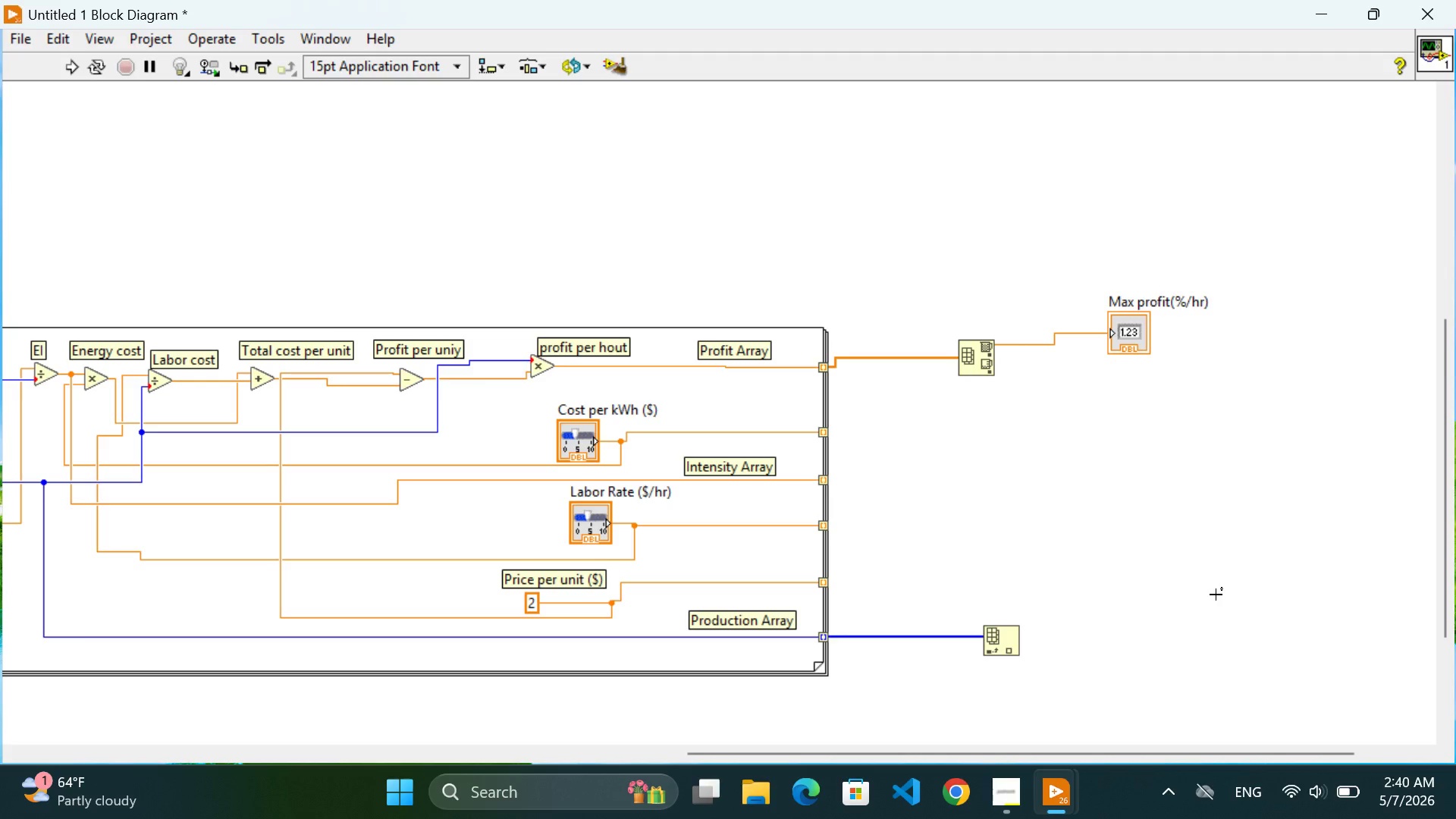 
wait(44.06)
 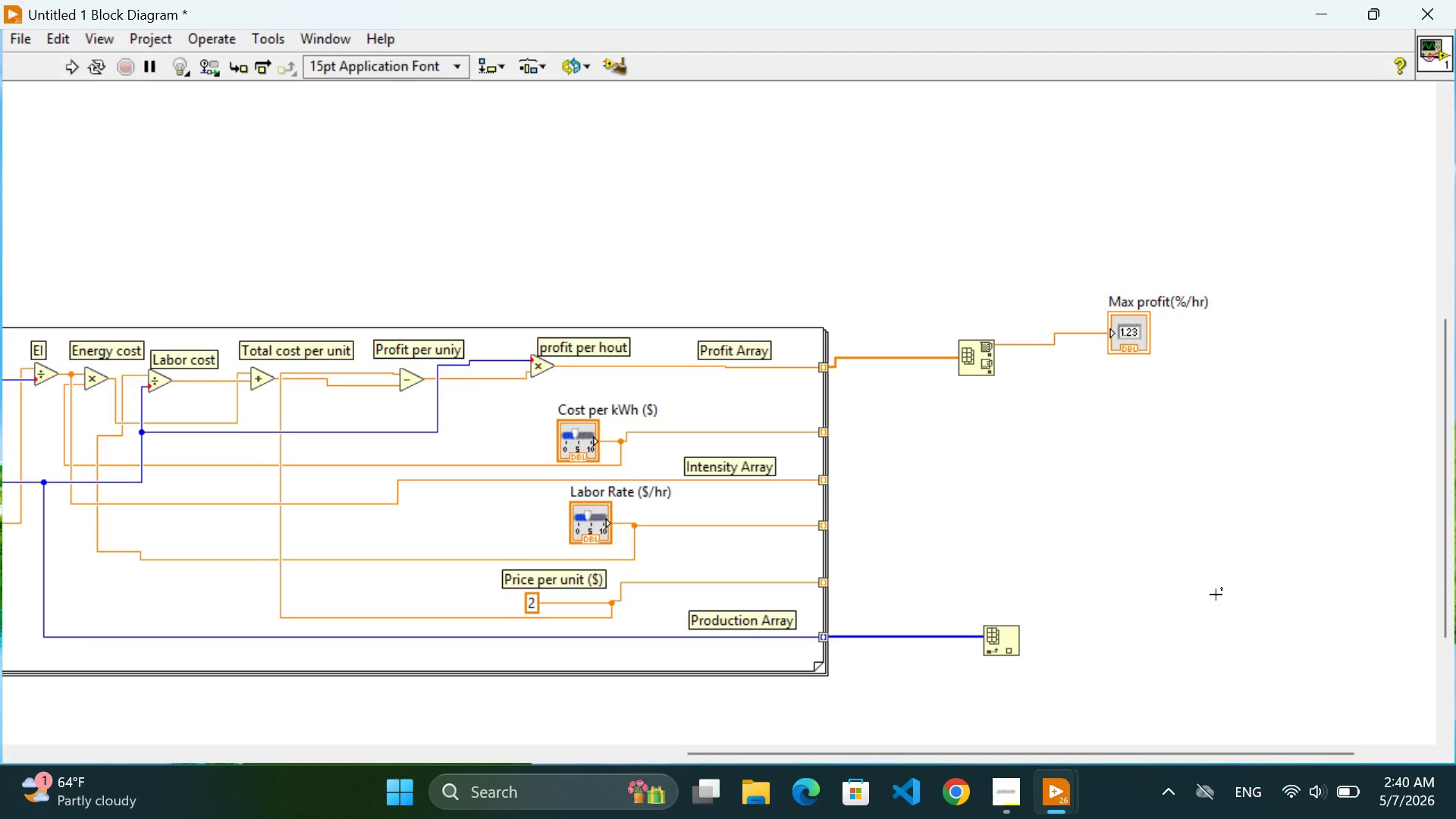 
left_click([990, 351])
 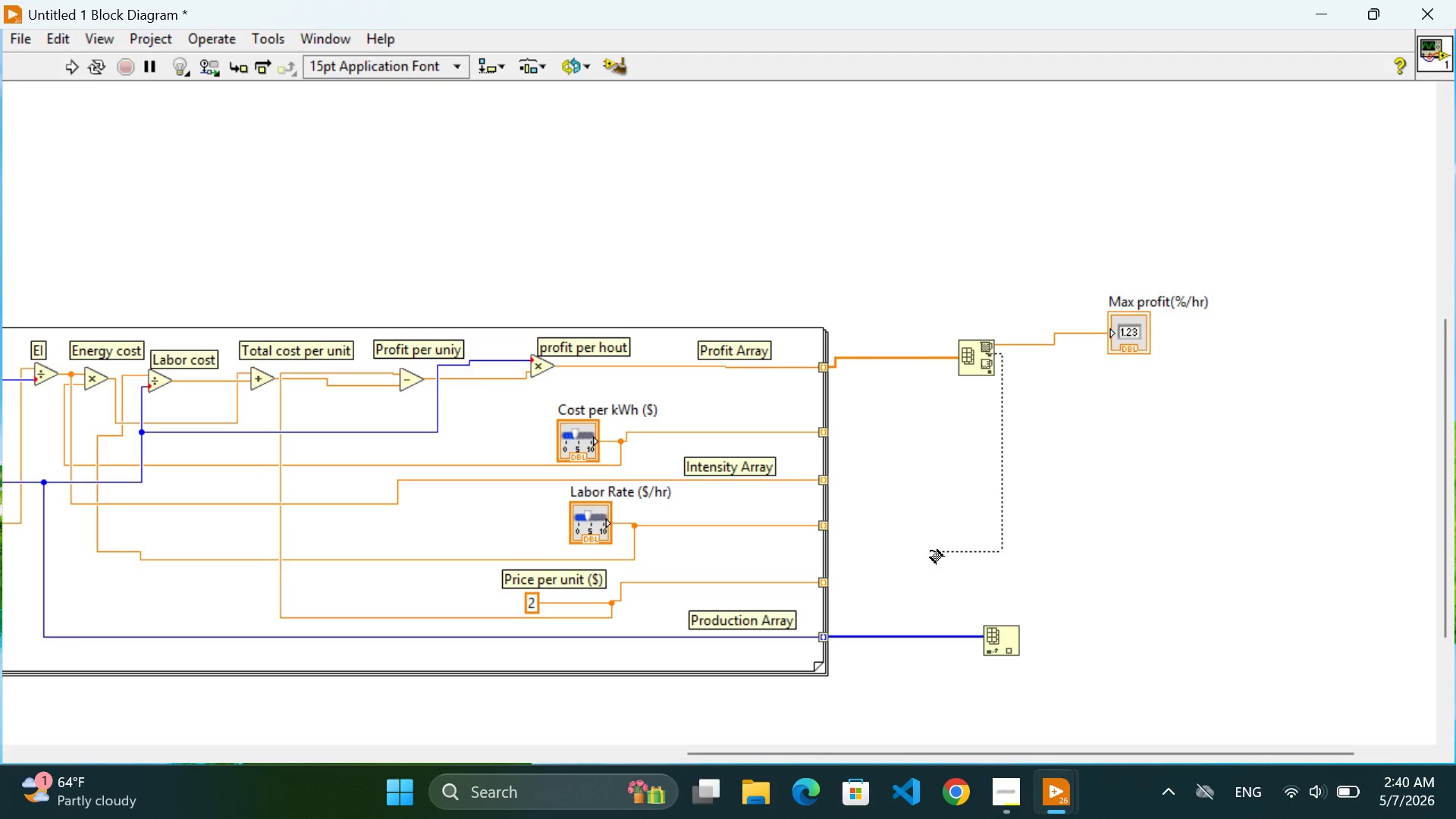 
left_click([937, 551])
 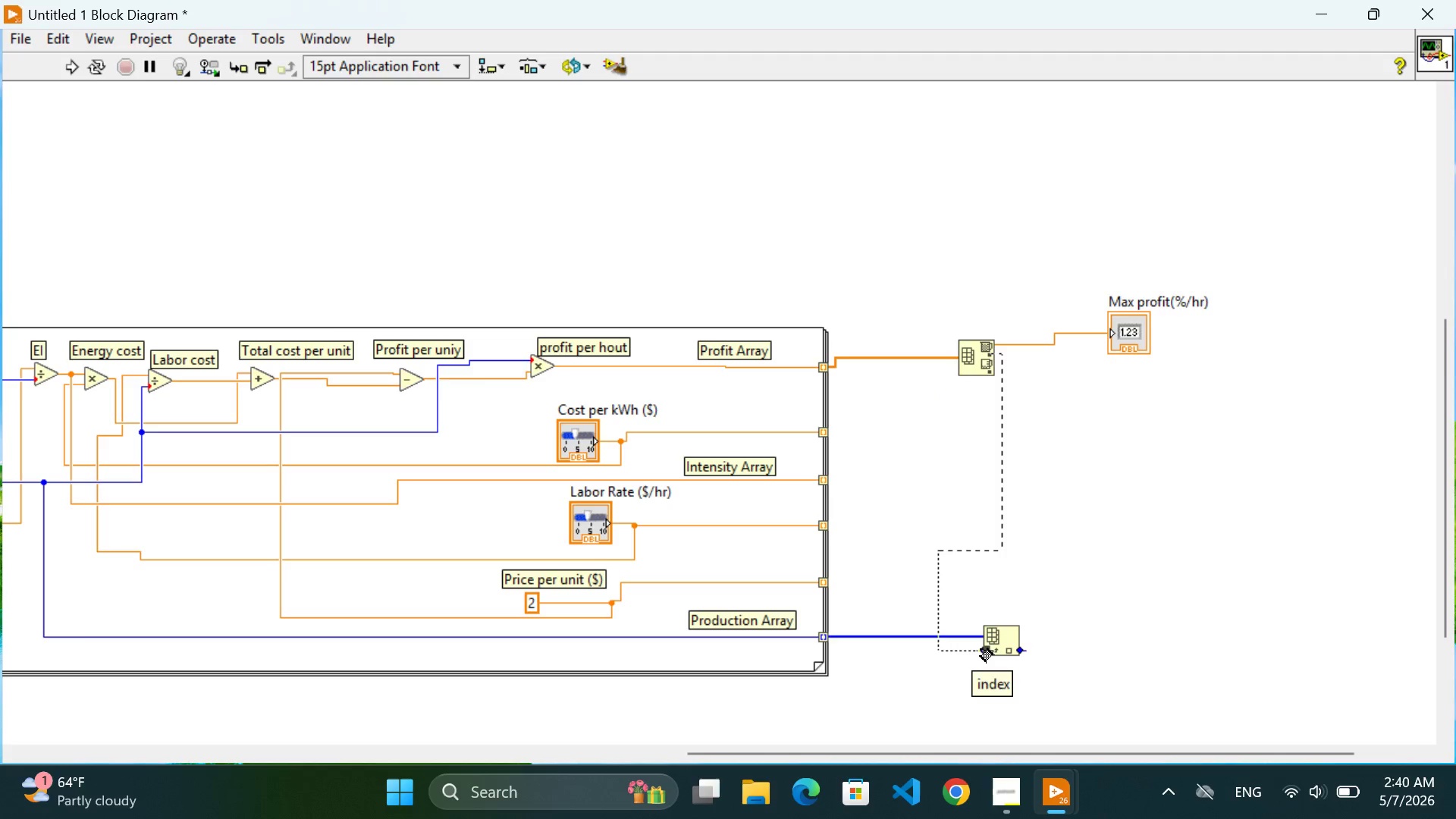 
left_click([981, 649])
 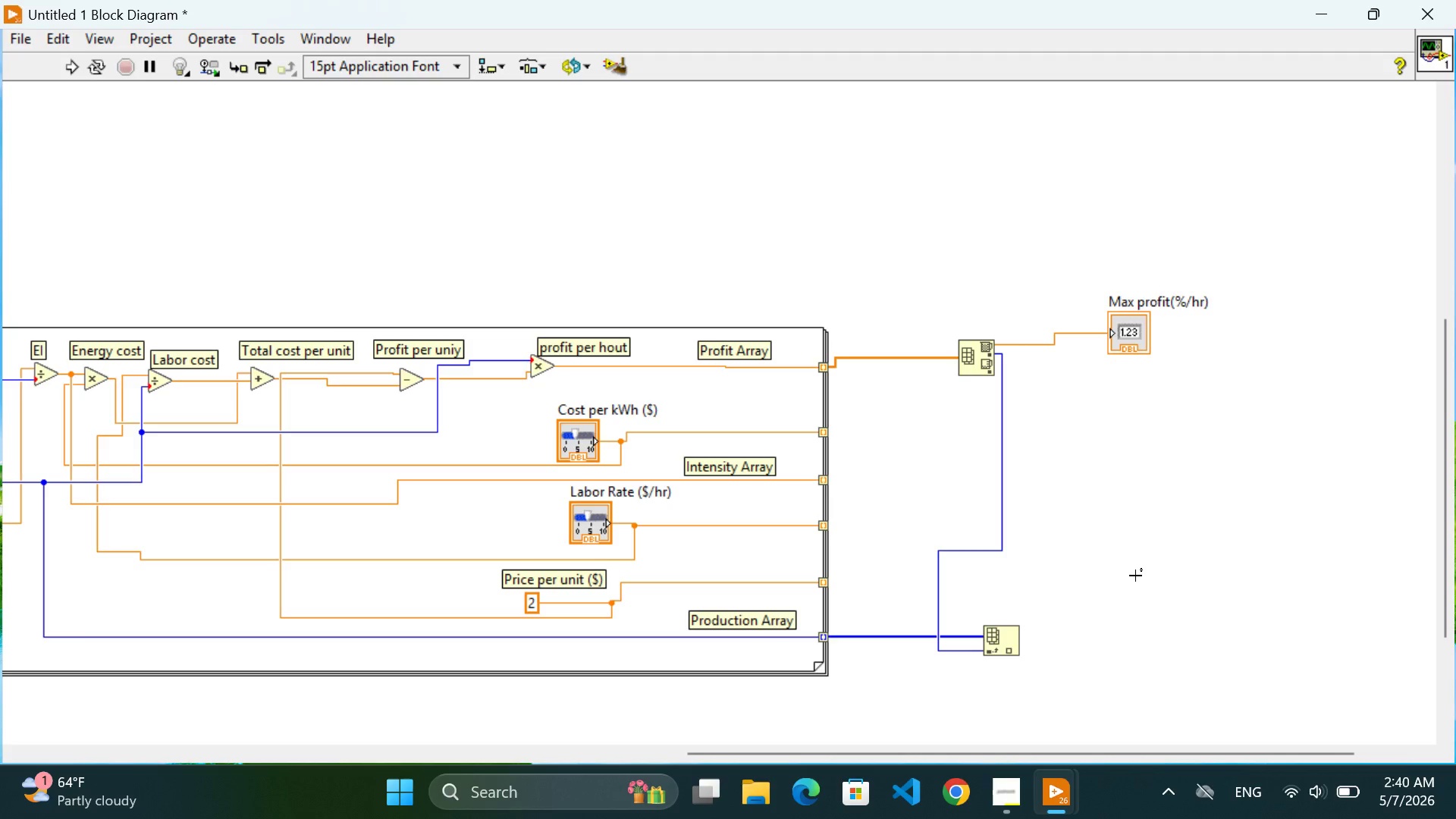 
wait(21.73)
 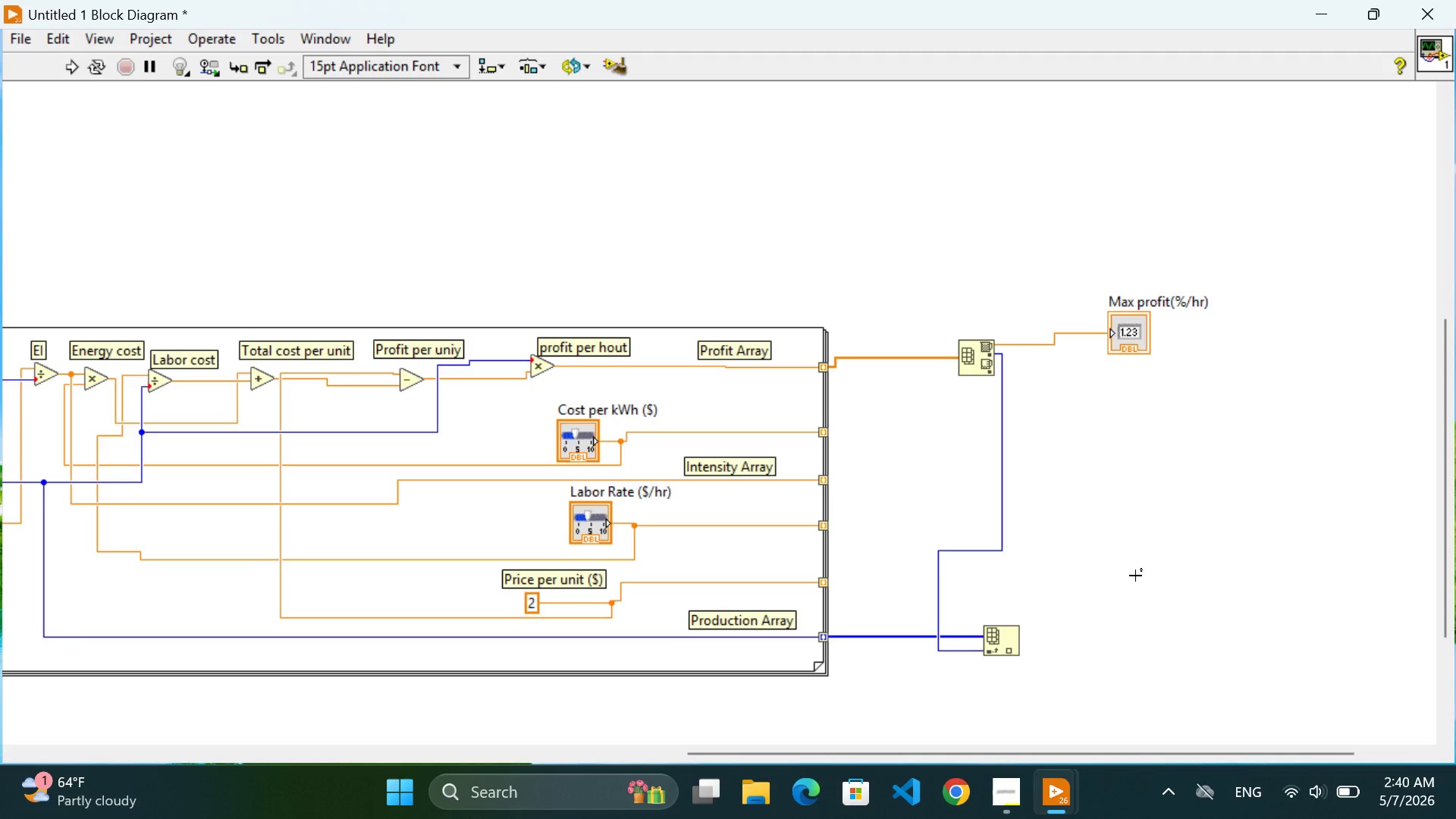 
scroll: coordinate [780, 551], scroll_direction: up, amount: 17.0
 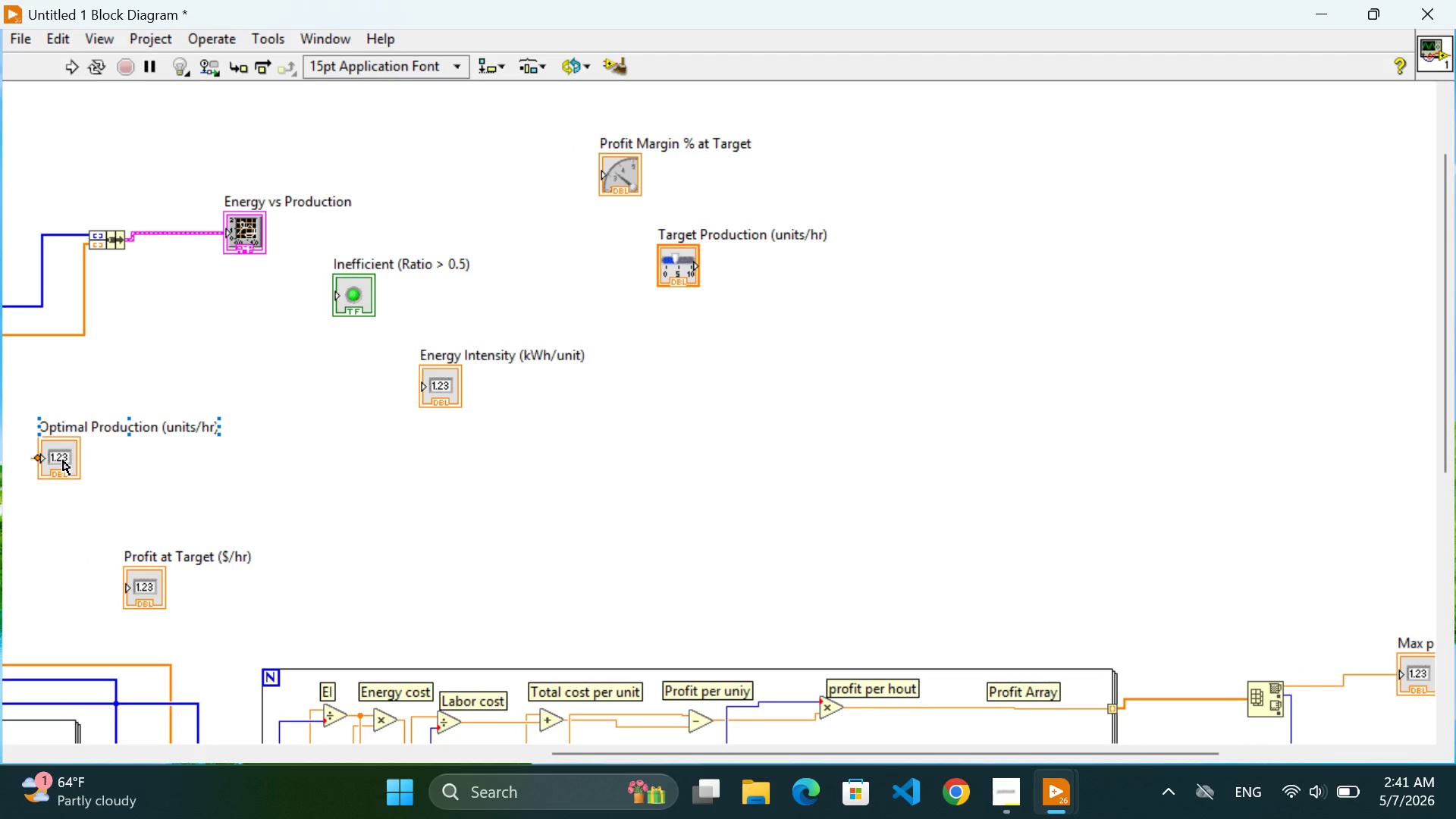 
left_click_drag(start_coordinate=[55, 470], to_coordinate=[907, 563])
 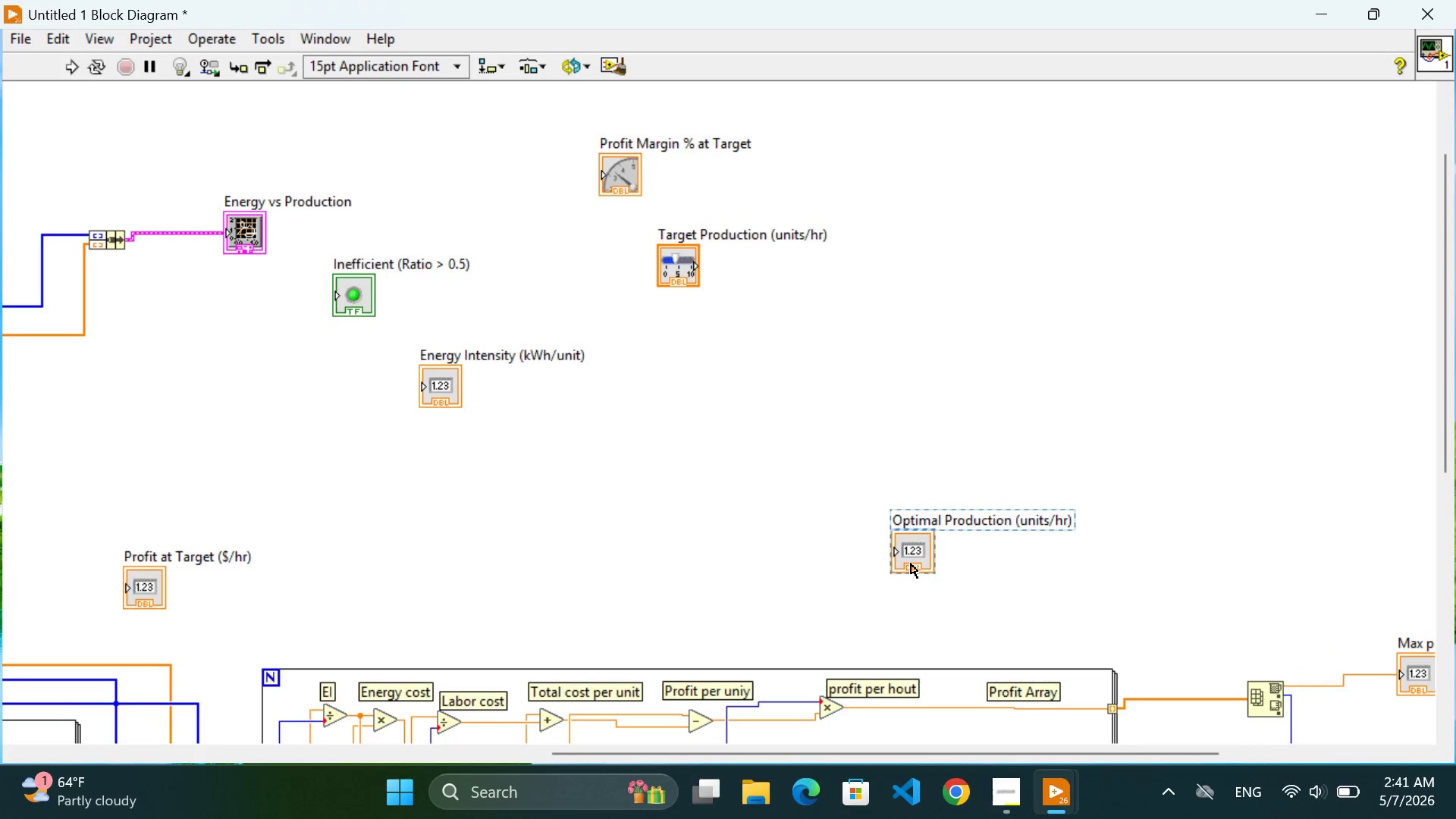 
scroll: coordinate [911, 563], scroll_direction: down, amount: 9.0
 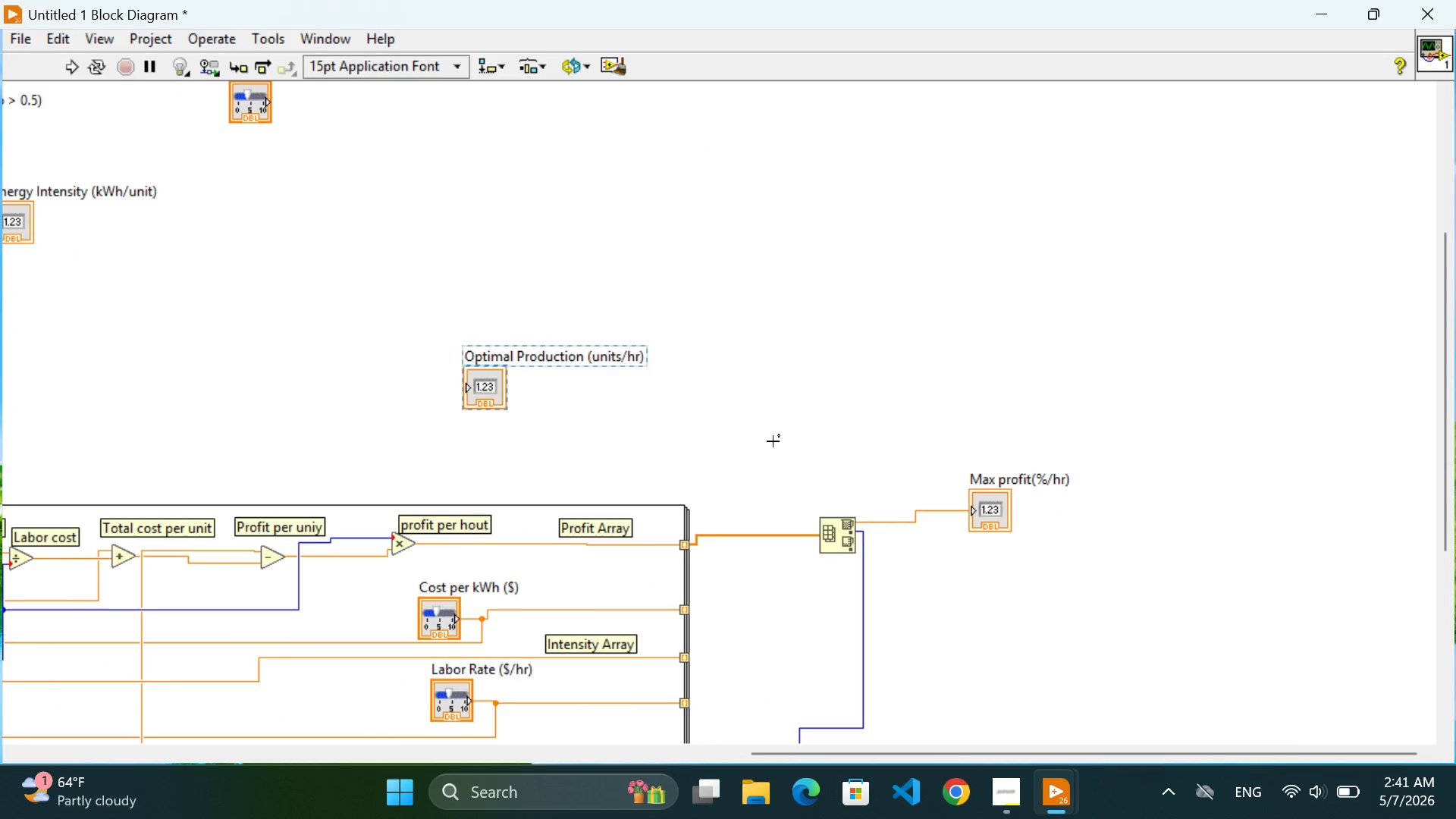 
left_click([645, 419])
 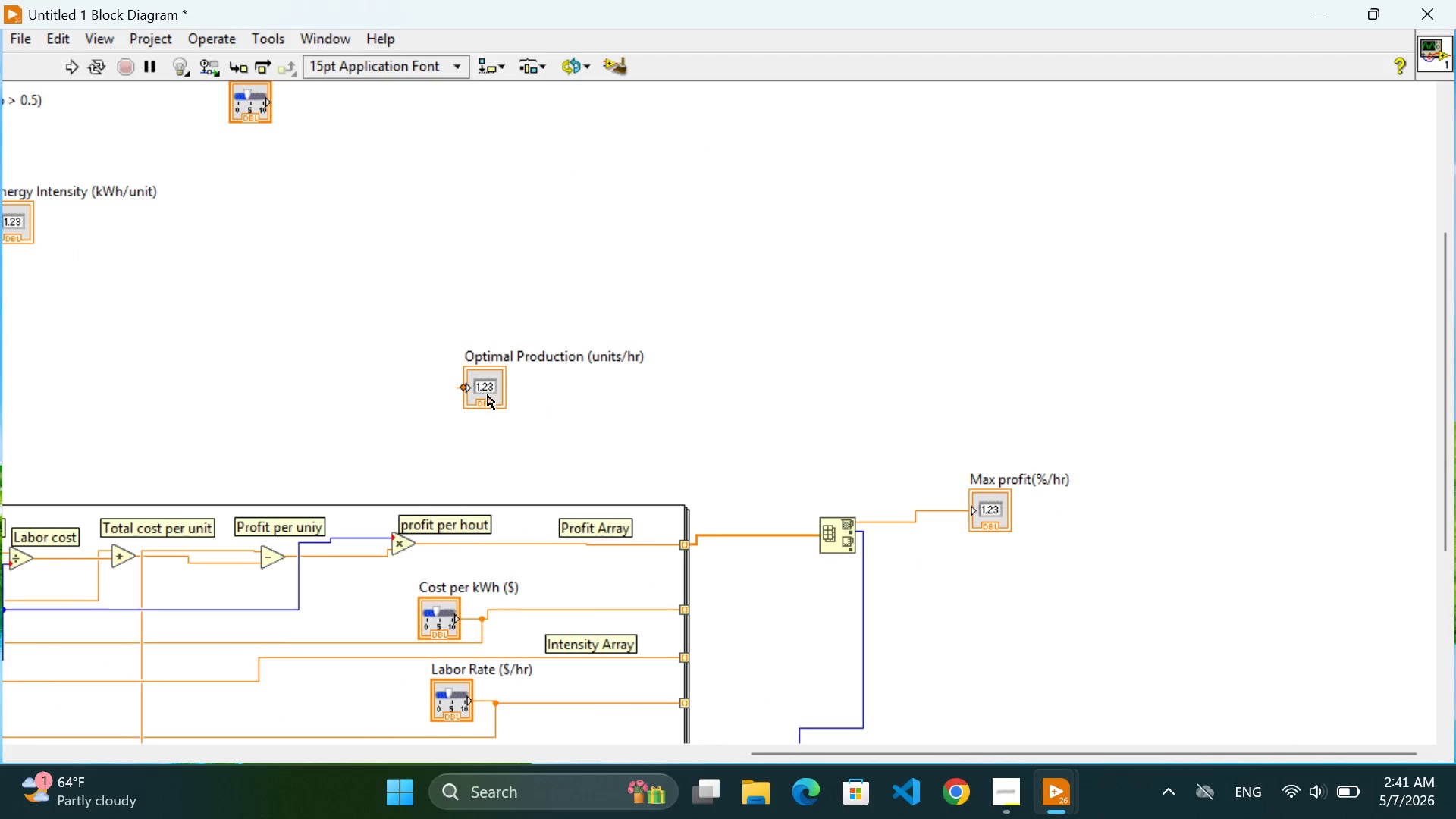 
left_click_drag(start_coordinate=[486, 394], to_coordinate=[1062, 731])
 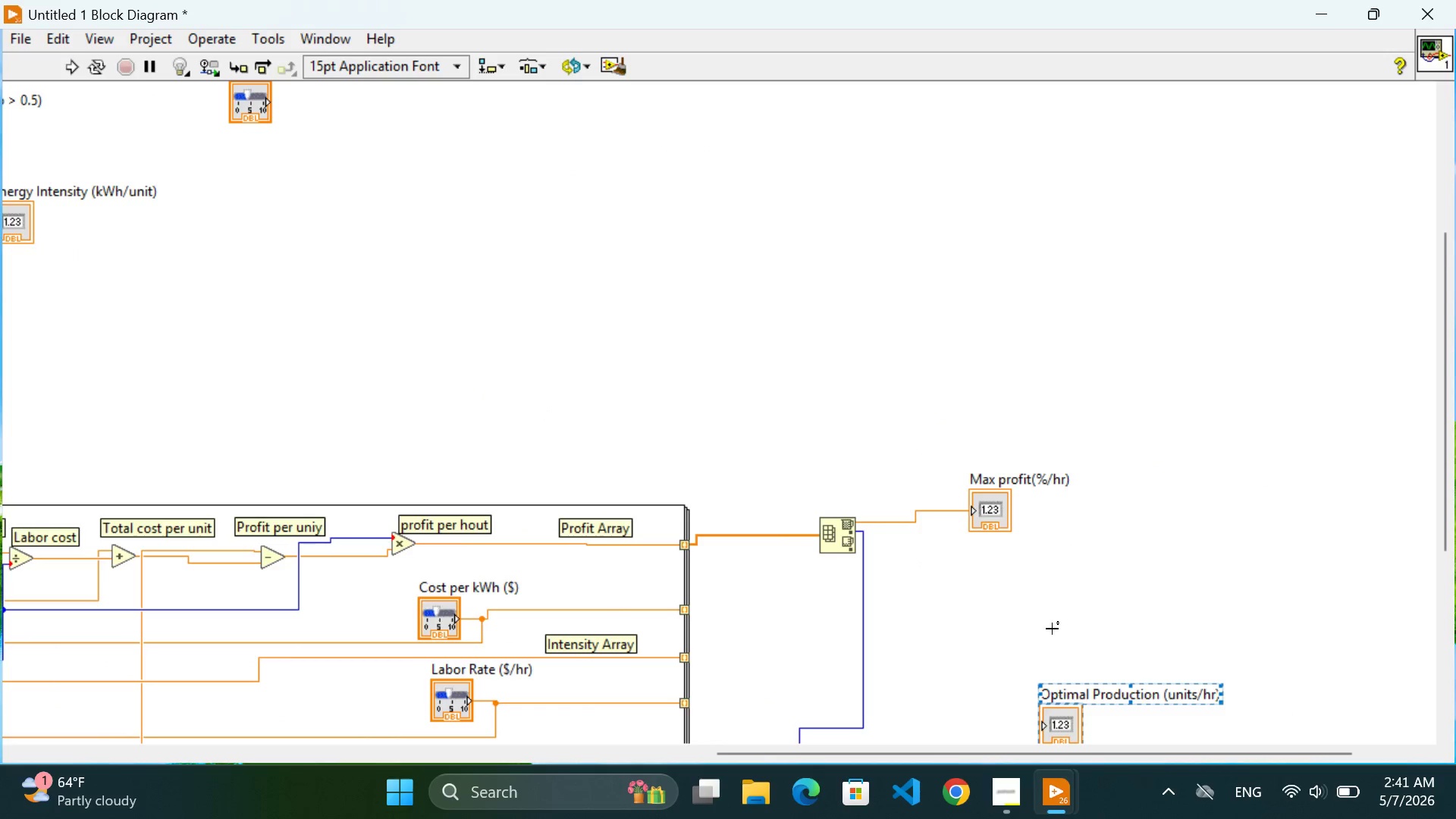 
scroll: coordinate [1052, 629], scroll_direction: down, amount: 3.0
 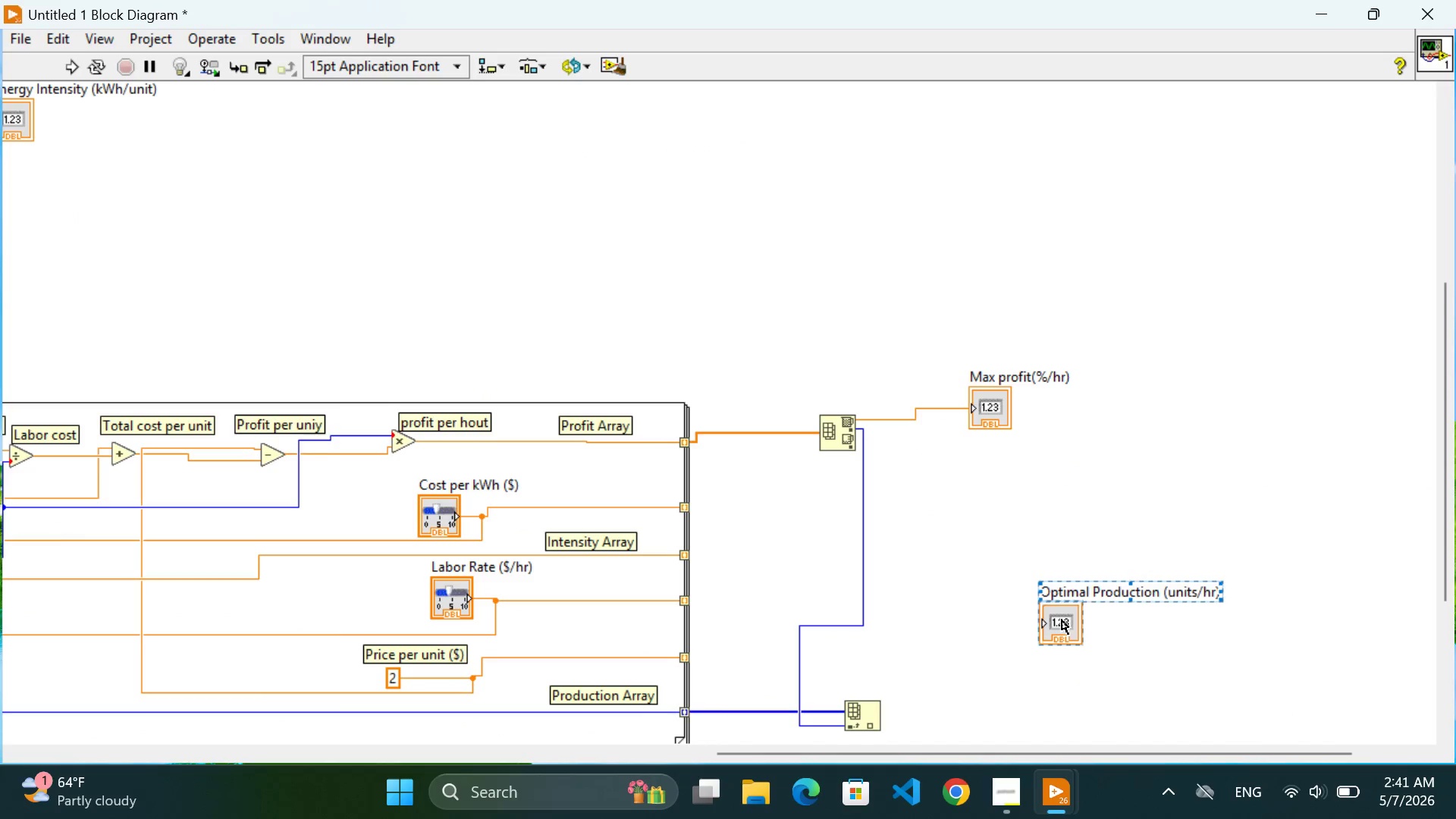 
left_click_drag(start_coordinate=[1062, 620], to_coordinate=[1051, 685])
 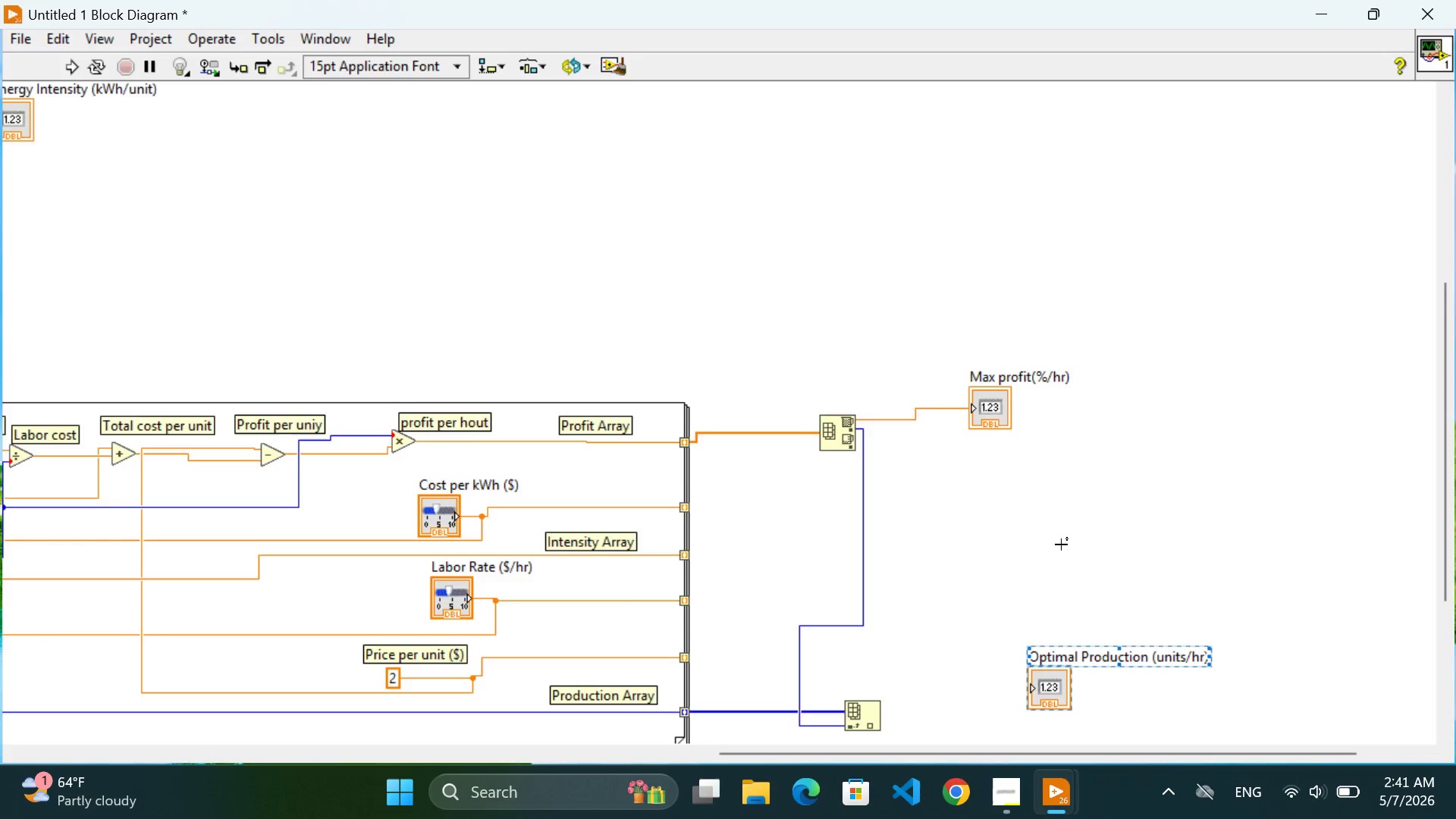 
scroll: coordinate [1061, 538], scroll_direction: down, amount: 4.0
 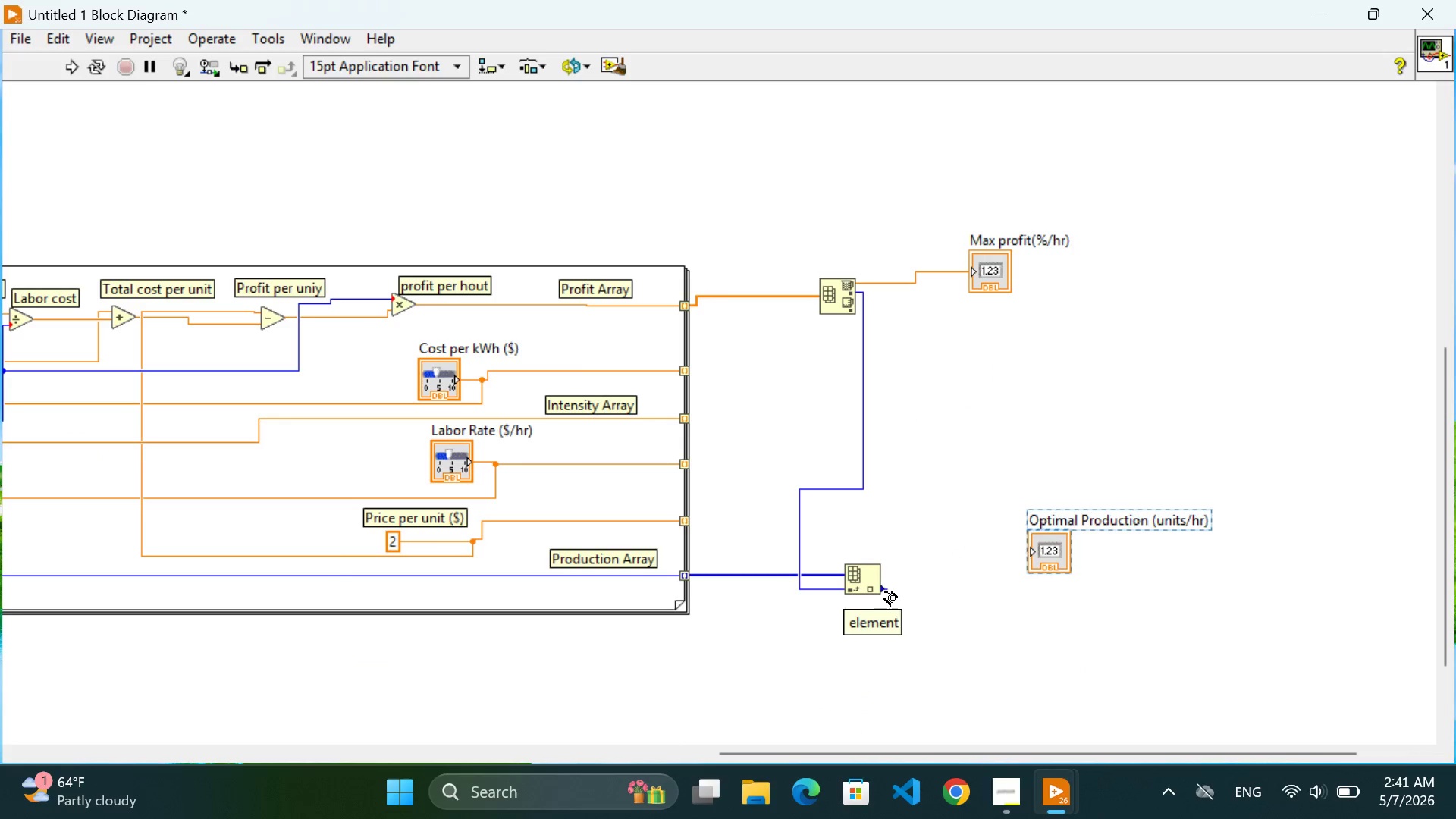 
left_click([885, 592])
 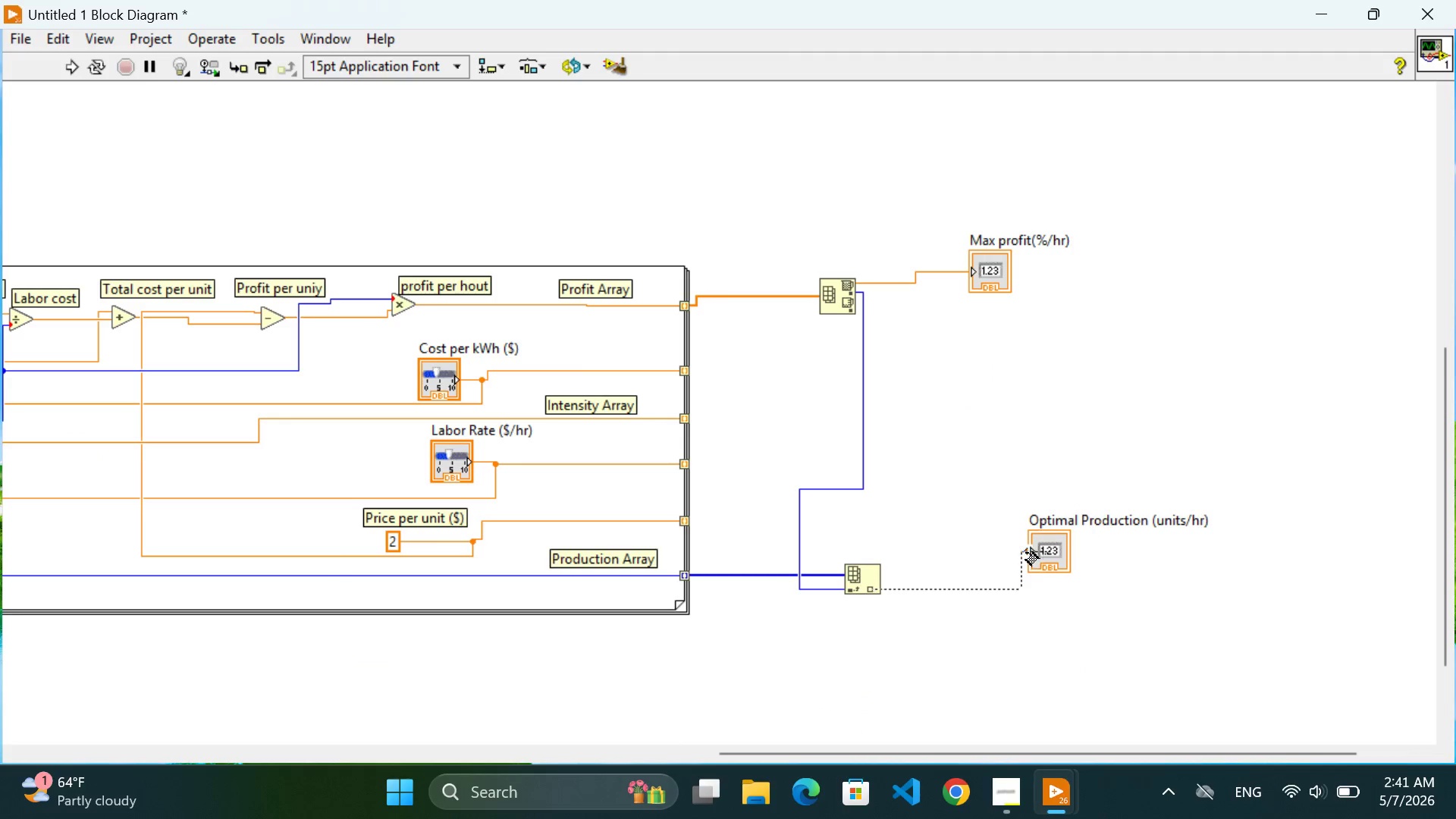 
left_click([1026, 553])
 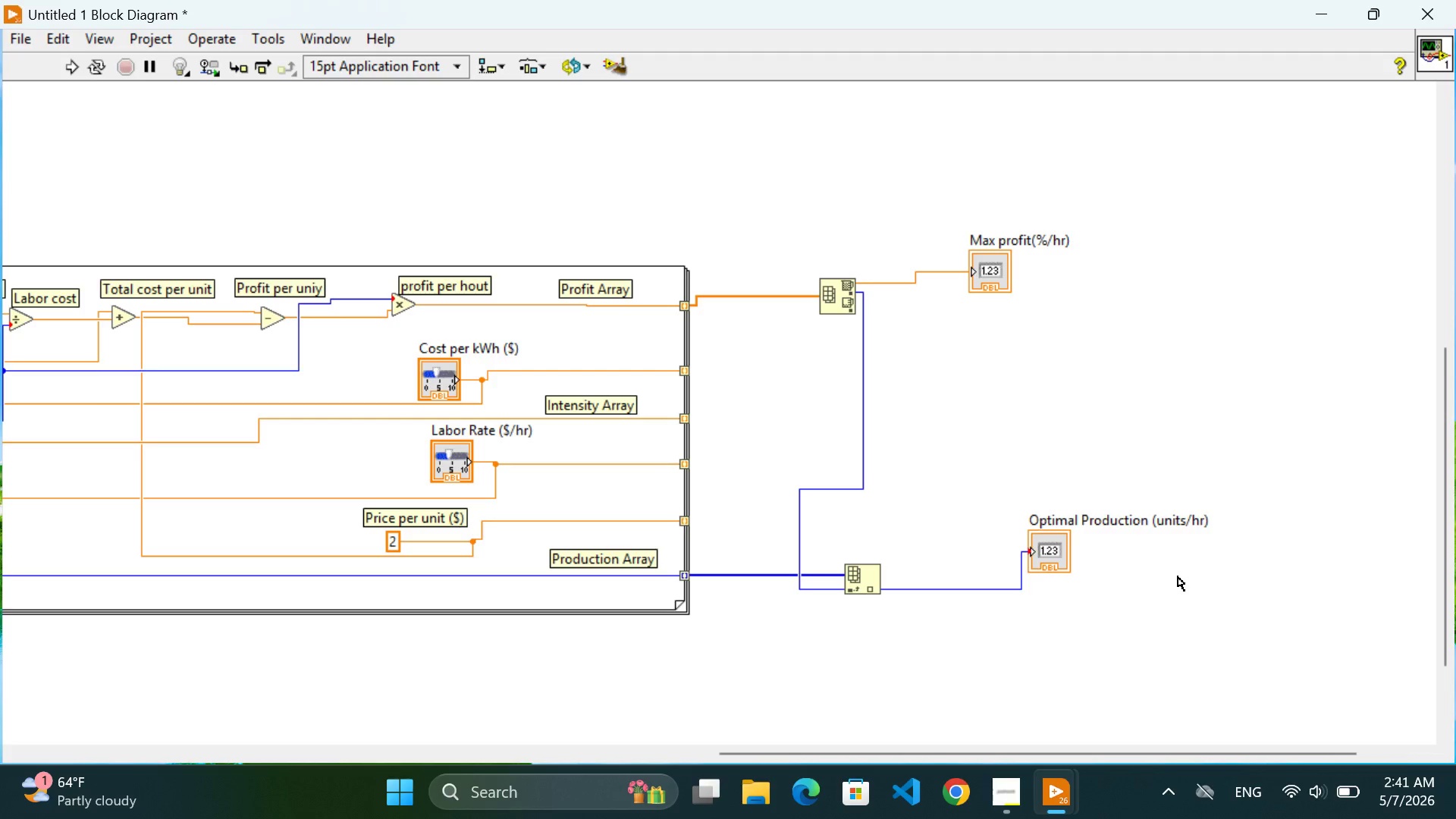 
wait(33.06)
 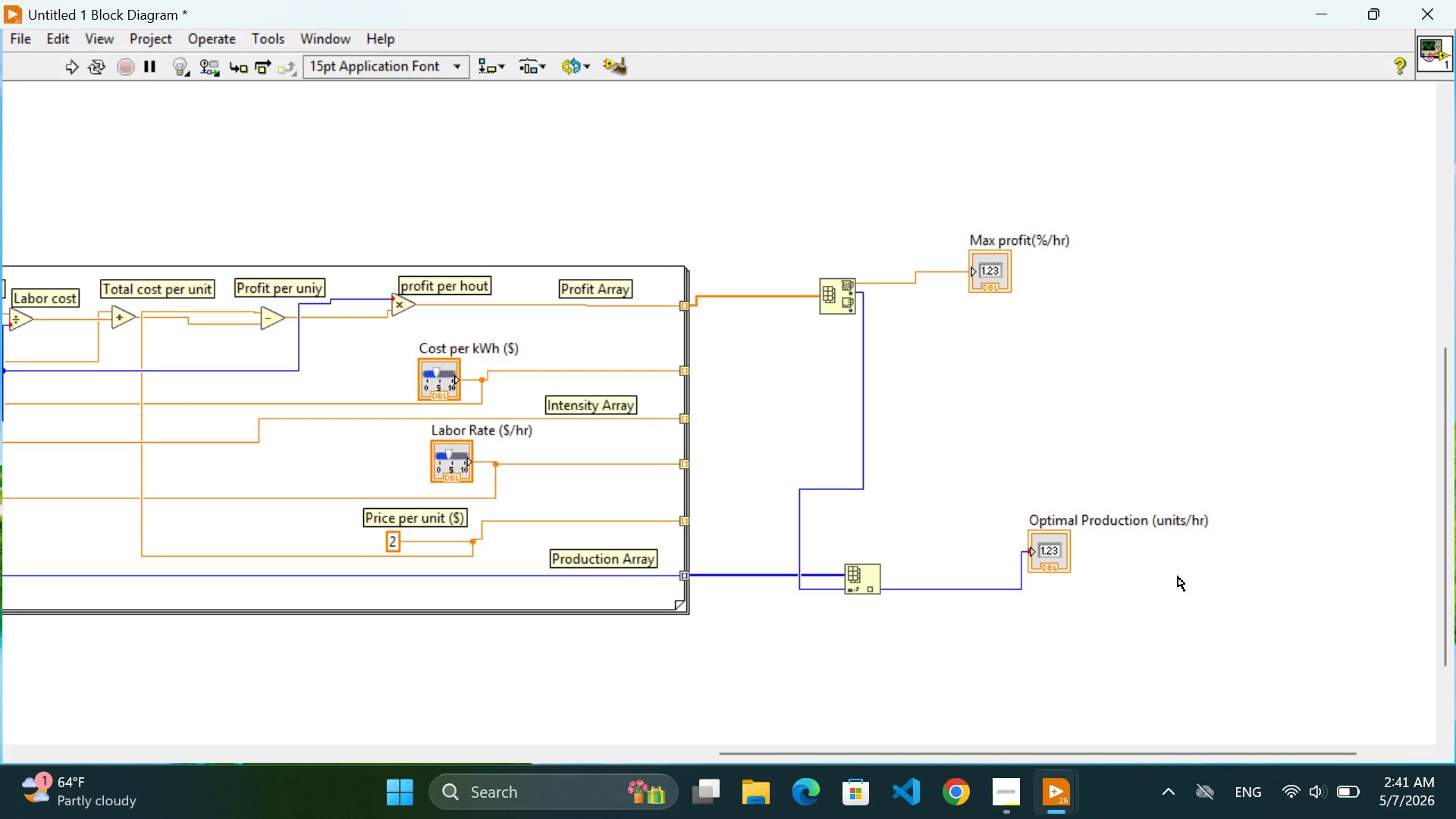 
right_click([1153, 399])
 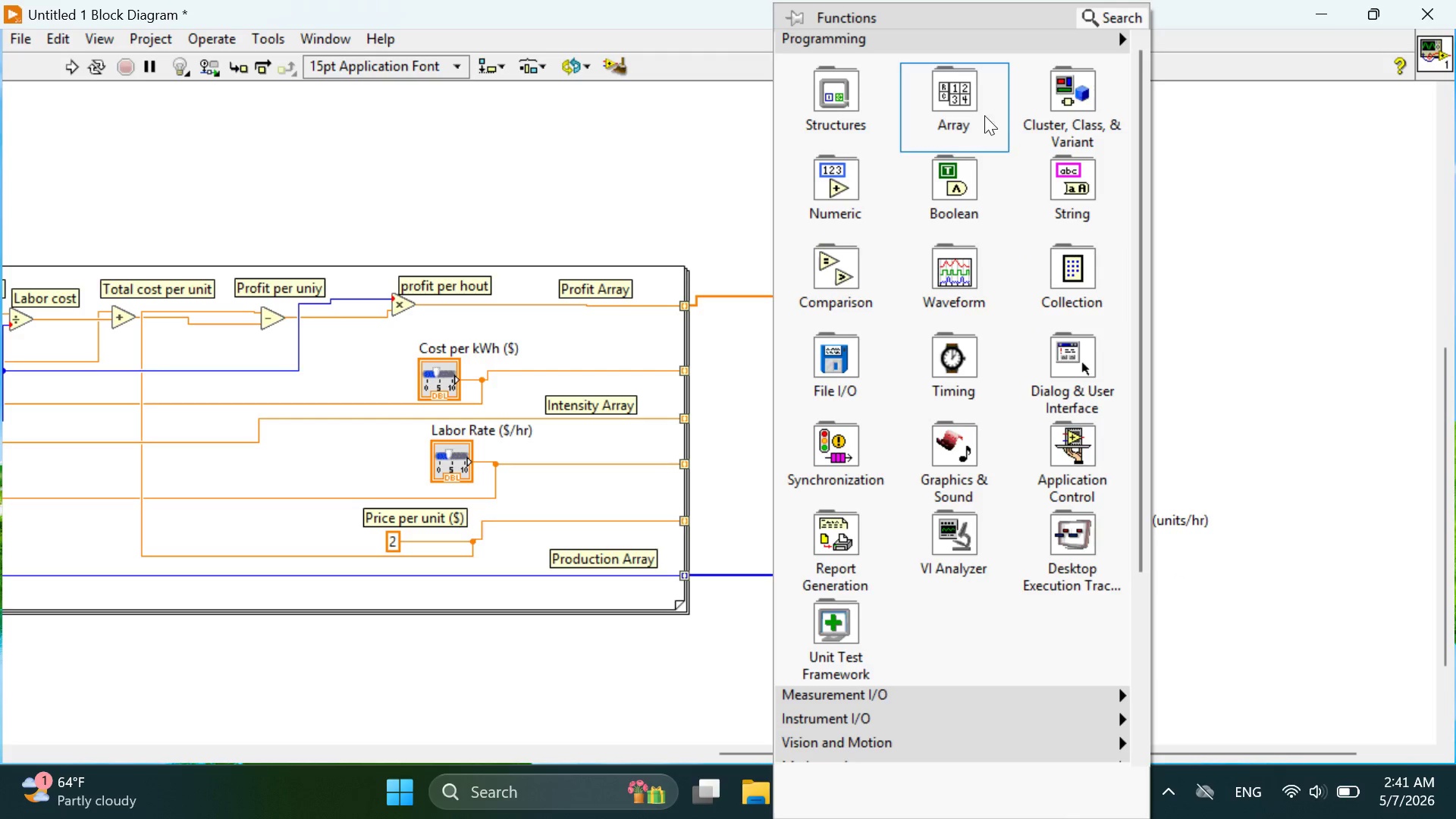 
mouse_move([946, 115])
 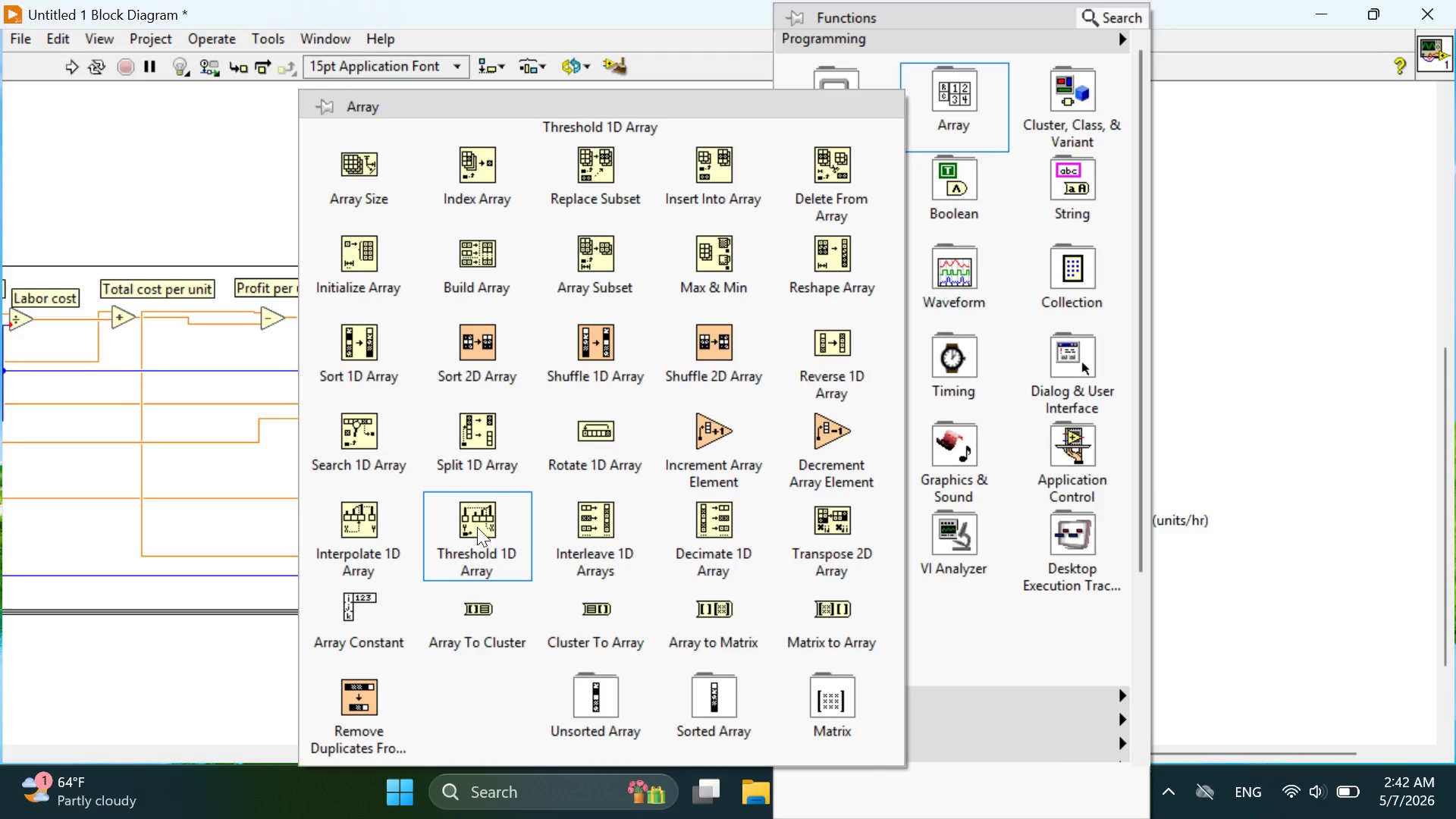 
left_click([472, 526])
 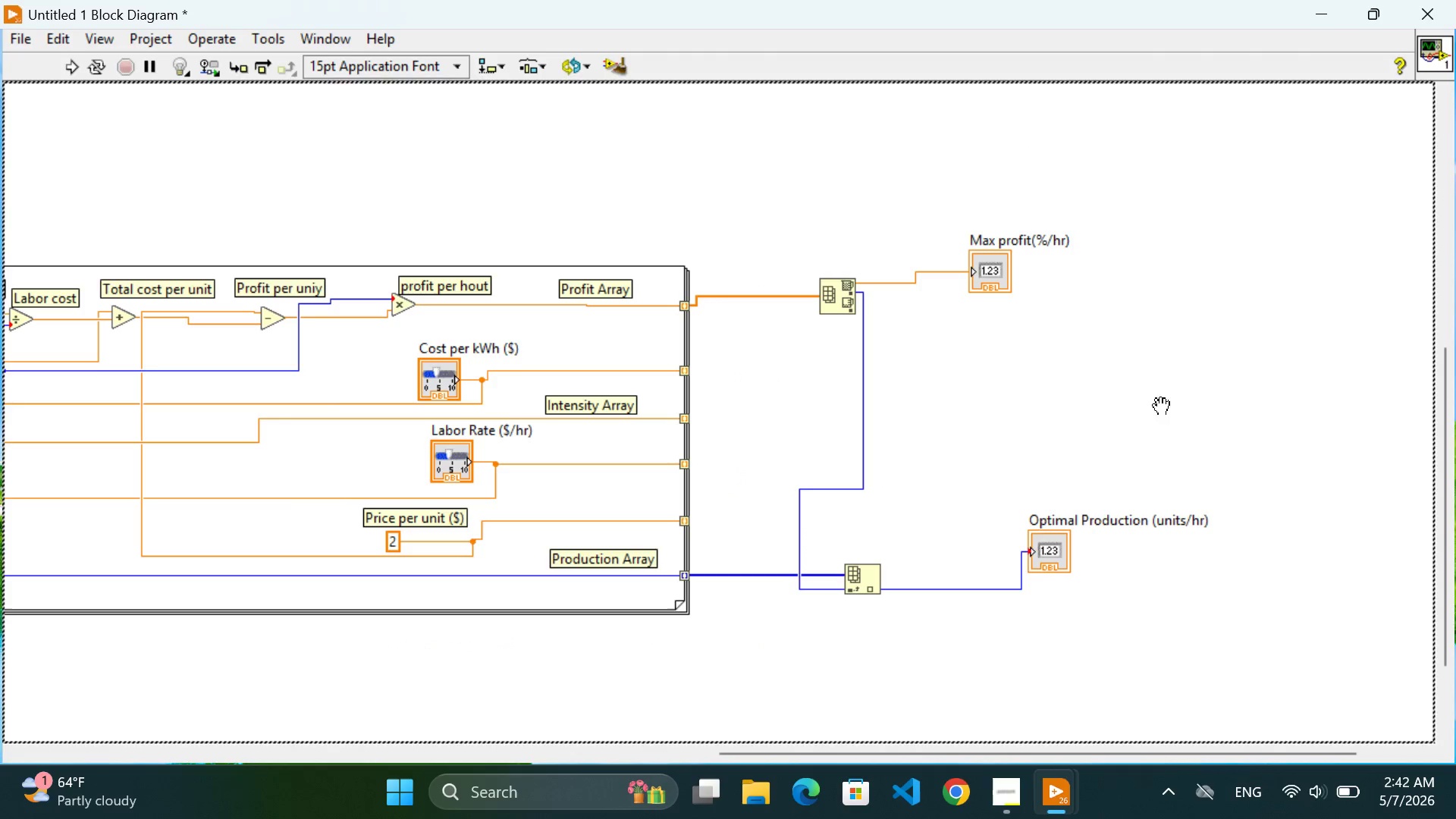 
left_click([1143, 403])
 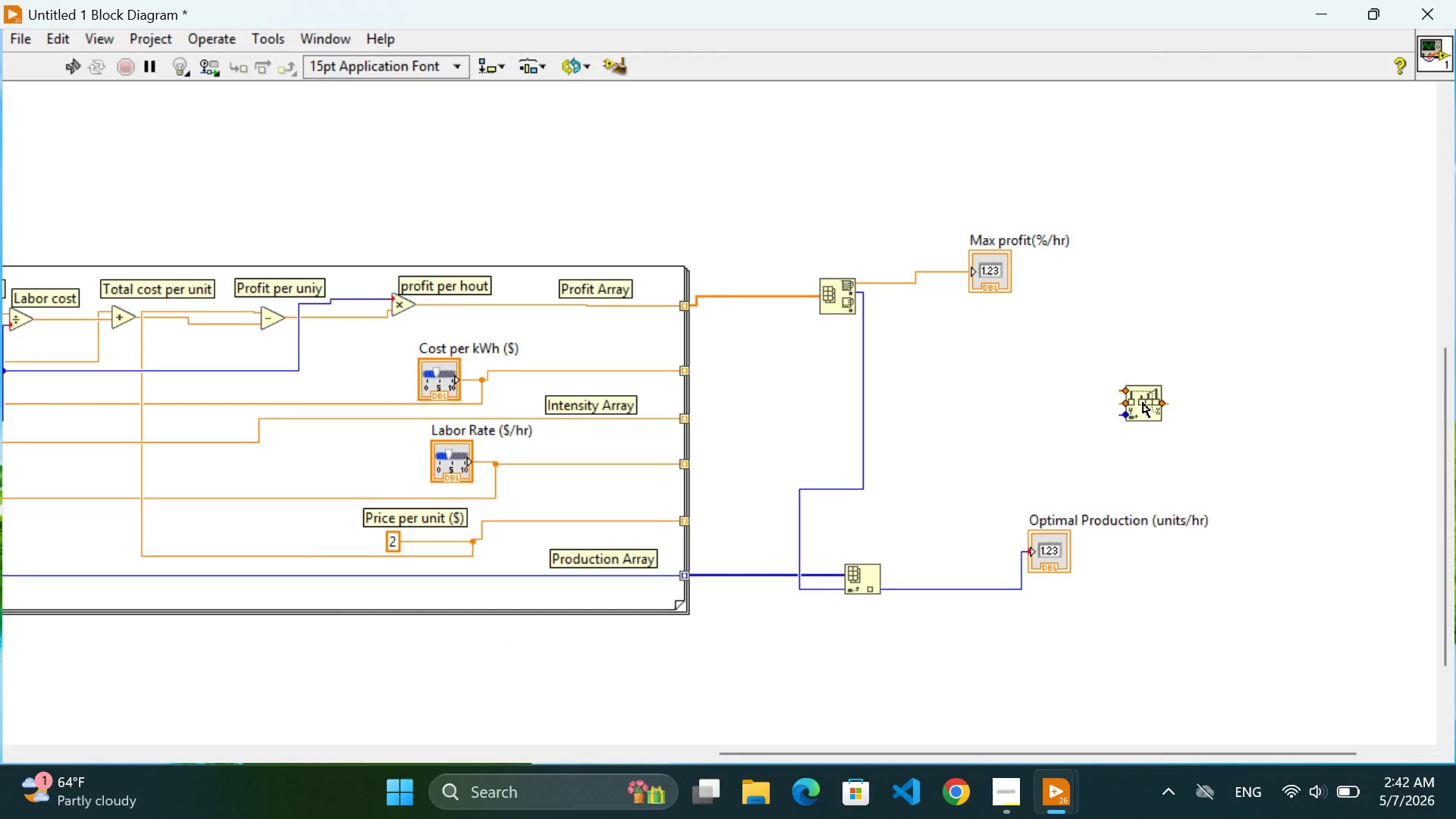 
wait(21.03)
 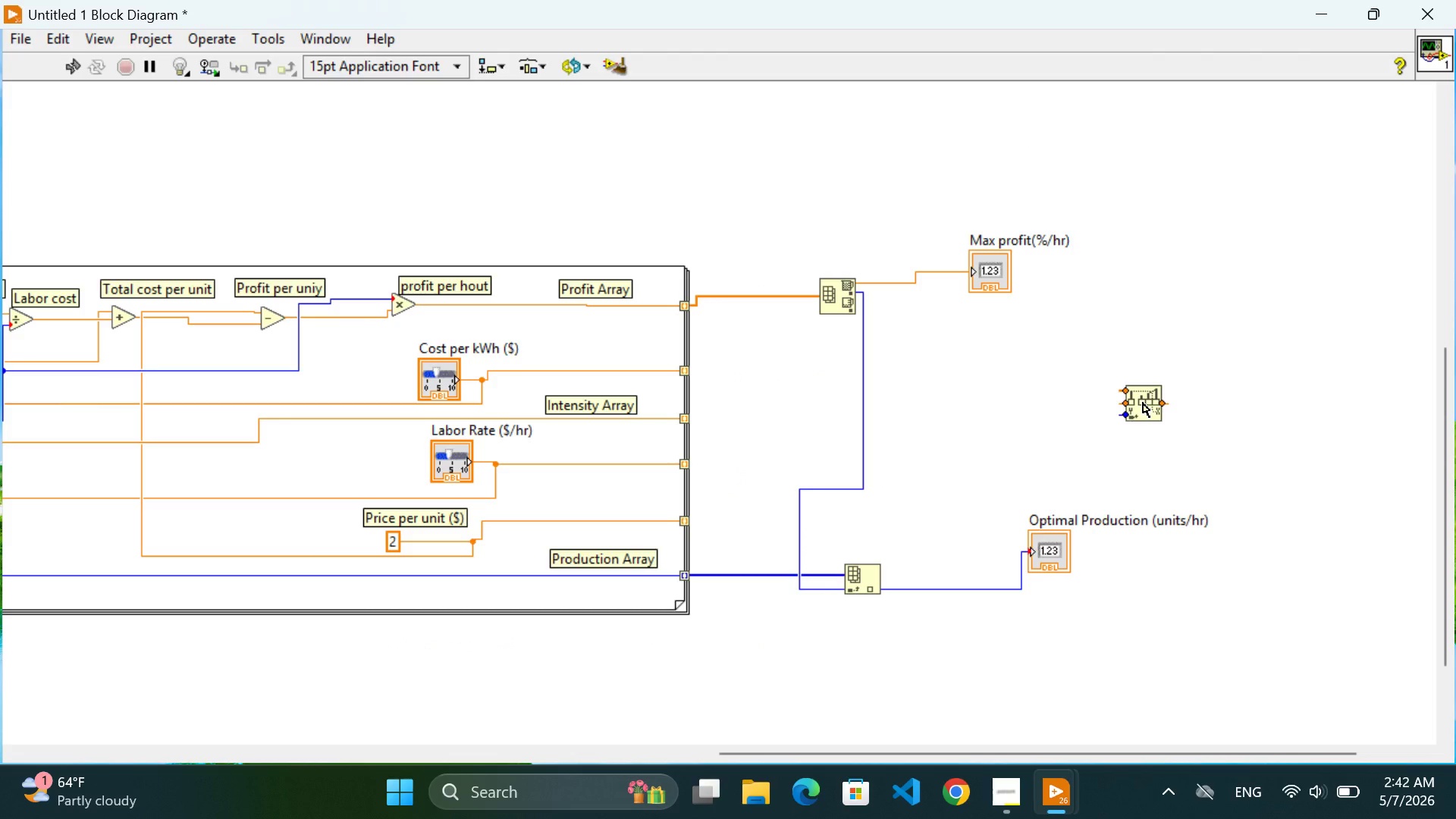 
left_click([738, 570])
 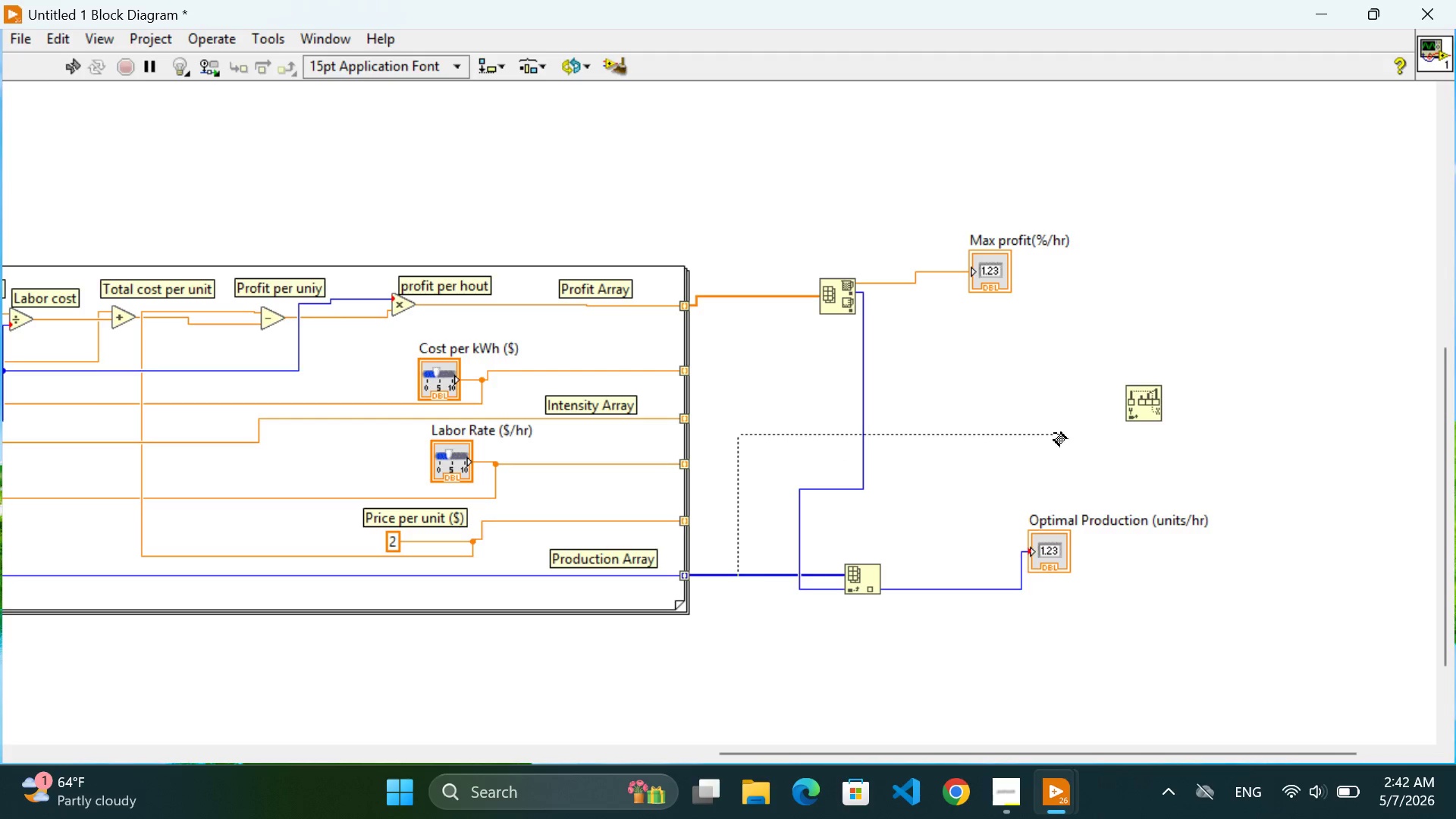 
mouse_move([1125, 399])
 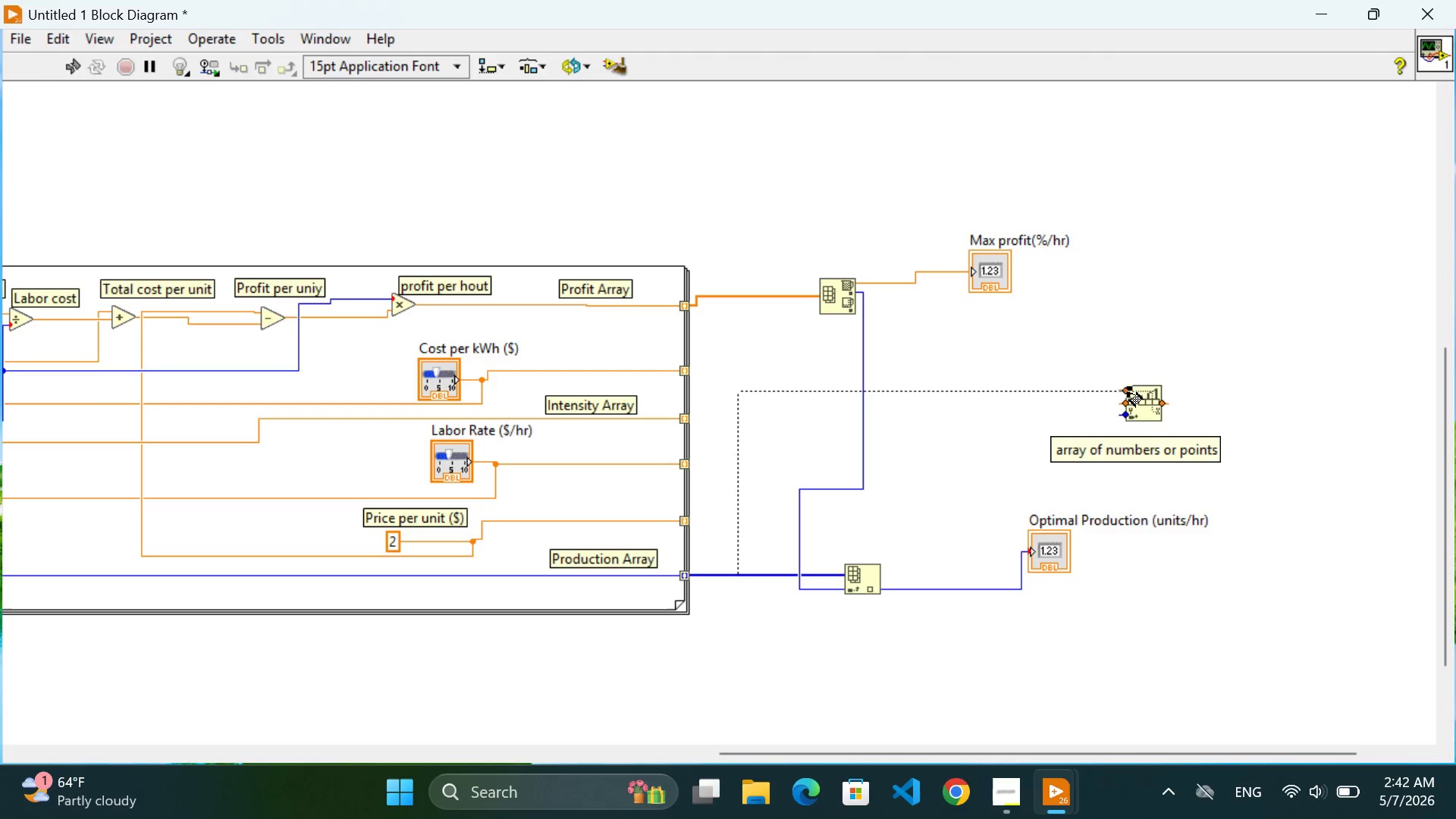 
left_click([1129, 394])
 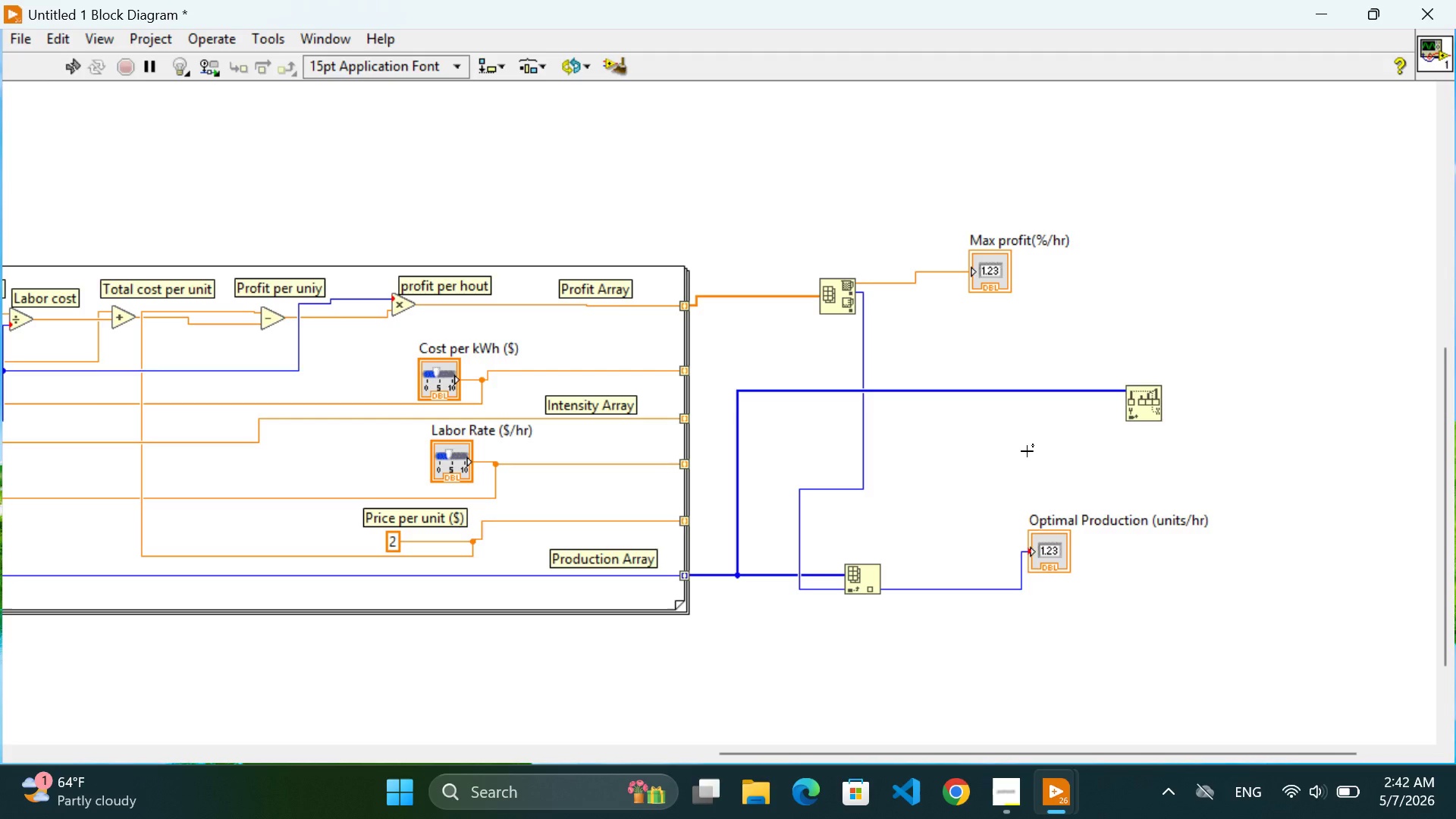 
wait(20.89)
 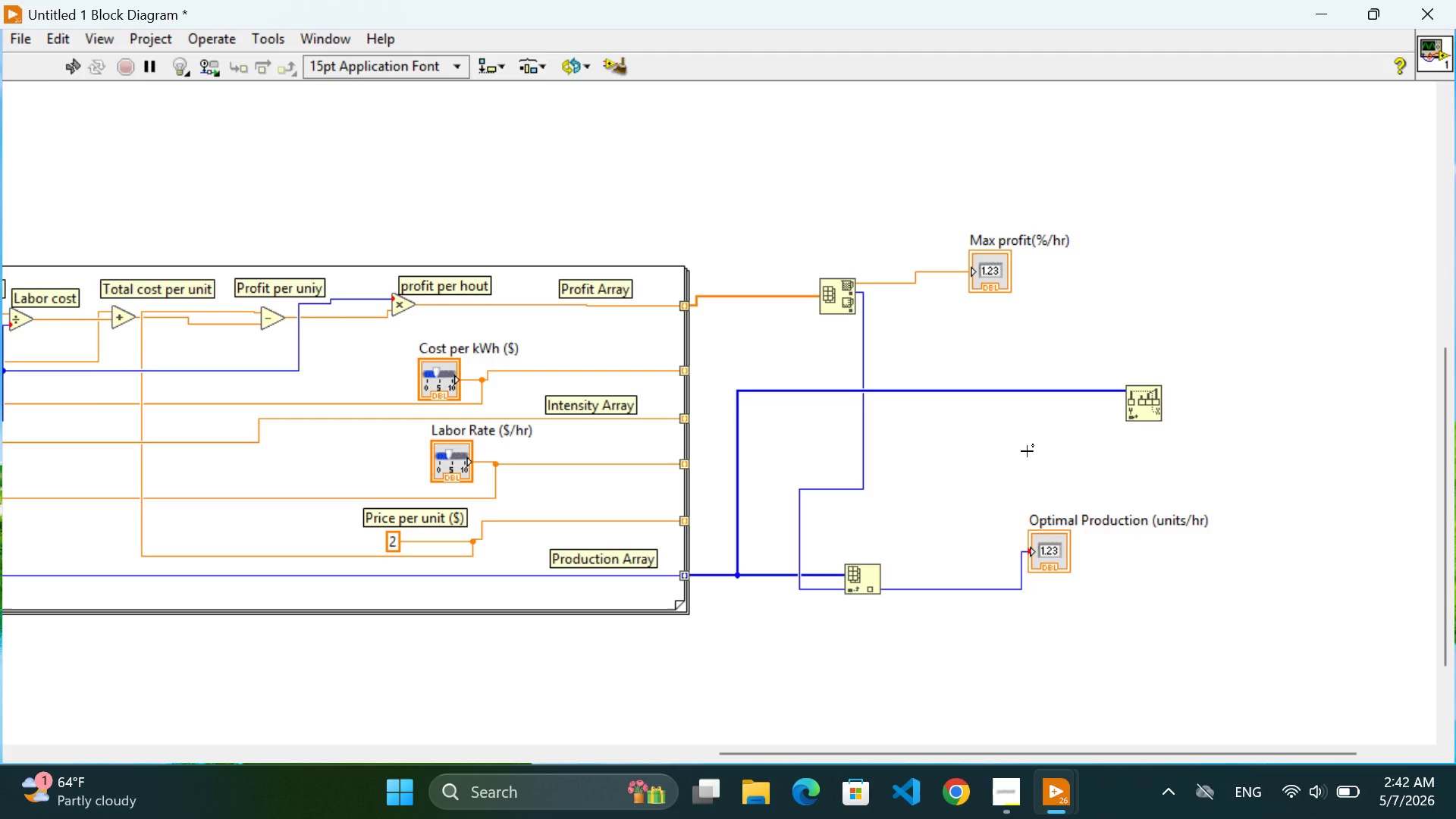 
scroll: coordinate [1027, 451], scroll_direction: up, amount: 13.0
 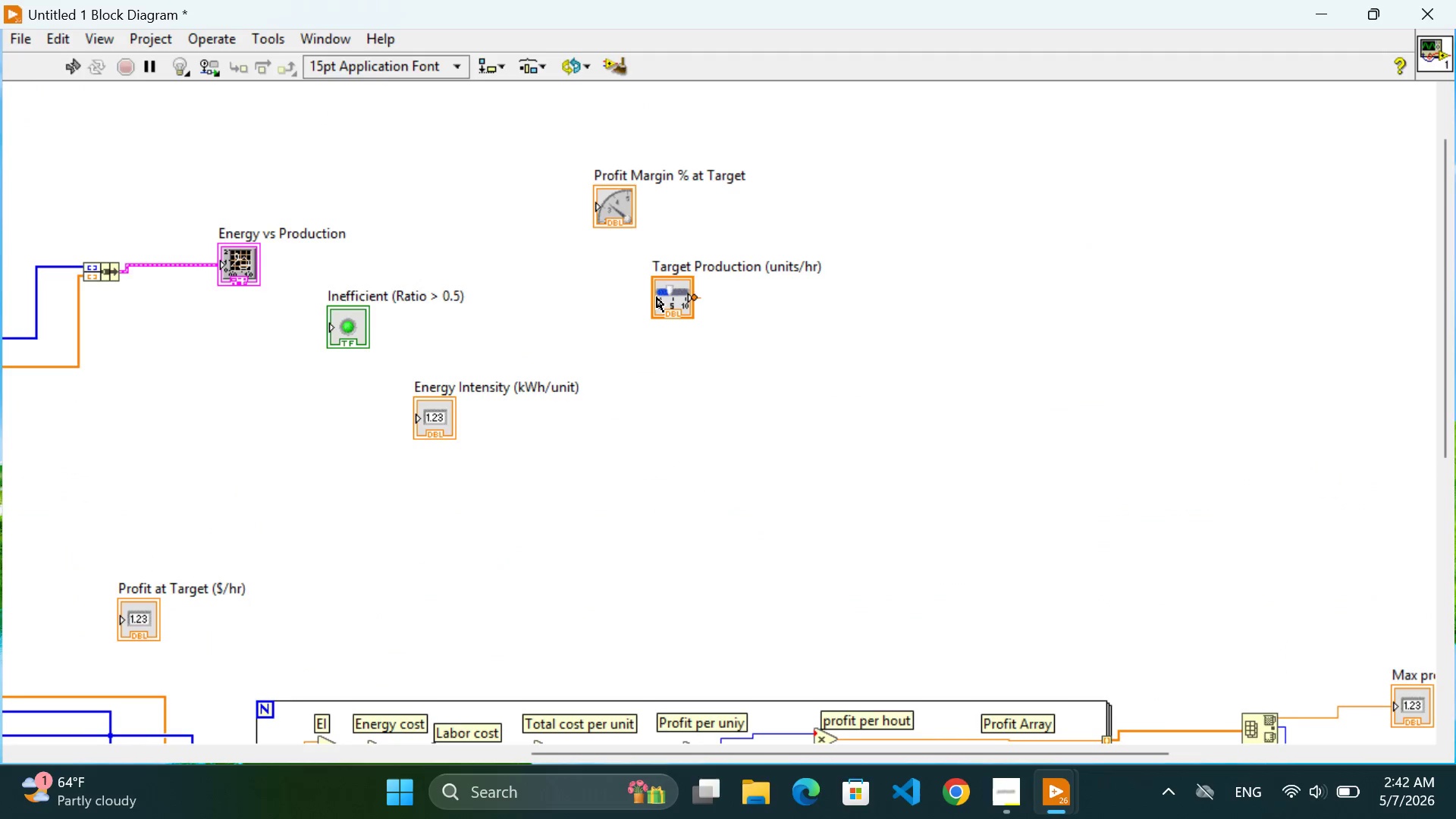 
left_click_drag(start_coordinate=[655, 297], to_coordinate=[1142, 613])
 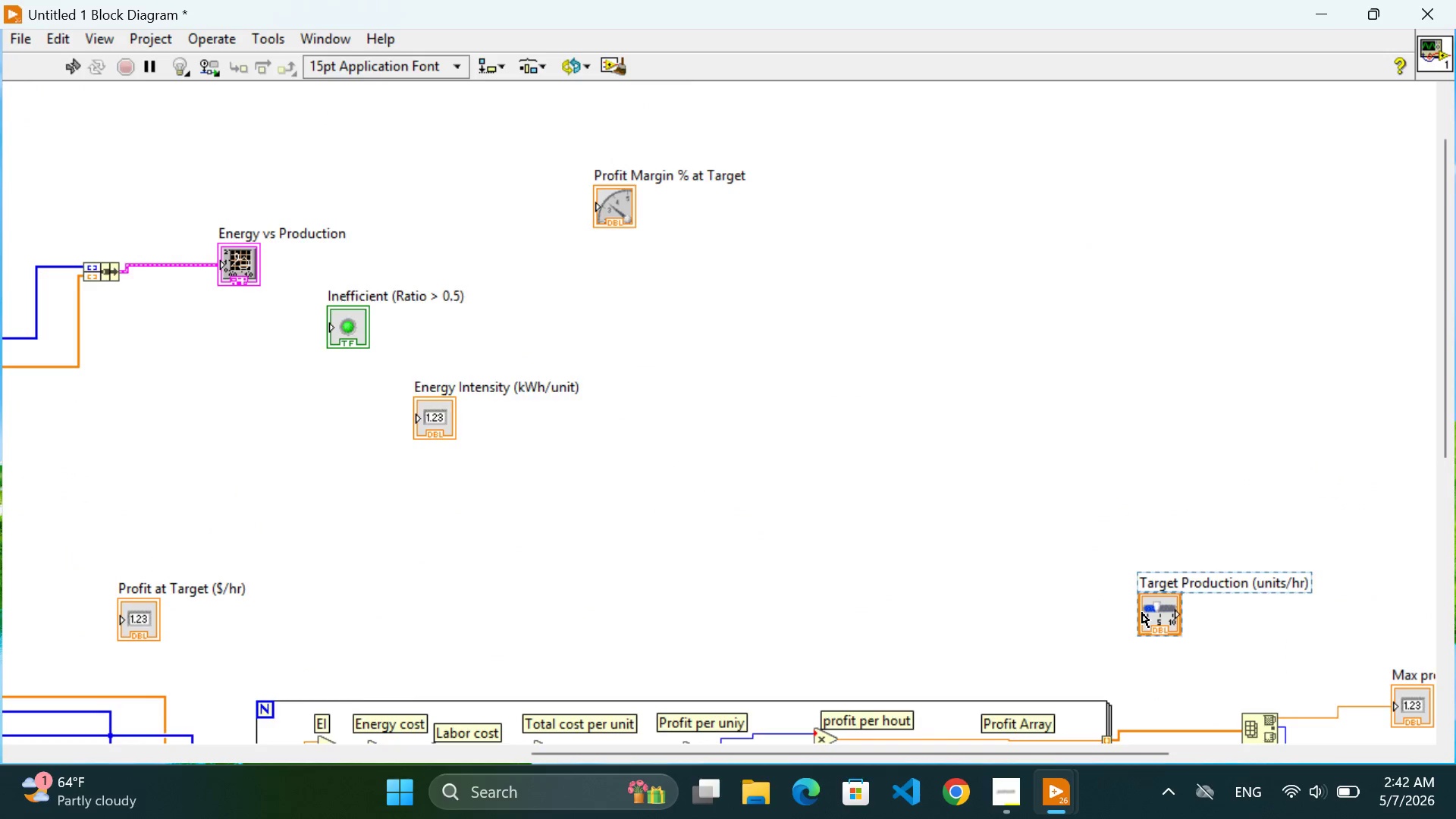 
scroll: coordinate [1142, 613], scroll_direction: down, amount: 20.0
 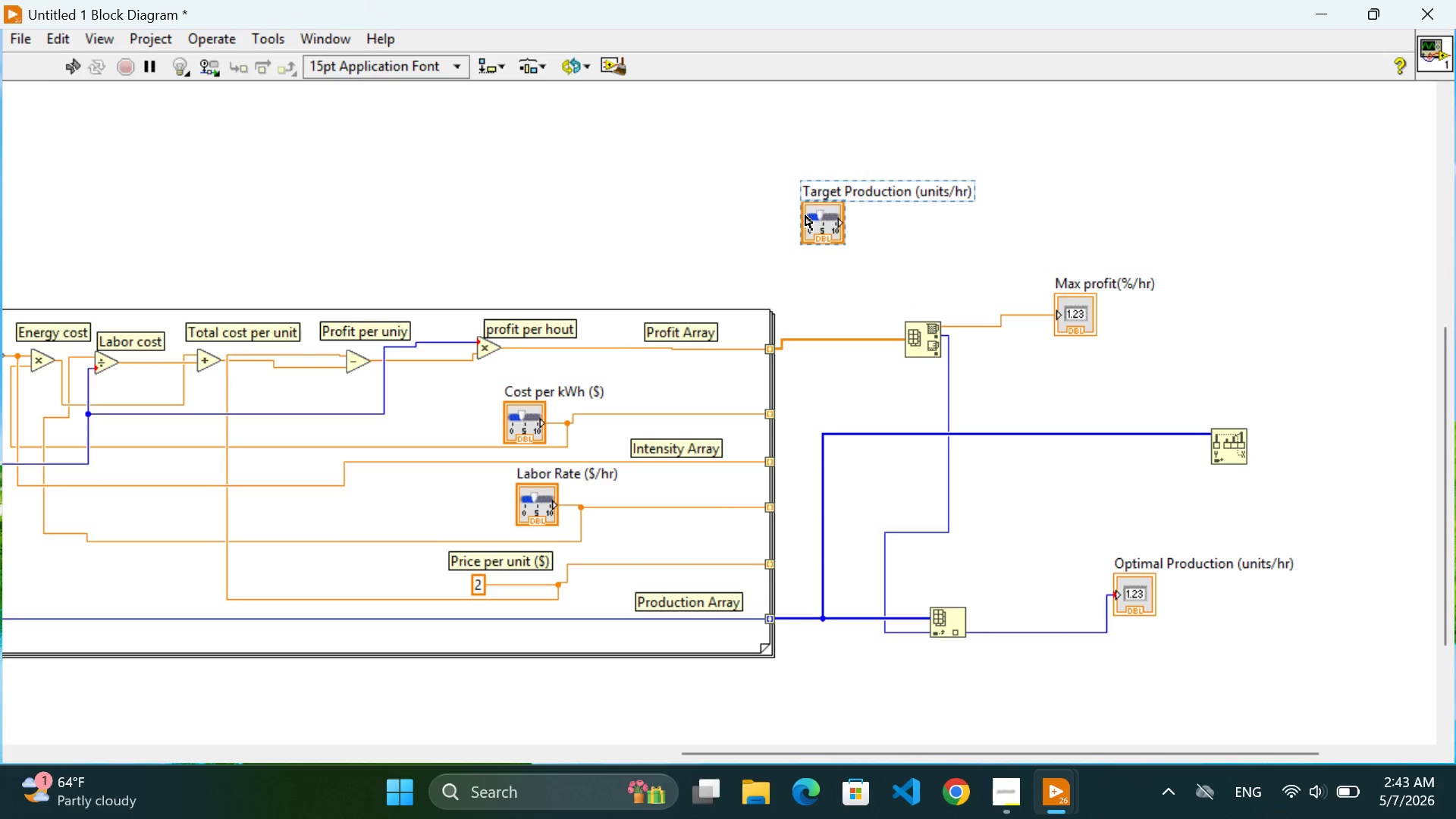 
wait(10.4)
 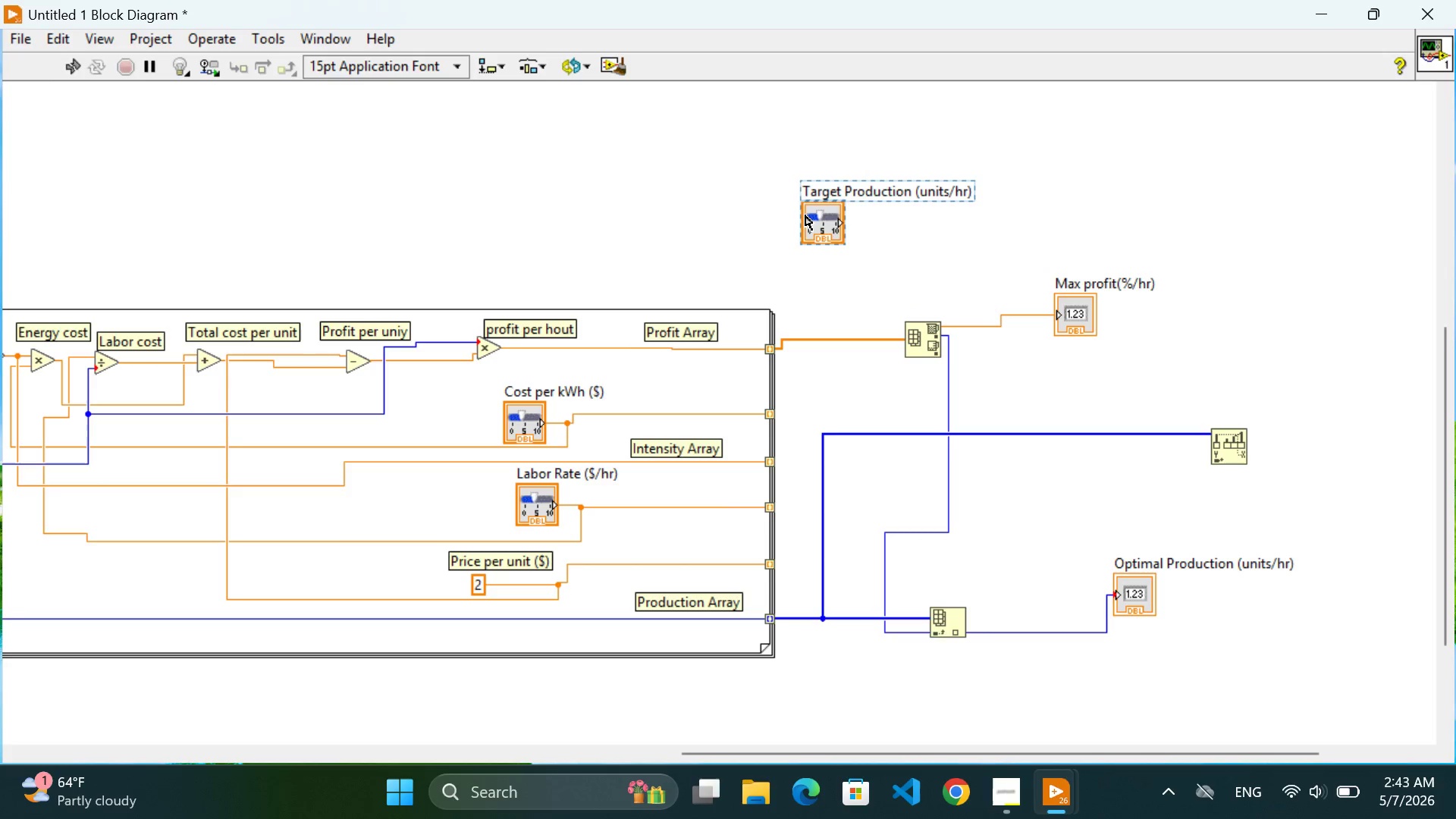 
left_click([943, 244])
 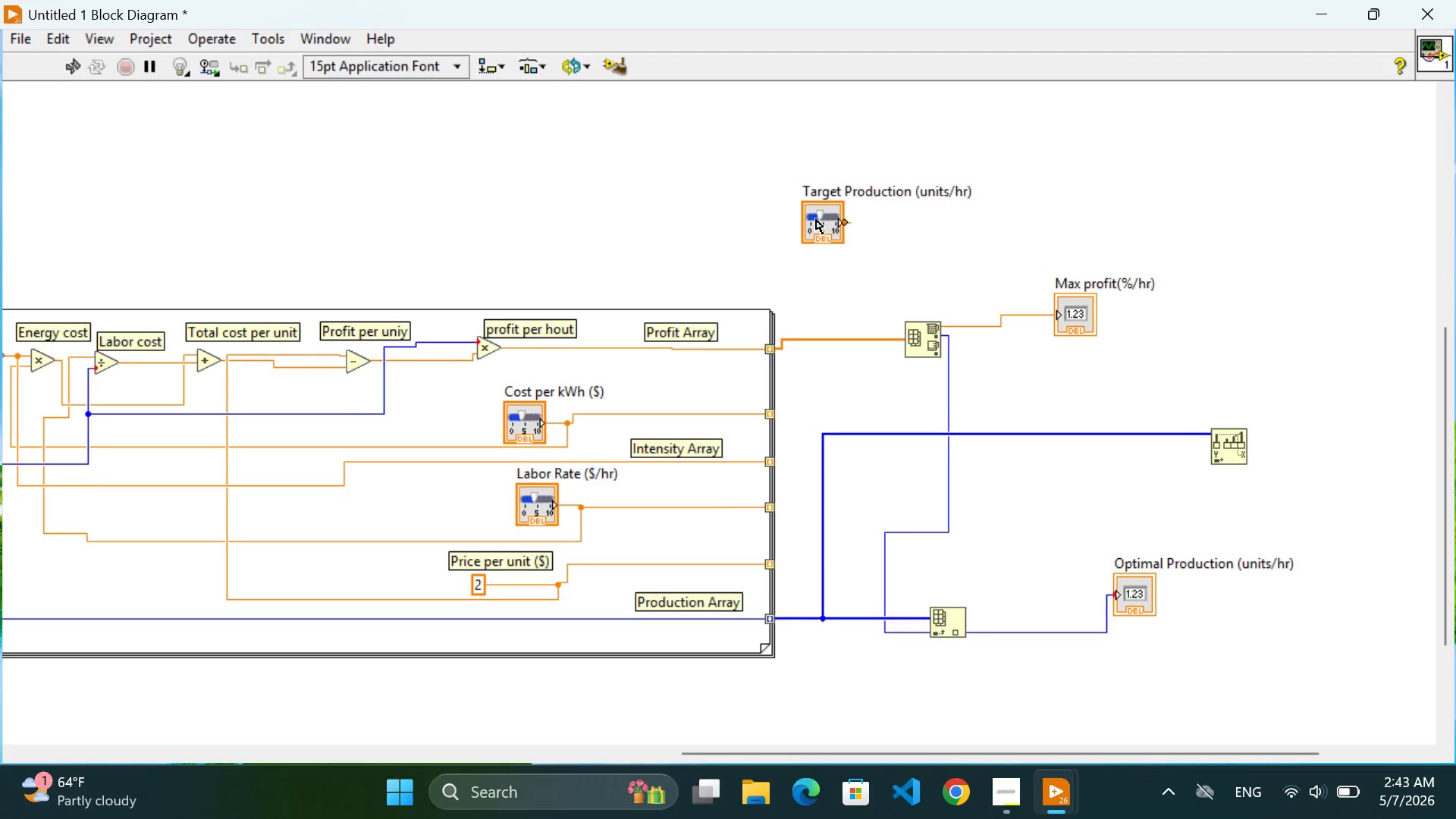 
left_click_drag(start_coordinate=[816, 219], to_coordinate=[932, 209])
 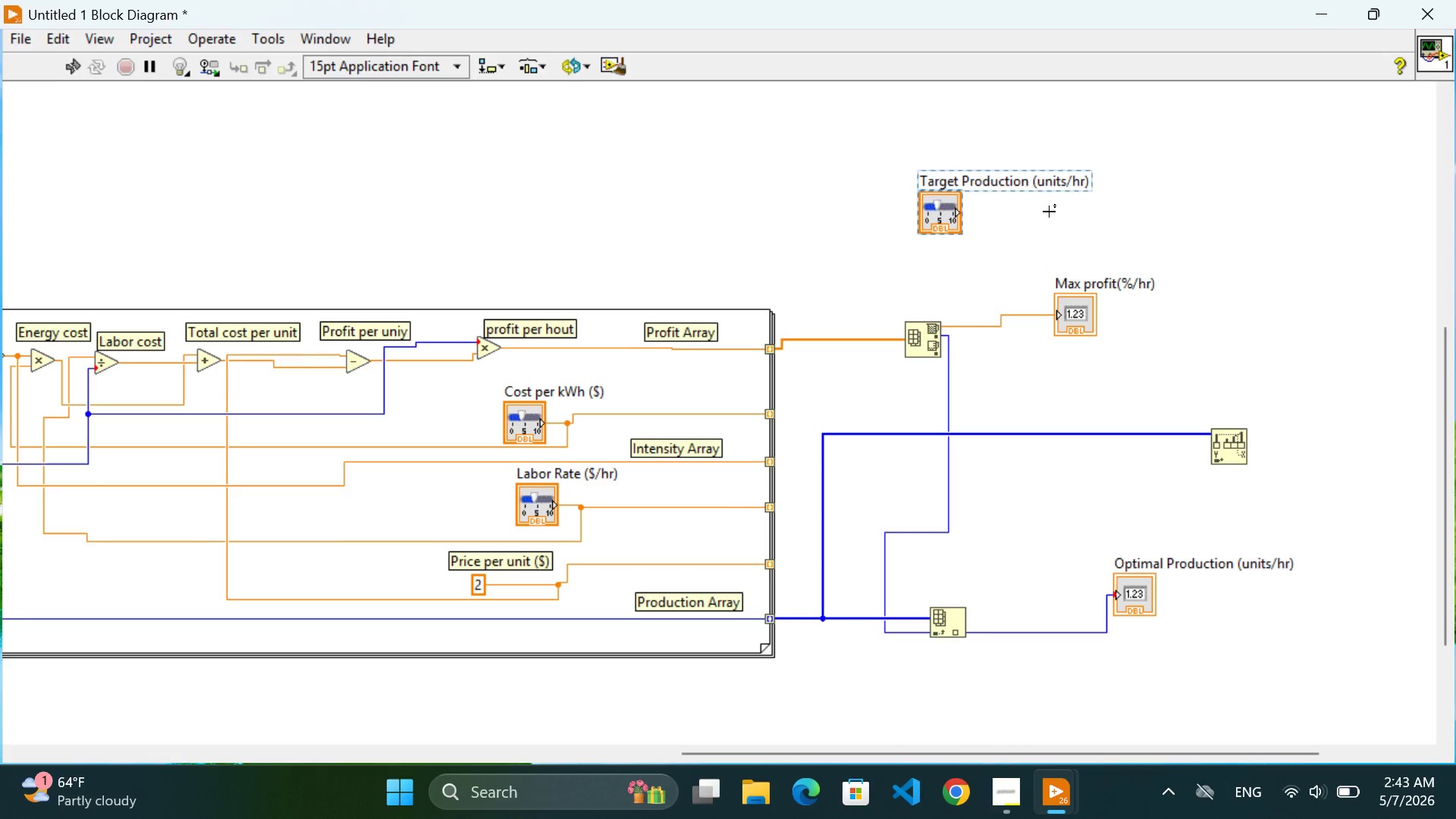 
left_click([1049, 212])
 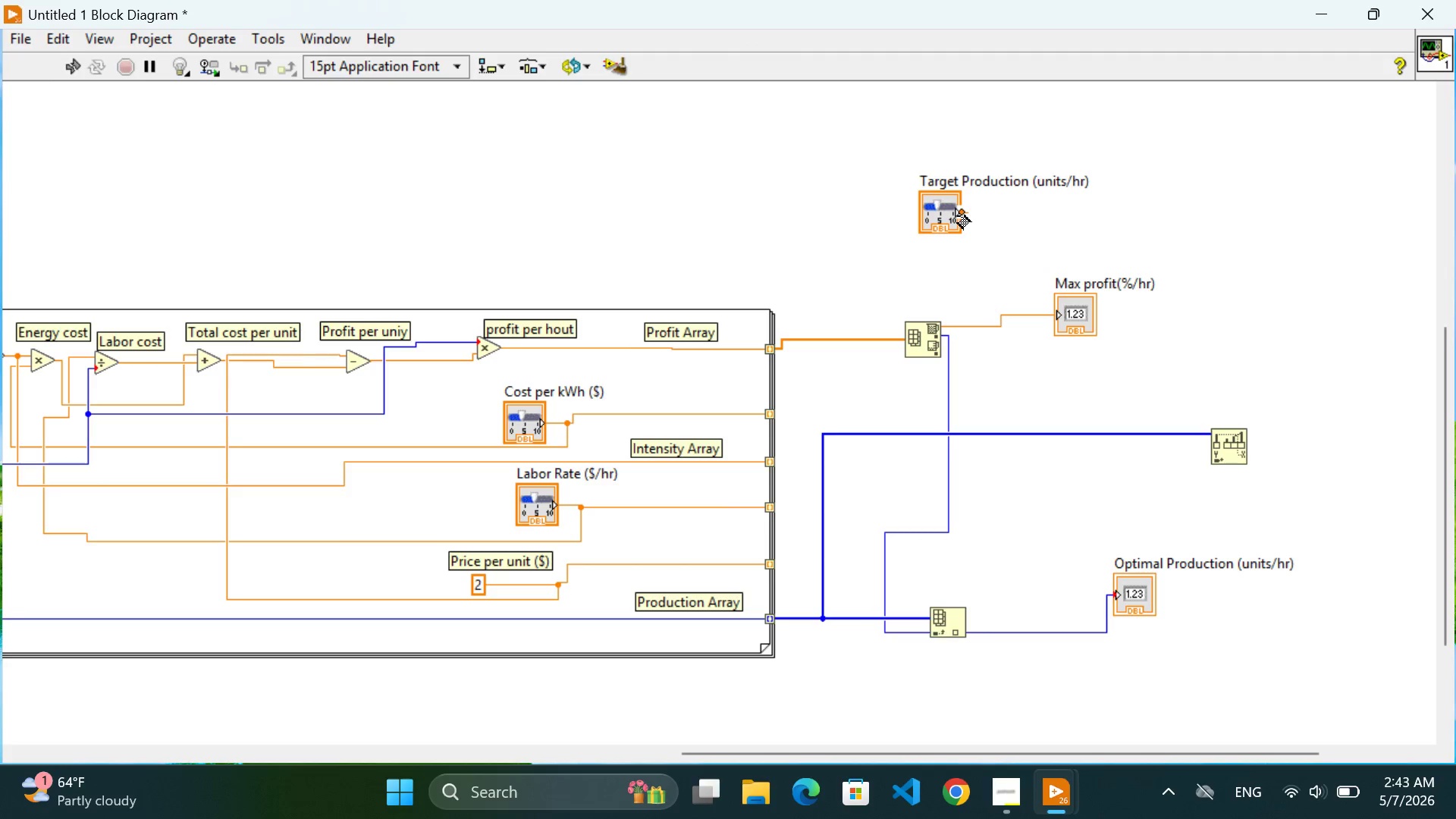 
left_click([958, 215])
 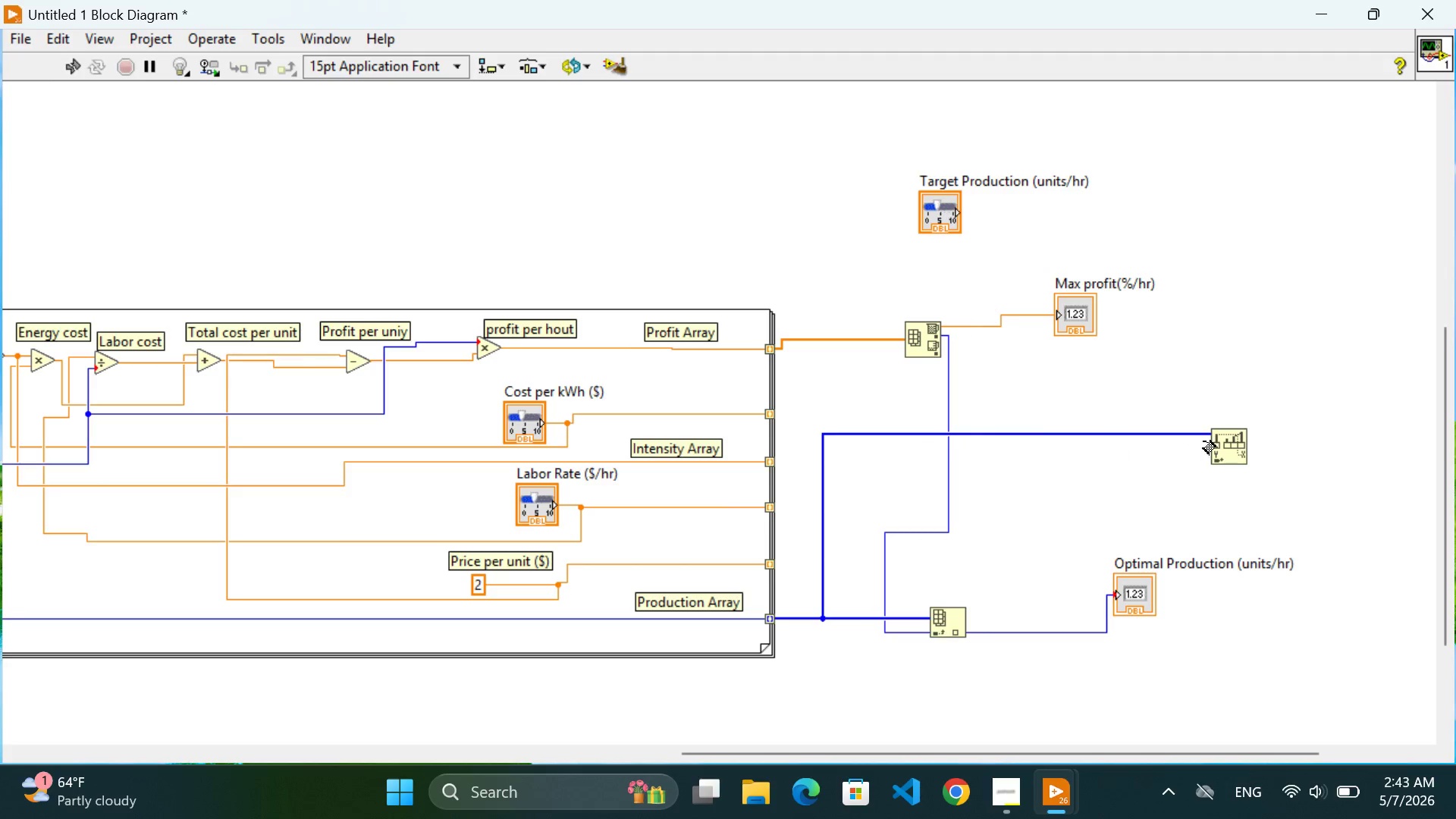 
wait(31.36)
 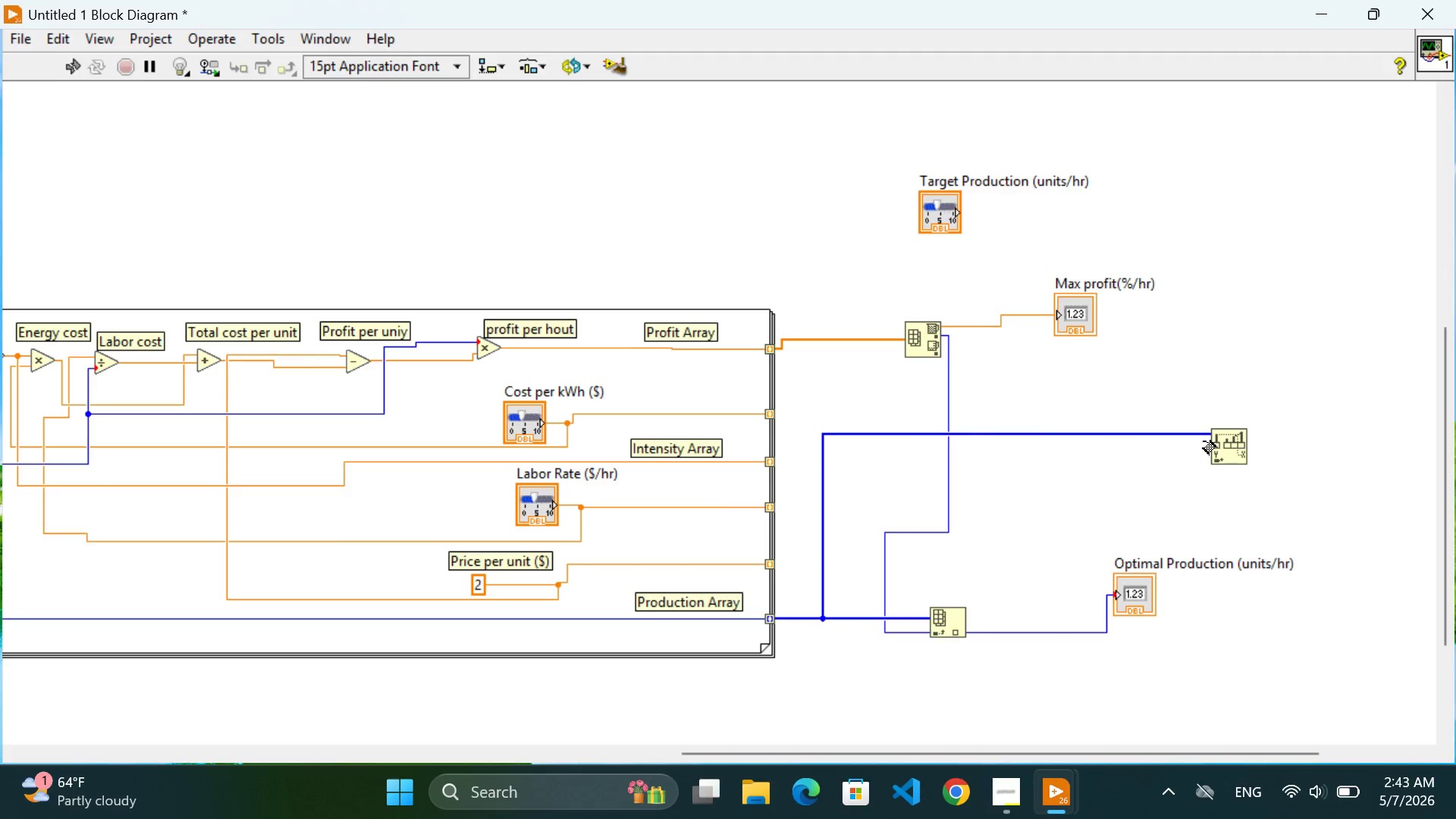 
left_click_drag(start_coordinate=[942, 212], to_coordinate=[1019, 396])
 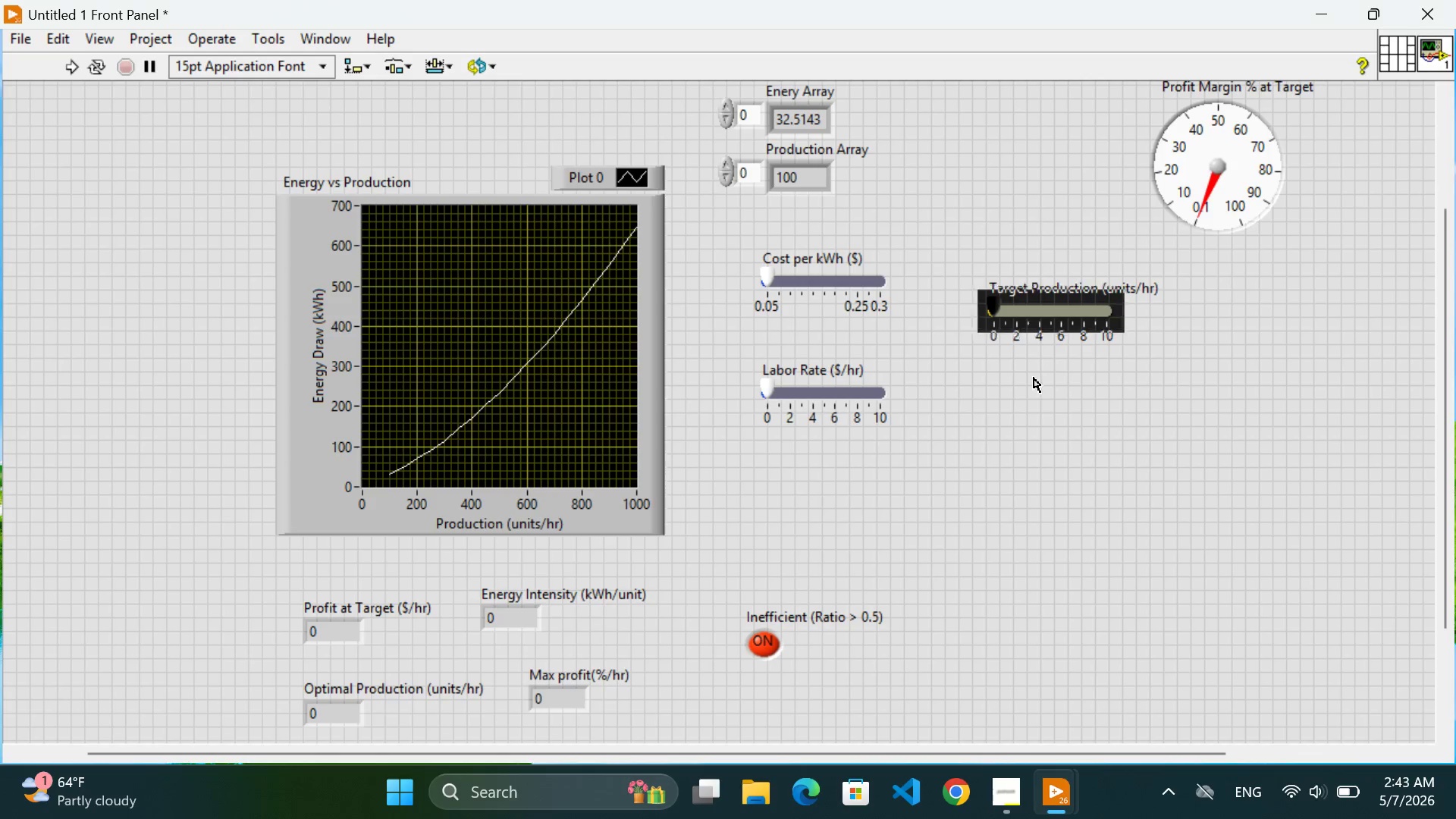 
left_click([1034, 377])
 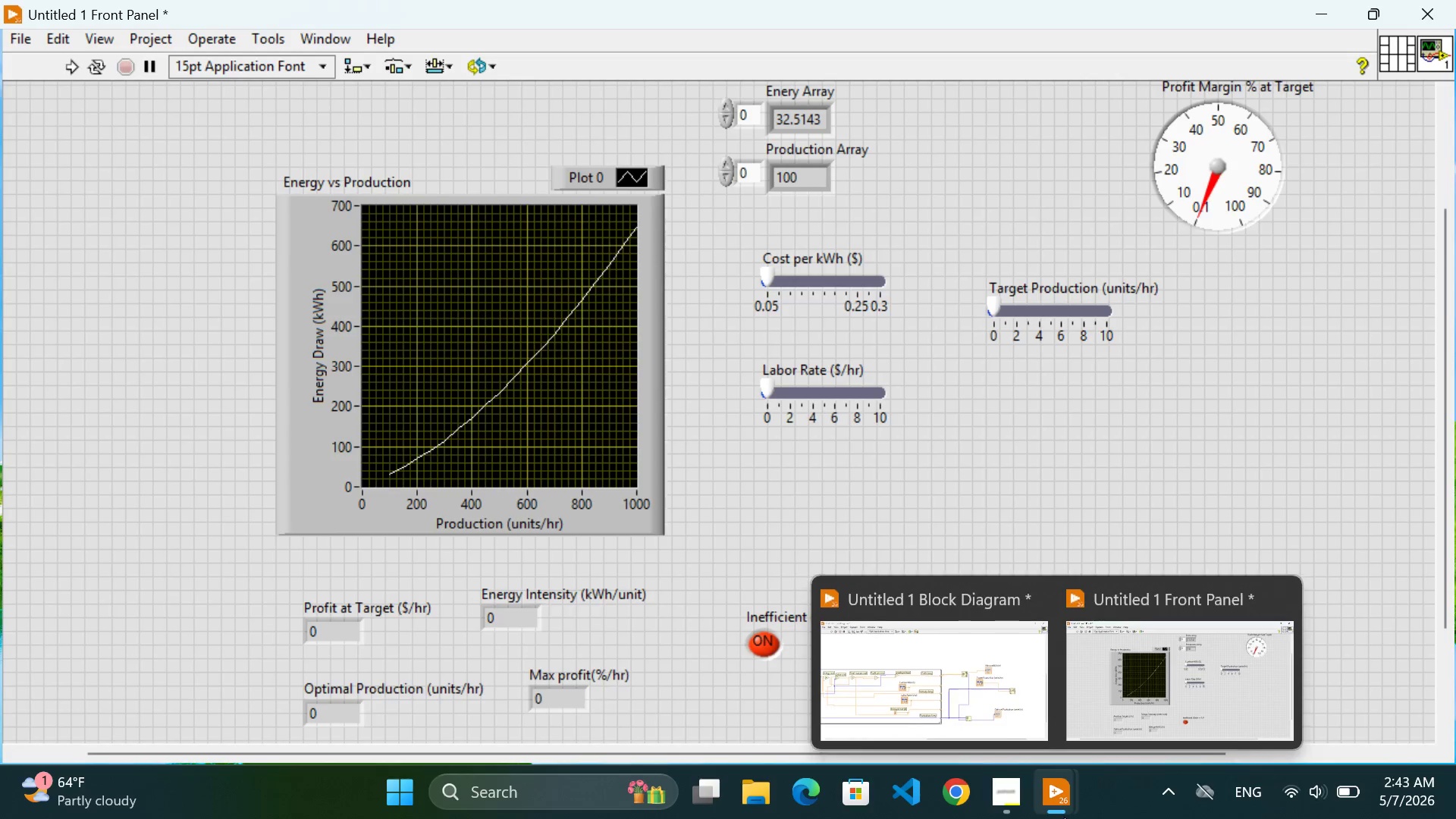 
left_click([958, 689])
 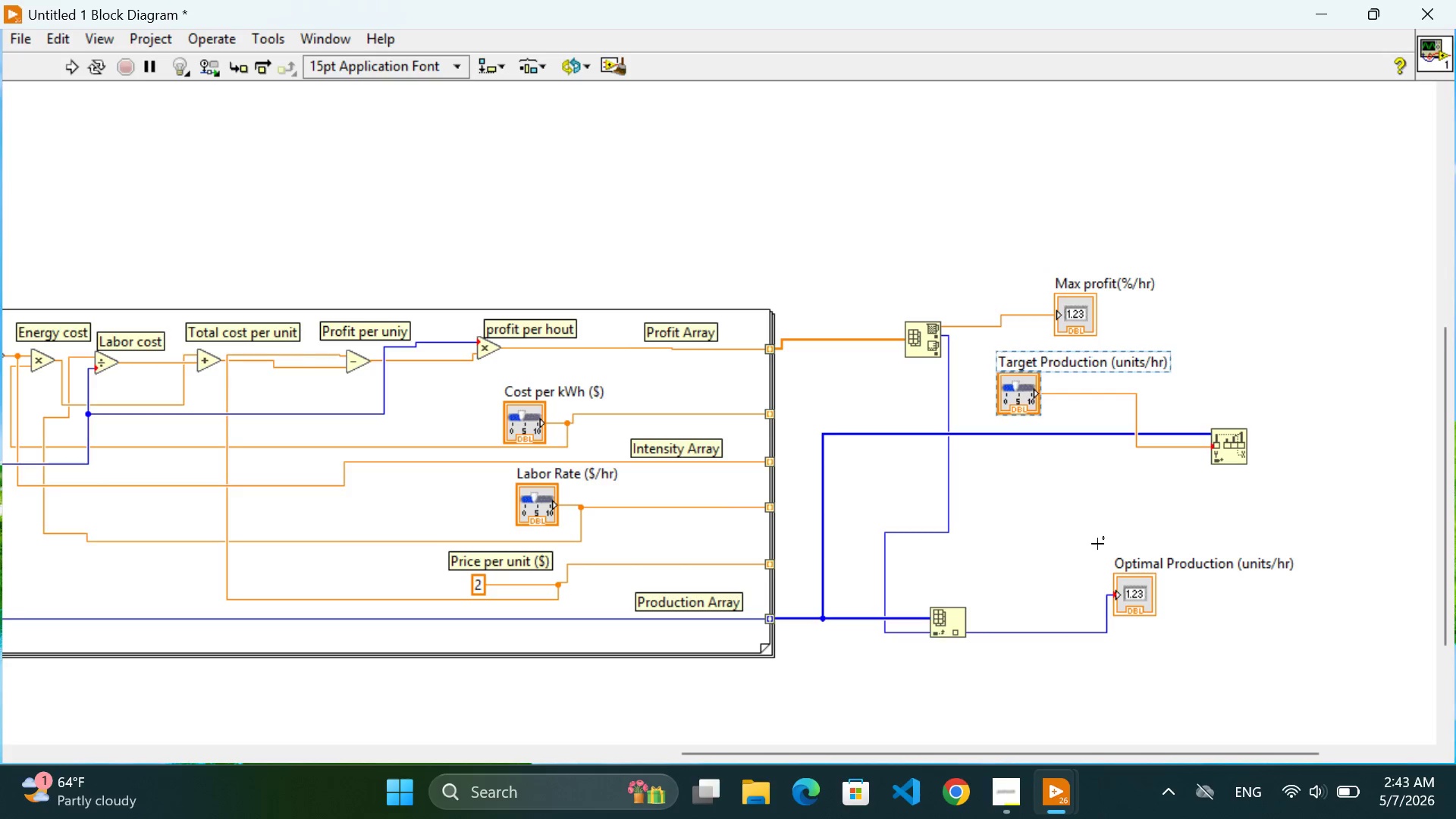 
wait(14.41)
 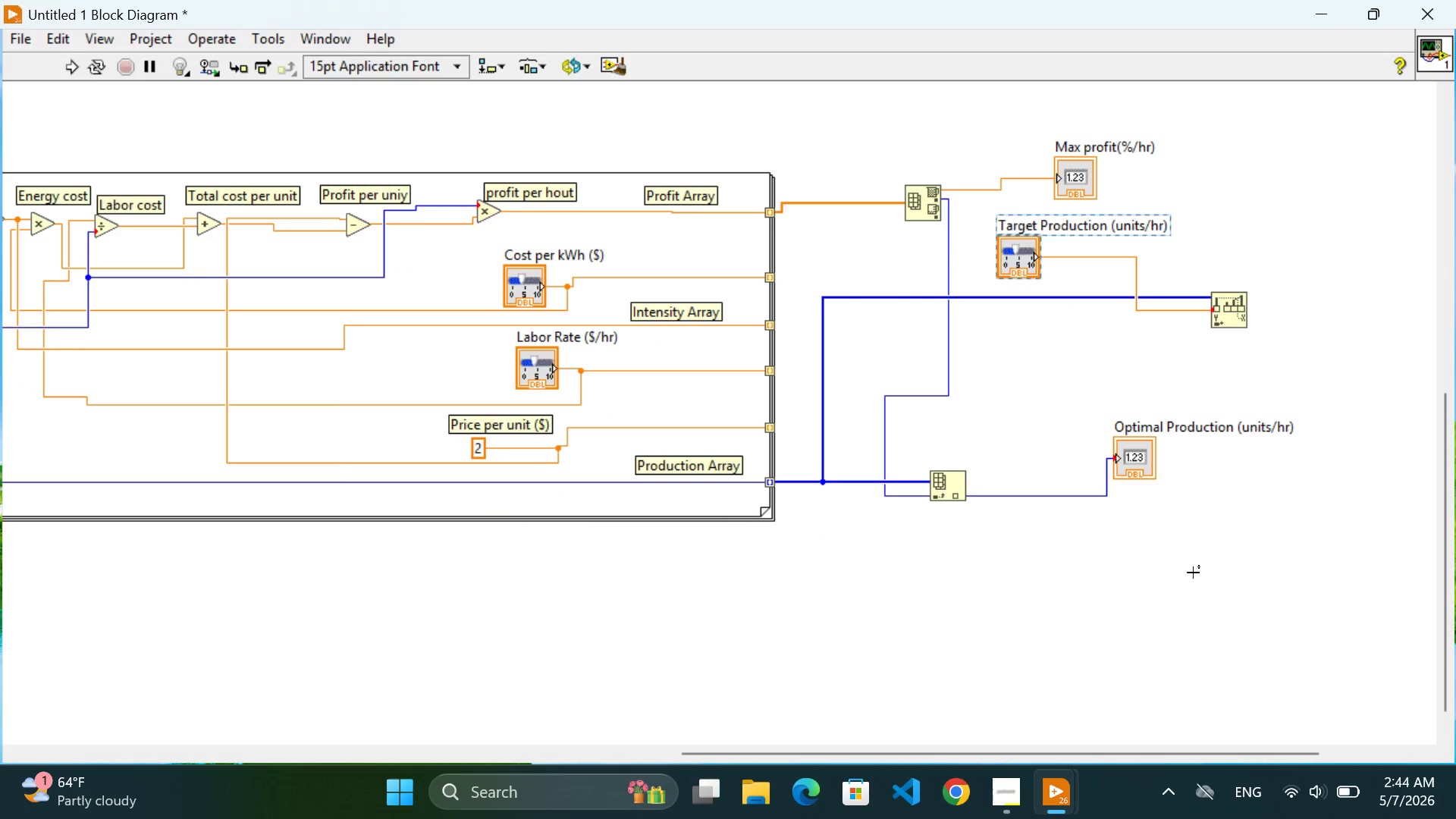 
left_click([1186, 585])
 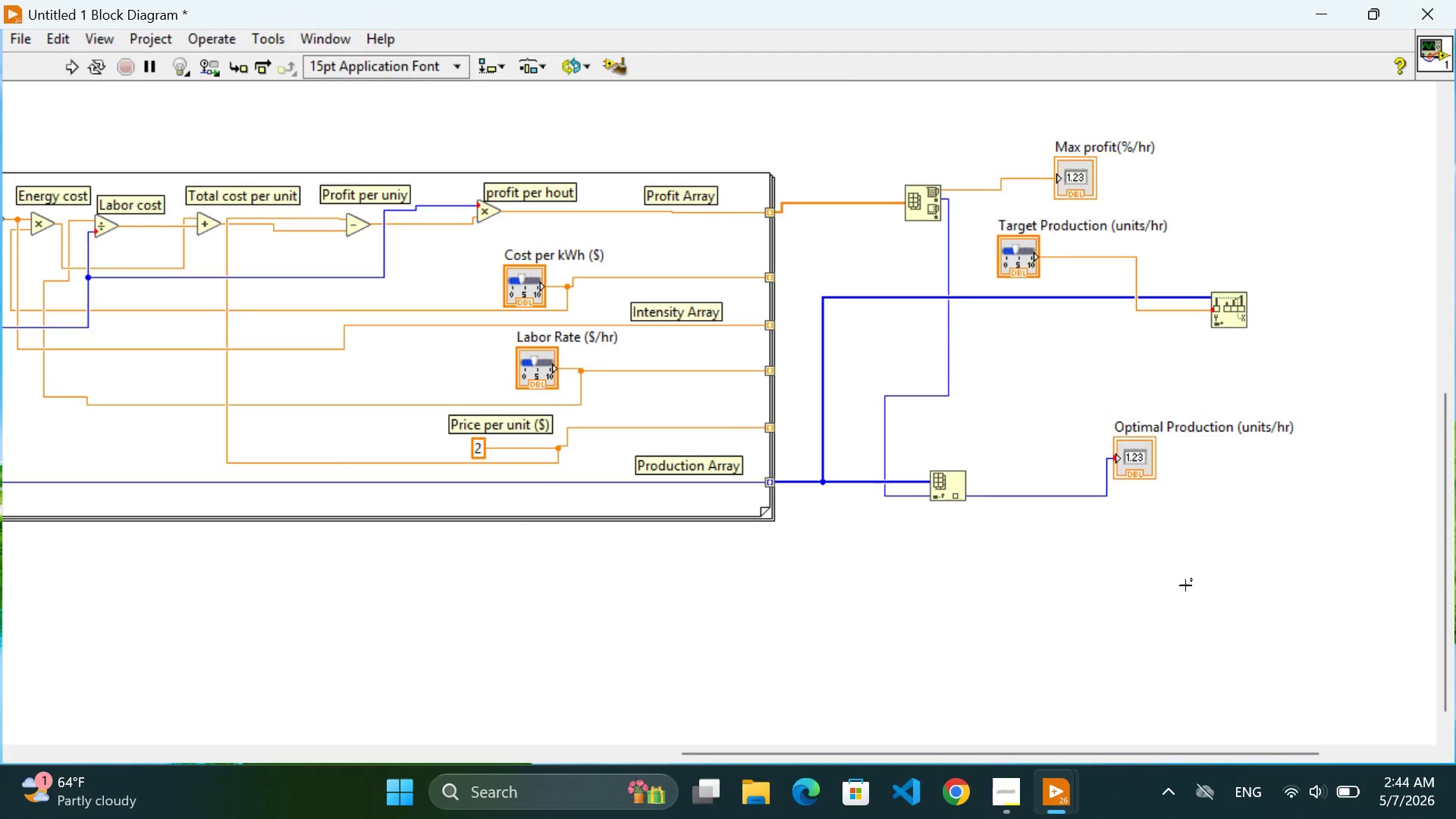 
scroll: coordinate [1210, 521], scroll_direction: down, amount: 4.0
 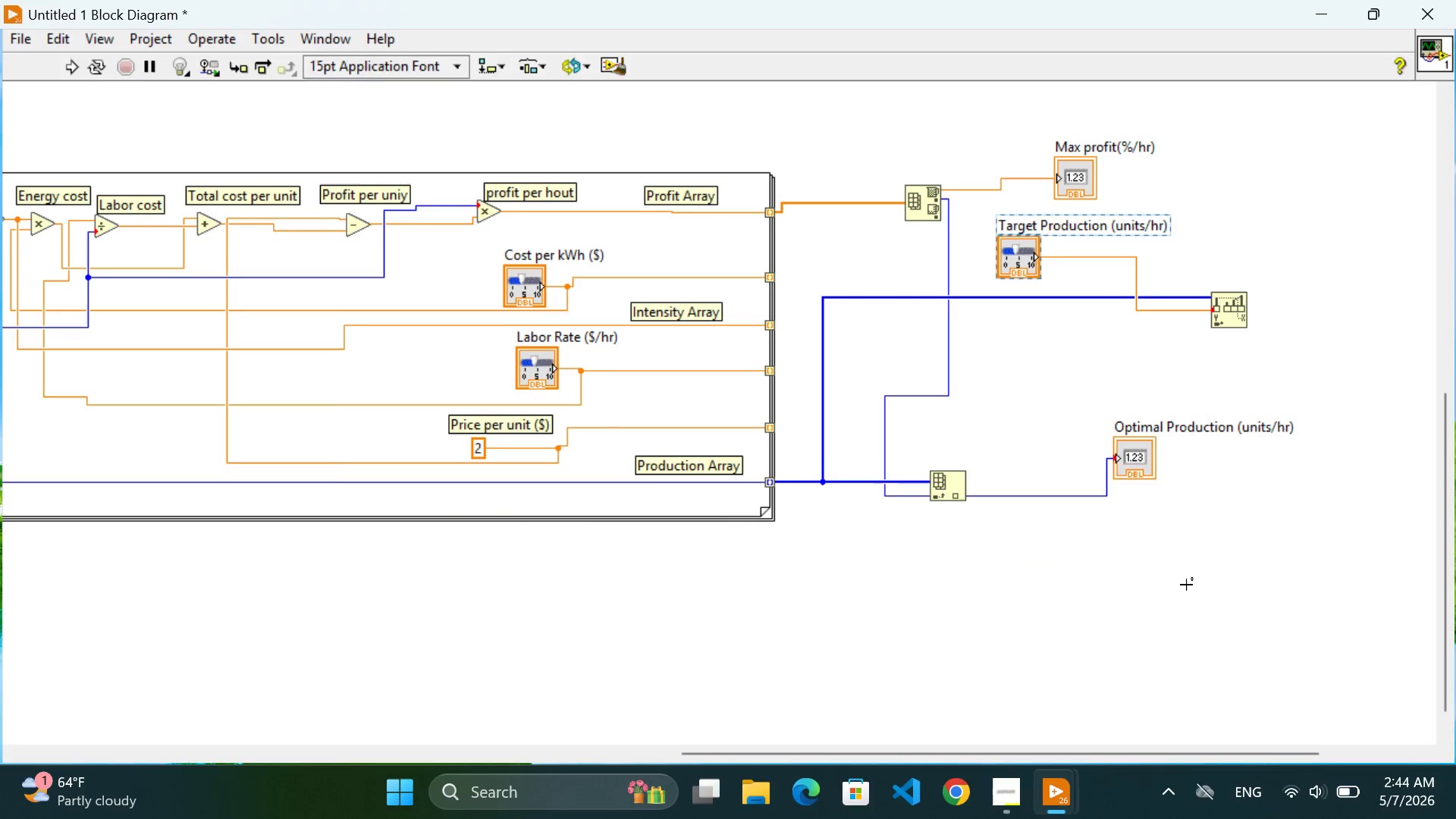 
right_click([1185, 585])
 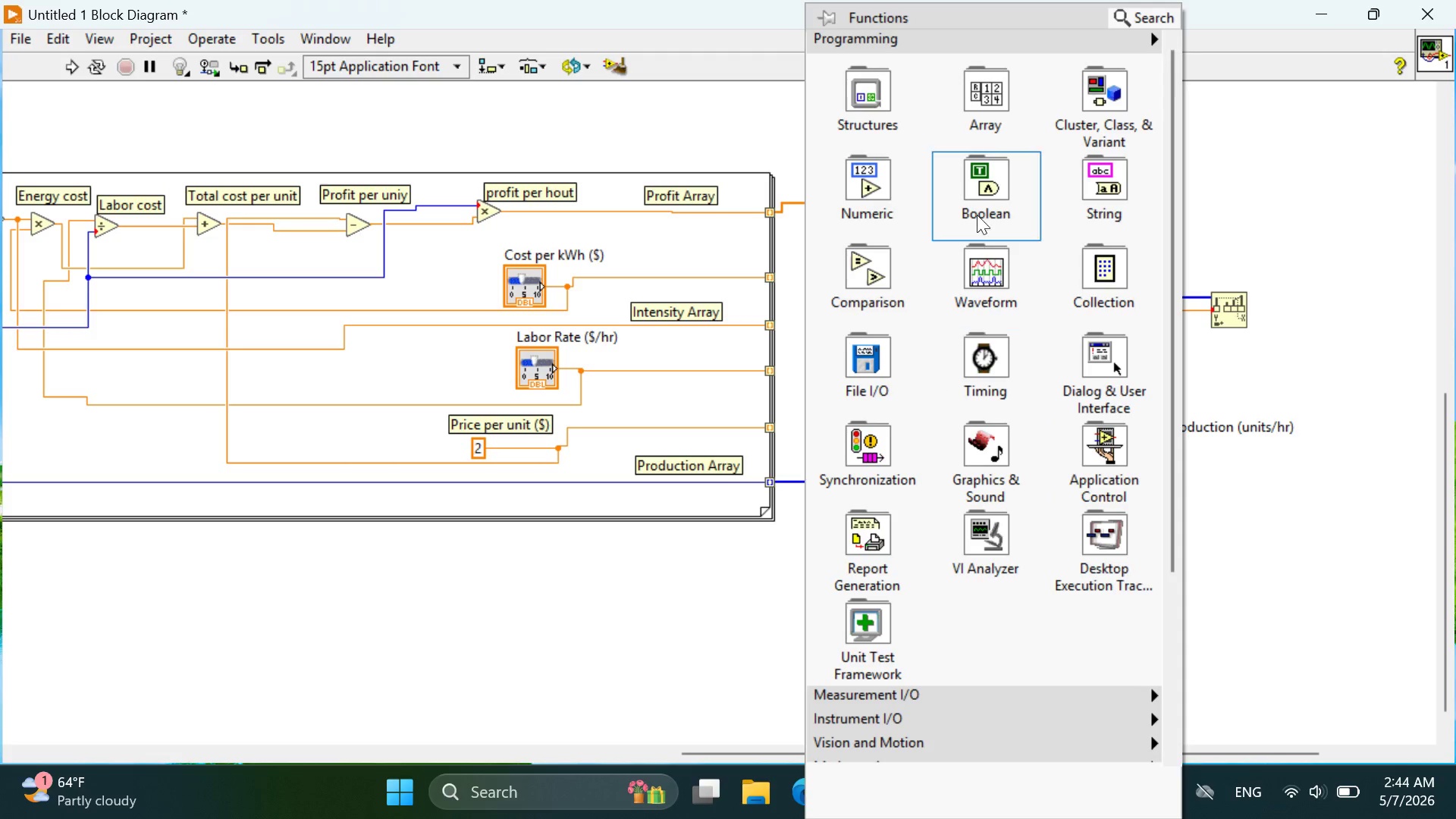 
mouse_move([965, 105])
 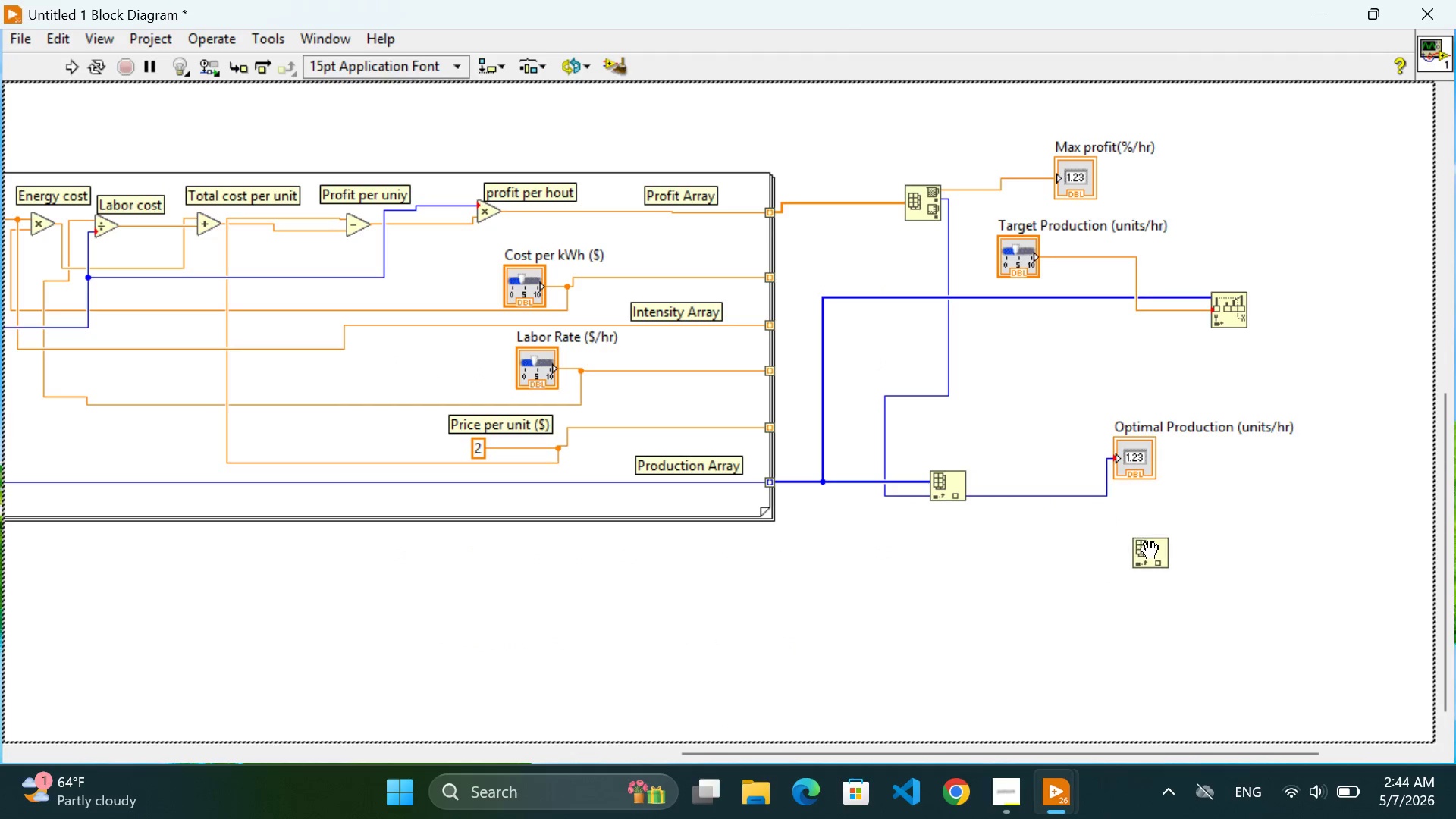 
left_click([1210, 550])
 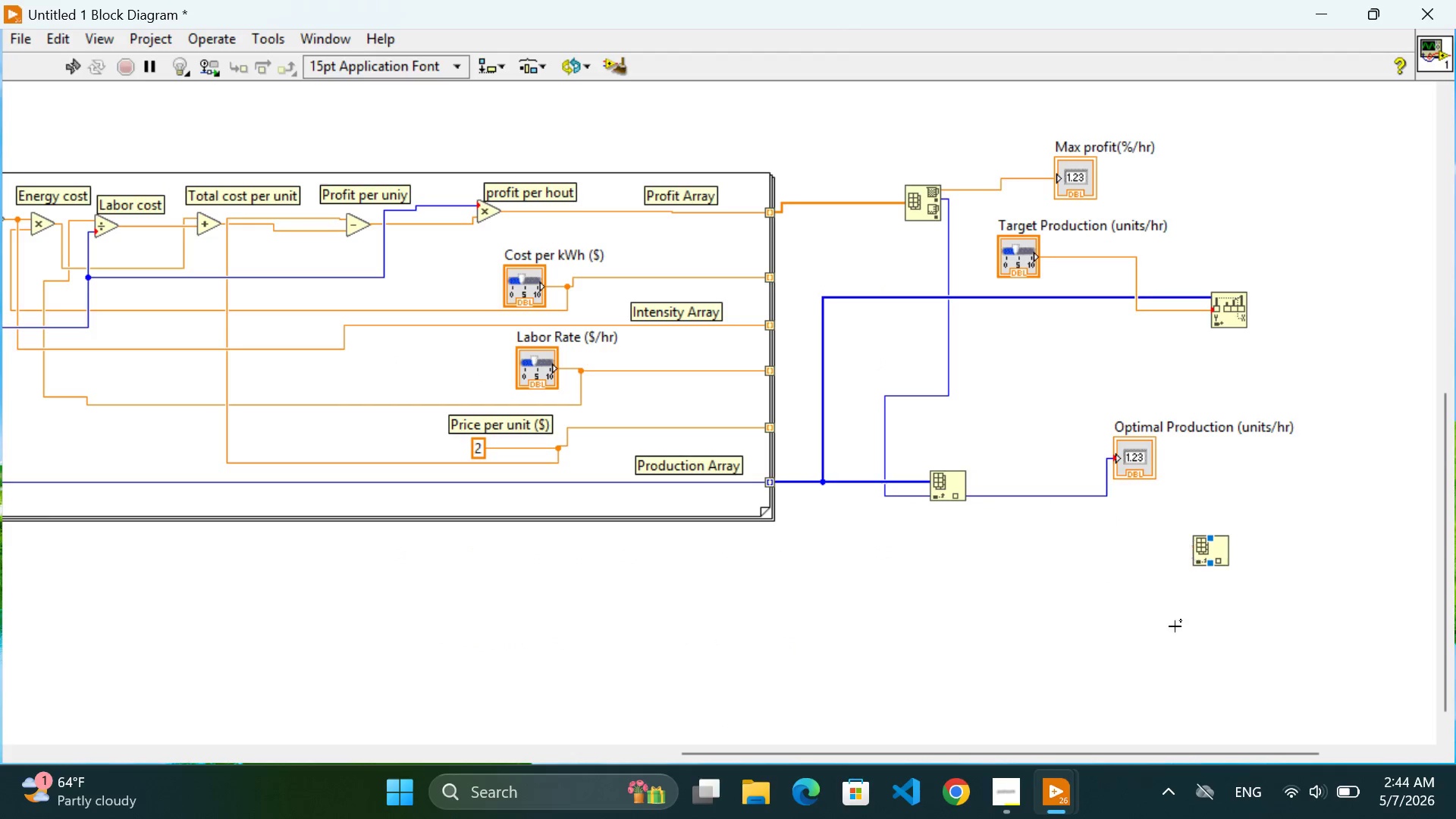 
left_click([1170, 630])
 